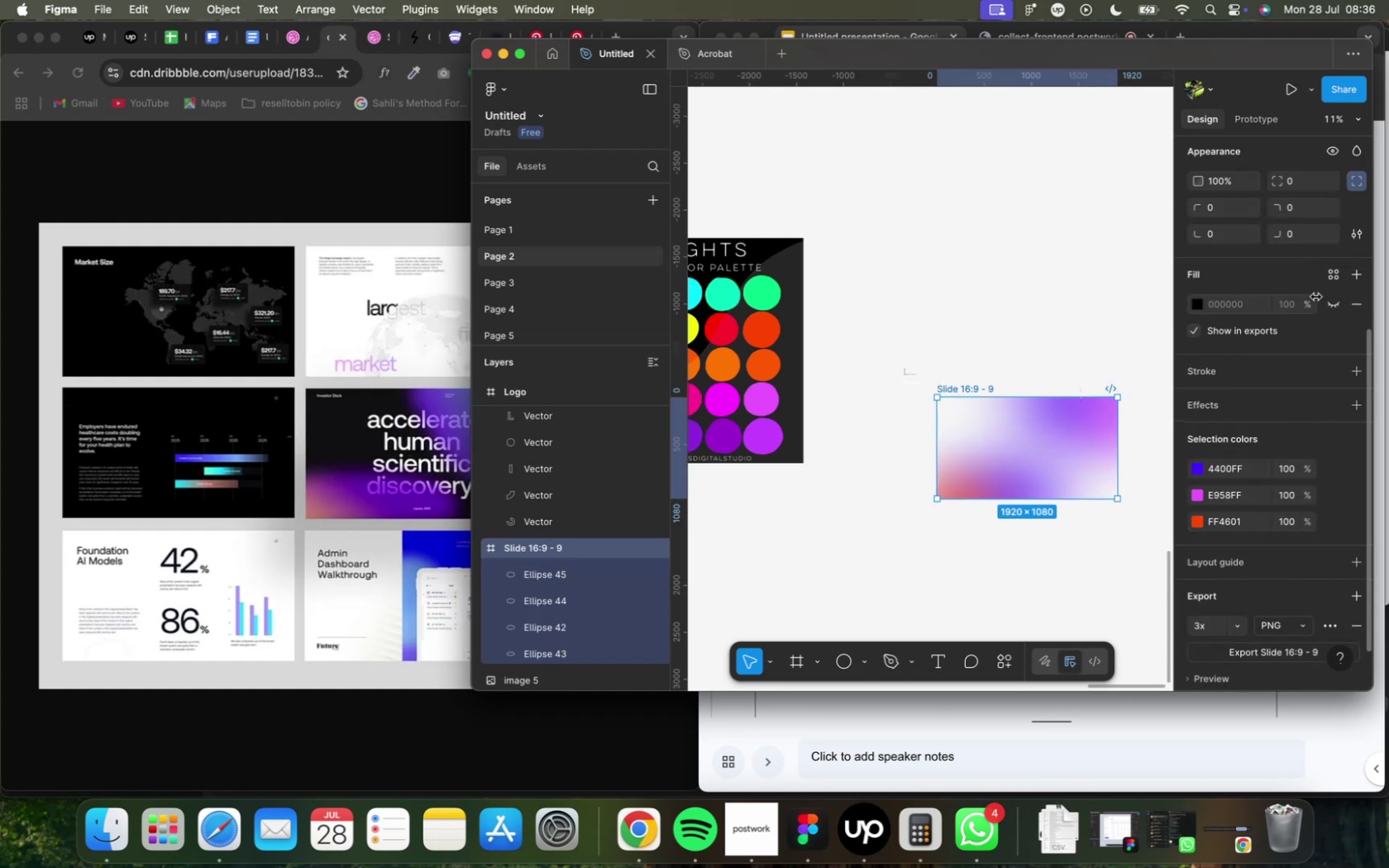 
scroll: coordinate [1276, 516], scroll_direction: down, amount: 10.0
 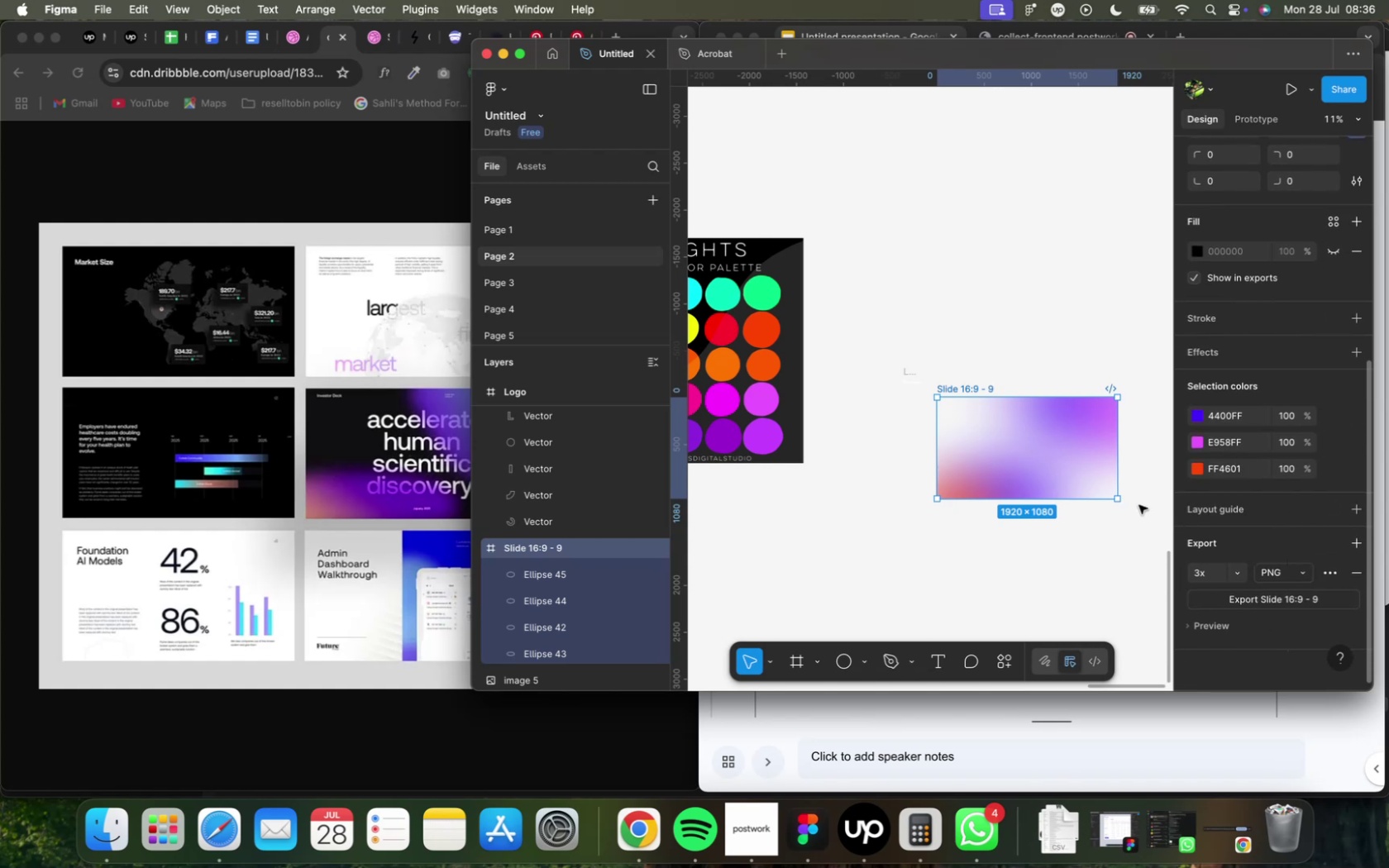 
left_click_drag(start_coordinate=[943, 386], to_coordinate=[921, 327])
 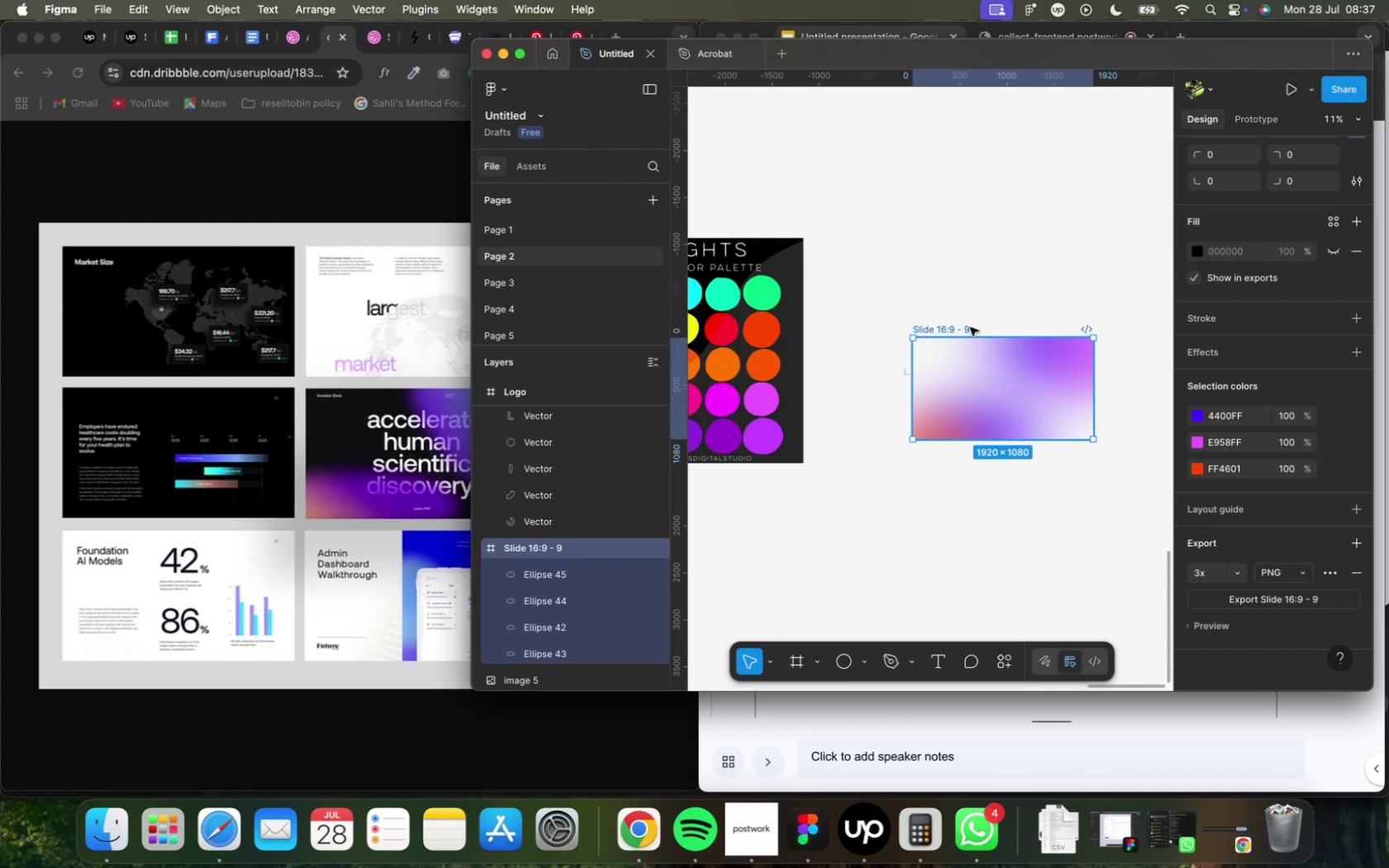 
key(Enter)
 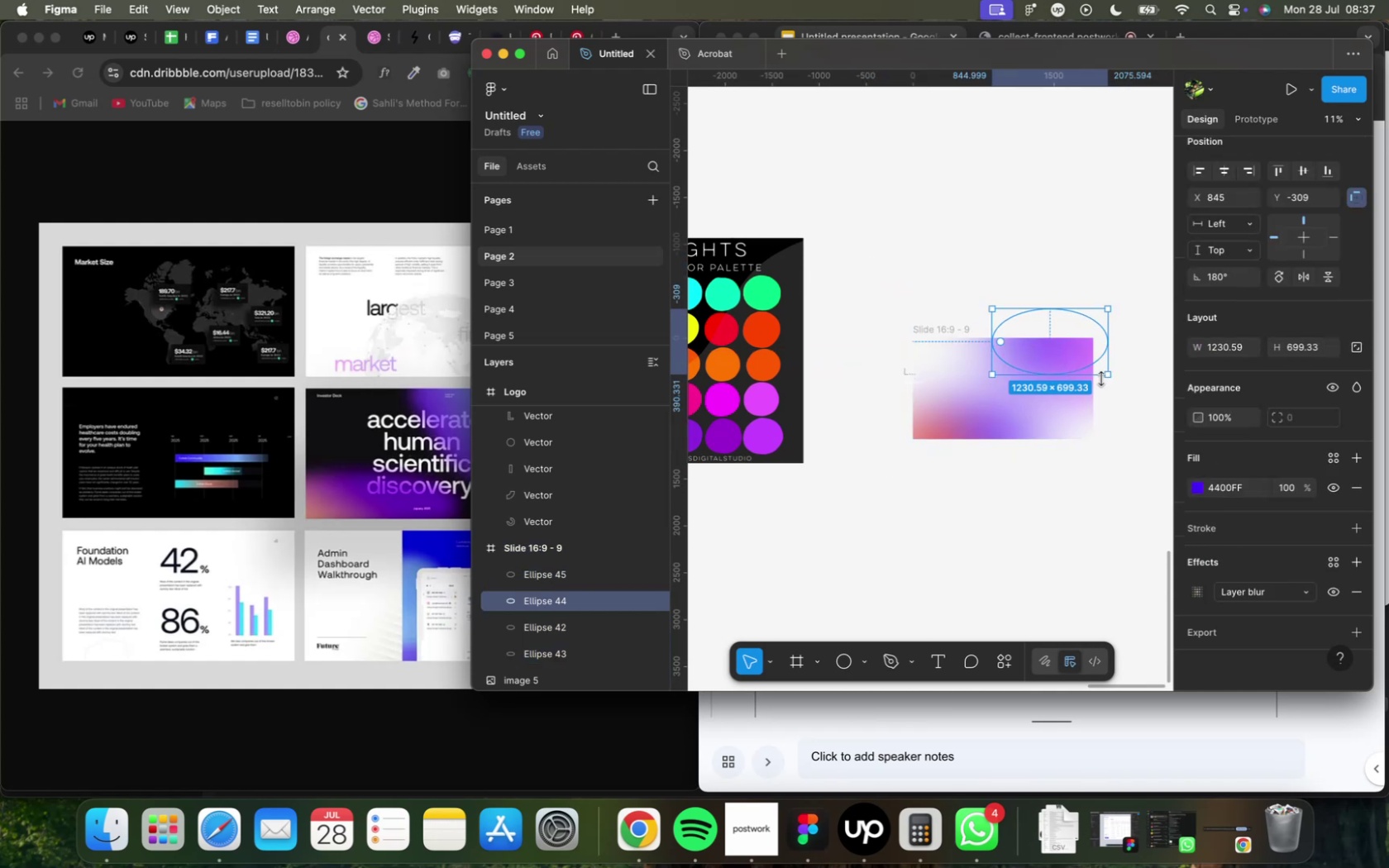 
hold_key(key=ShiftLeft, duration=0.53)
left_click([1082, 344])
 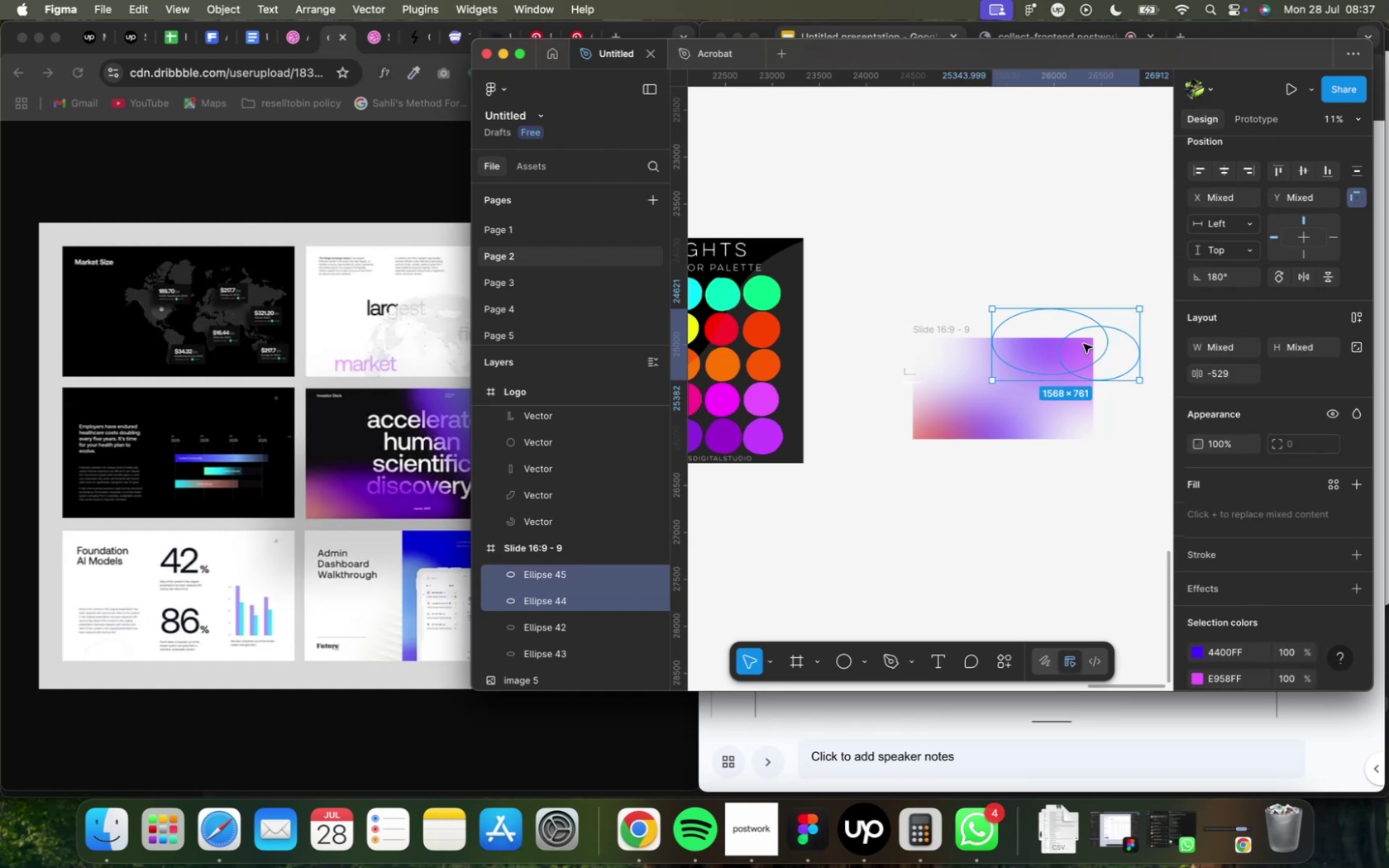 
key(Alt+OptionLeft)
 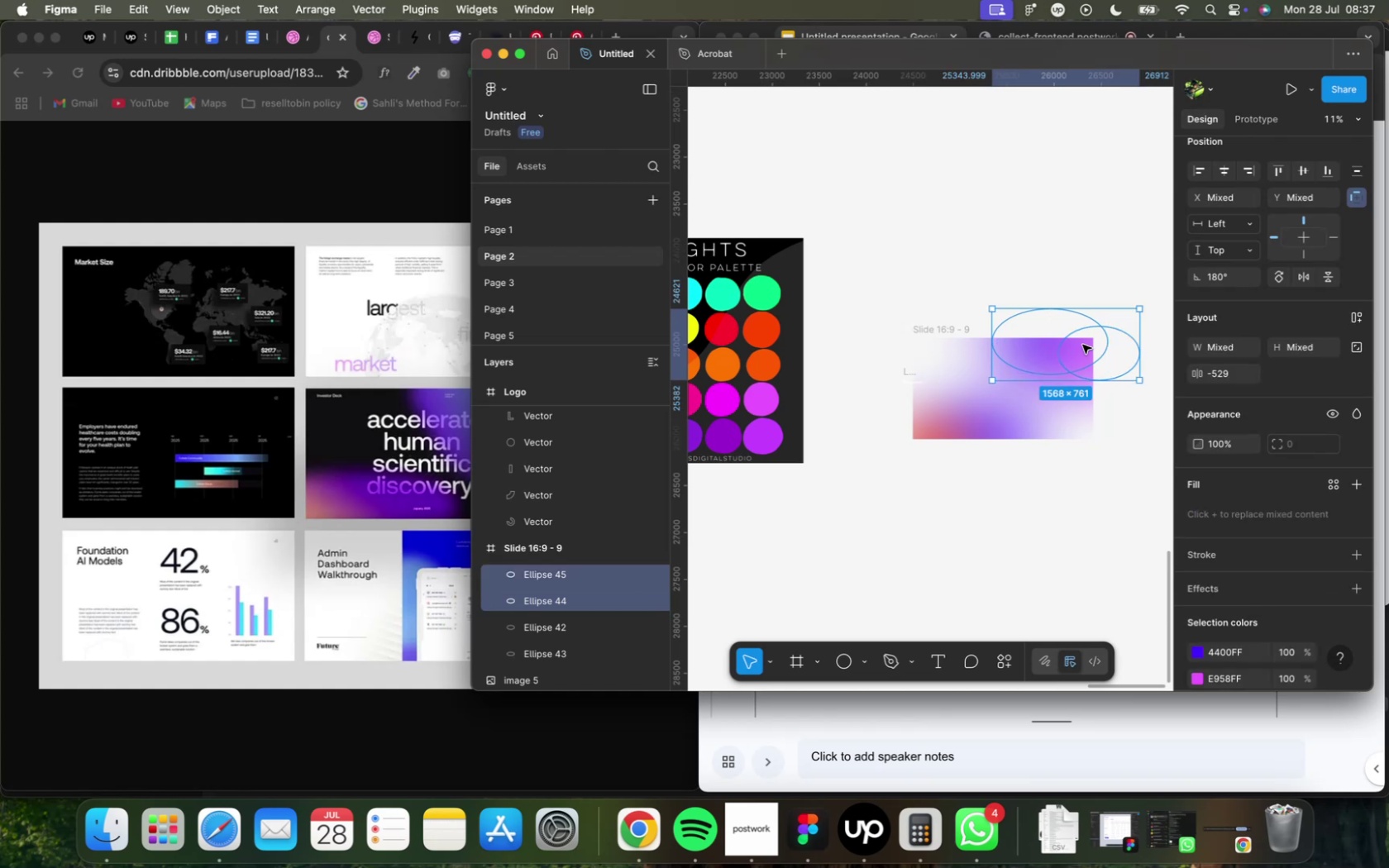 
key(Alt+Meta+G)
 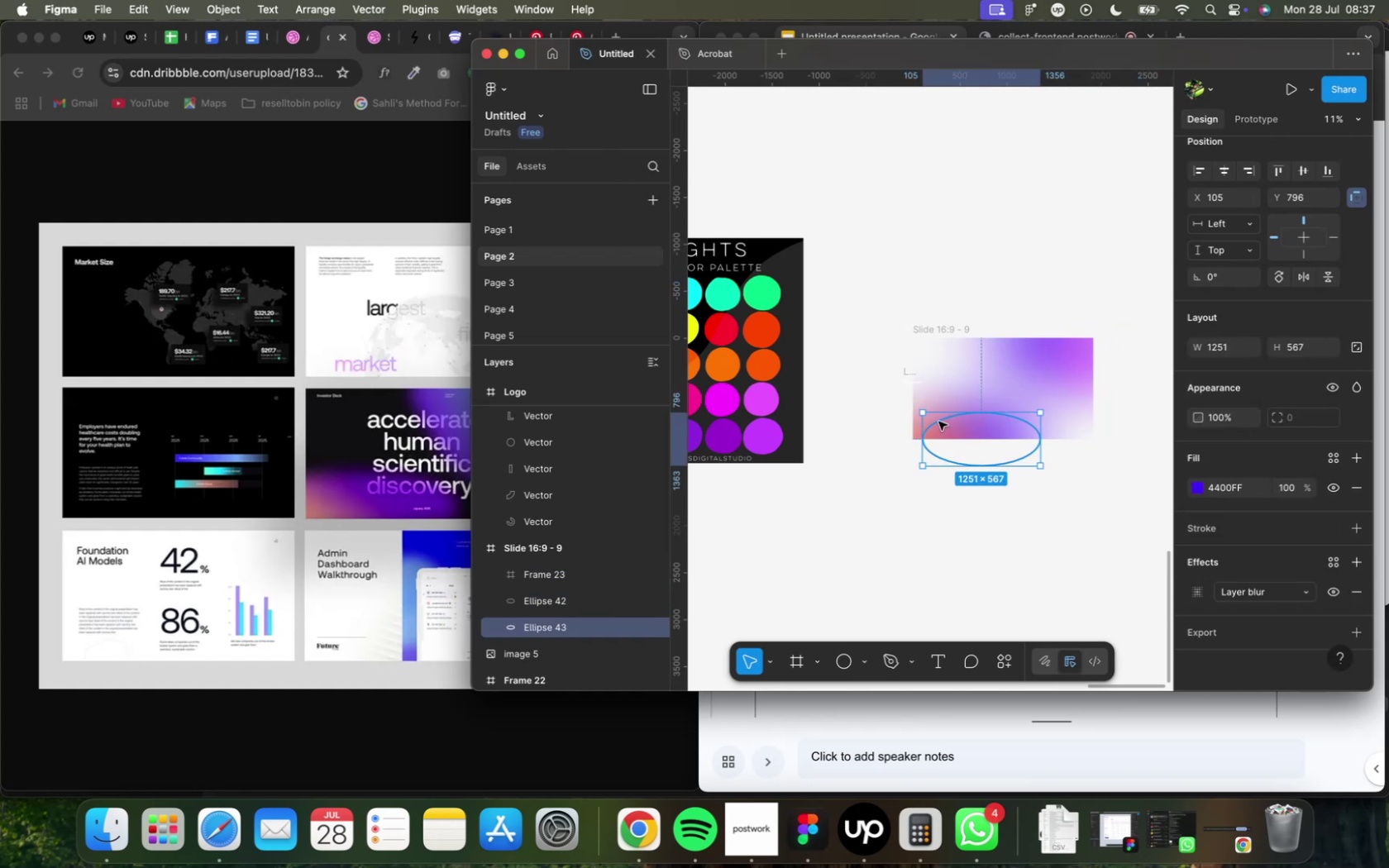 
hold_key(key=ShiftLeft, duration=0.54)
left_click([929, 424])
 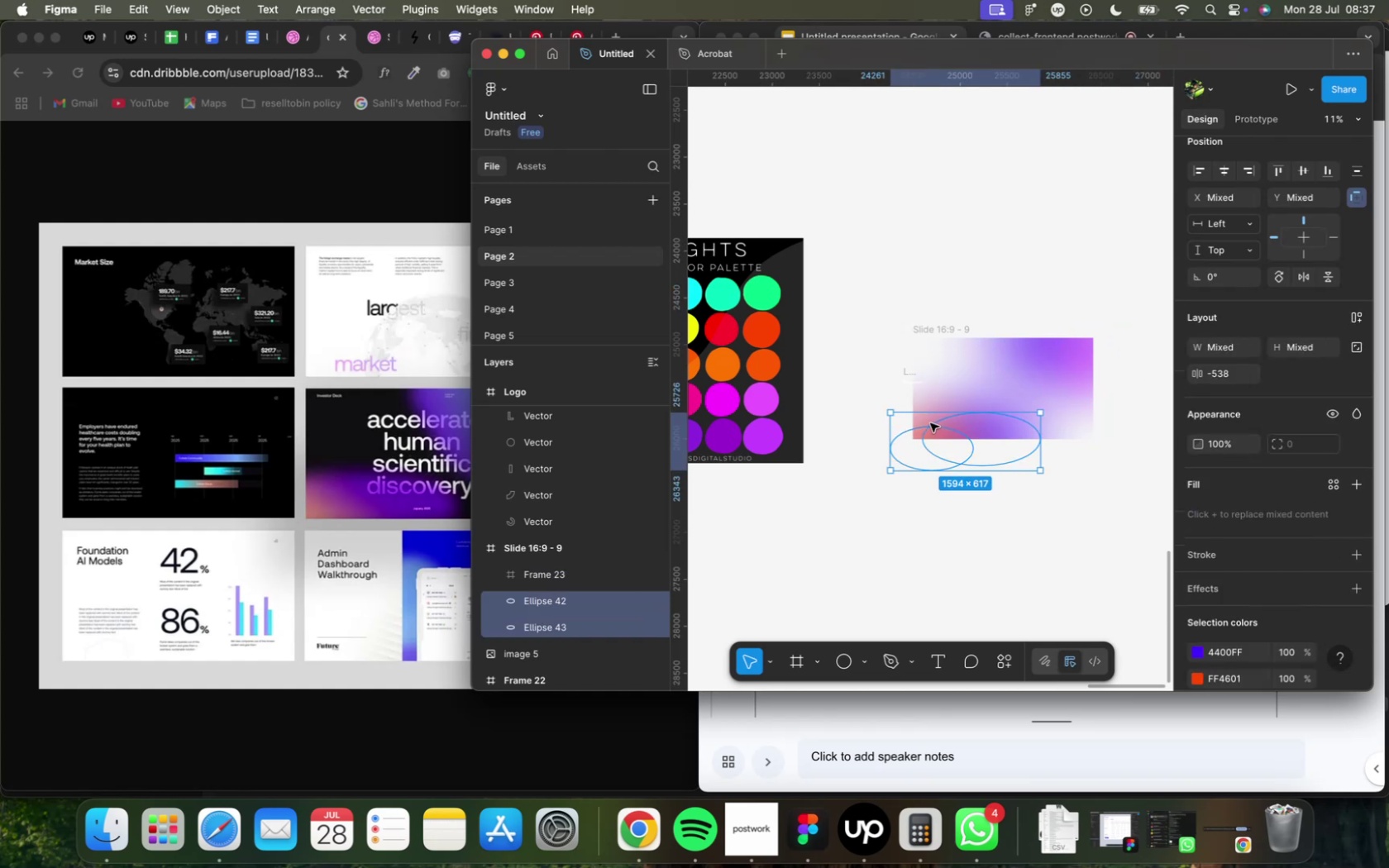 
key(Alt+Meta+G)
 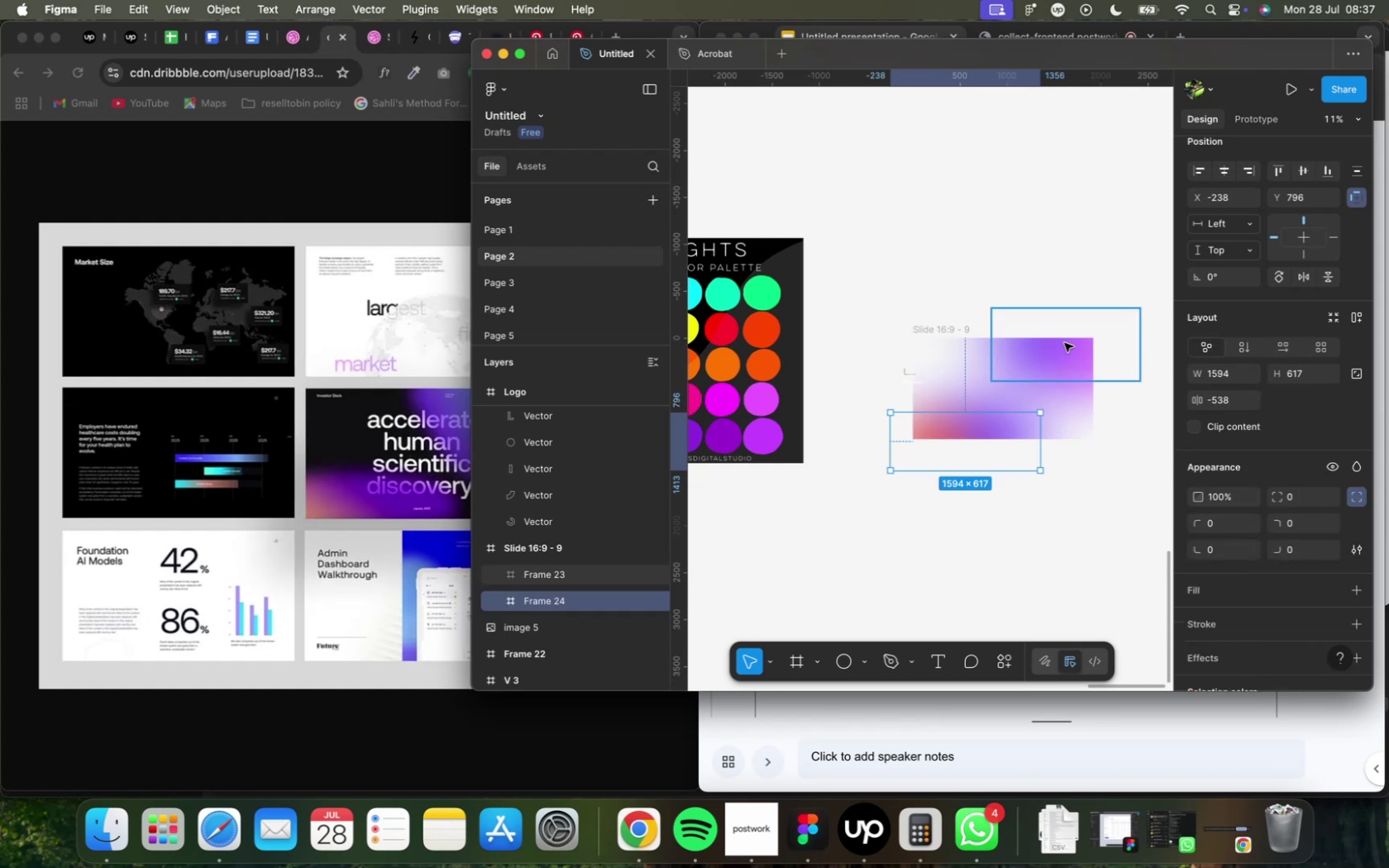 
hold_key(key=ShiftLeft, duration=0.69)
 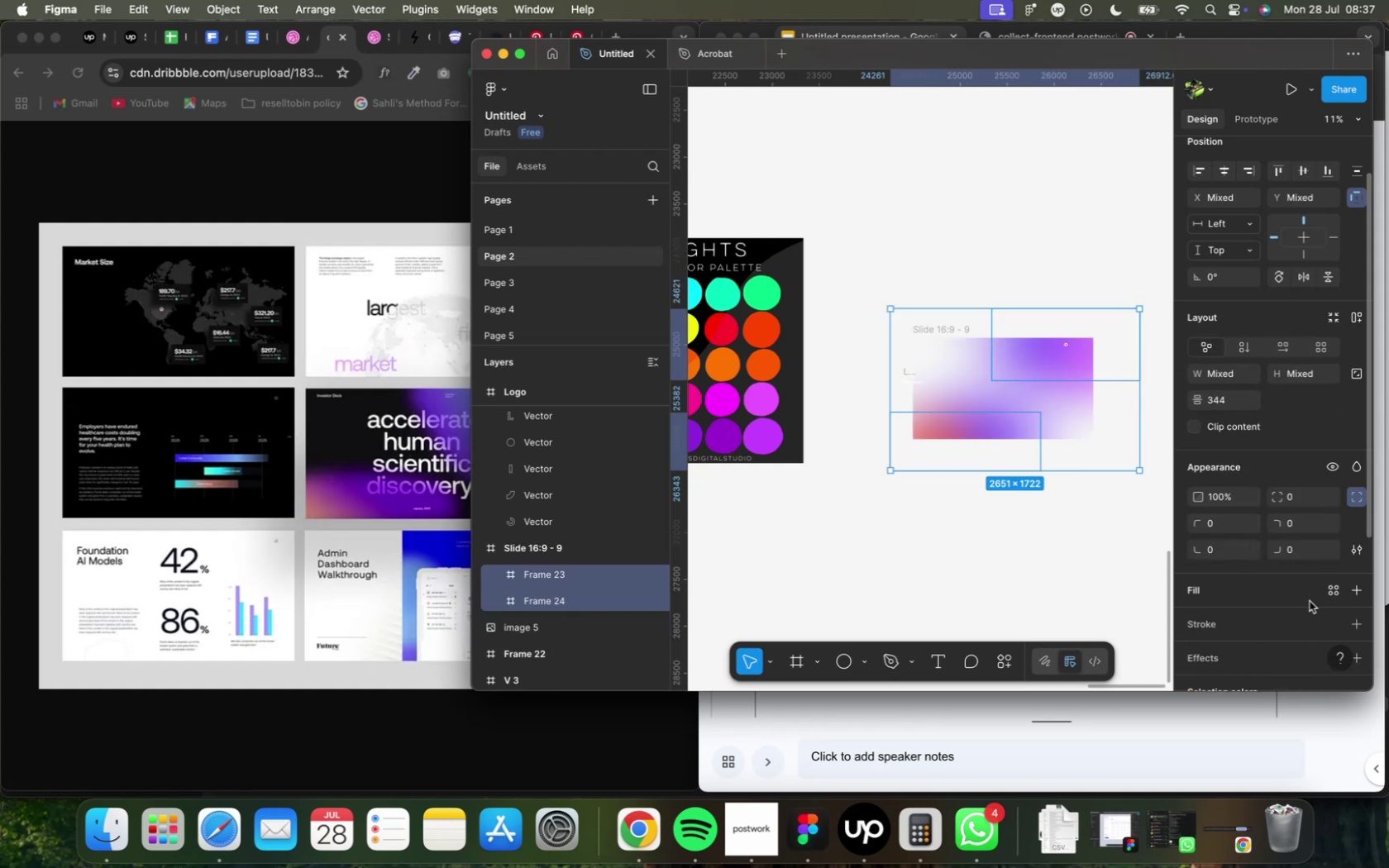 
scroll: coordinate [1210, 633], scroll_direction: down, amount: 14.0
 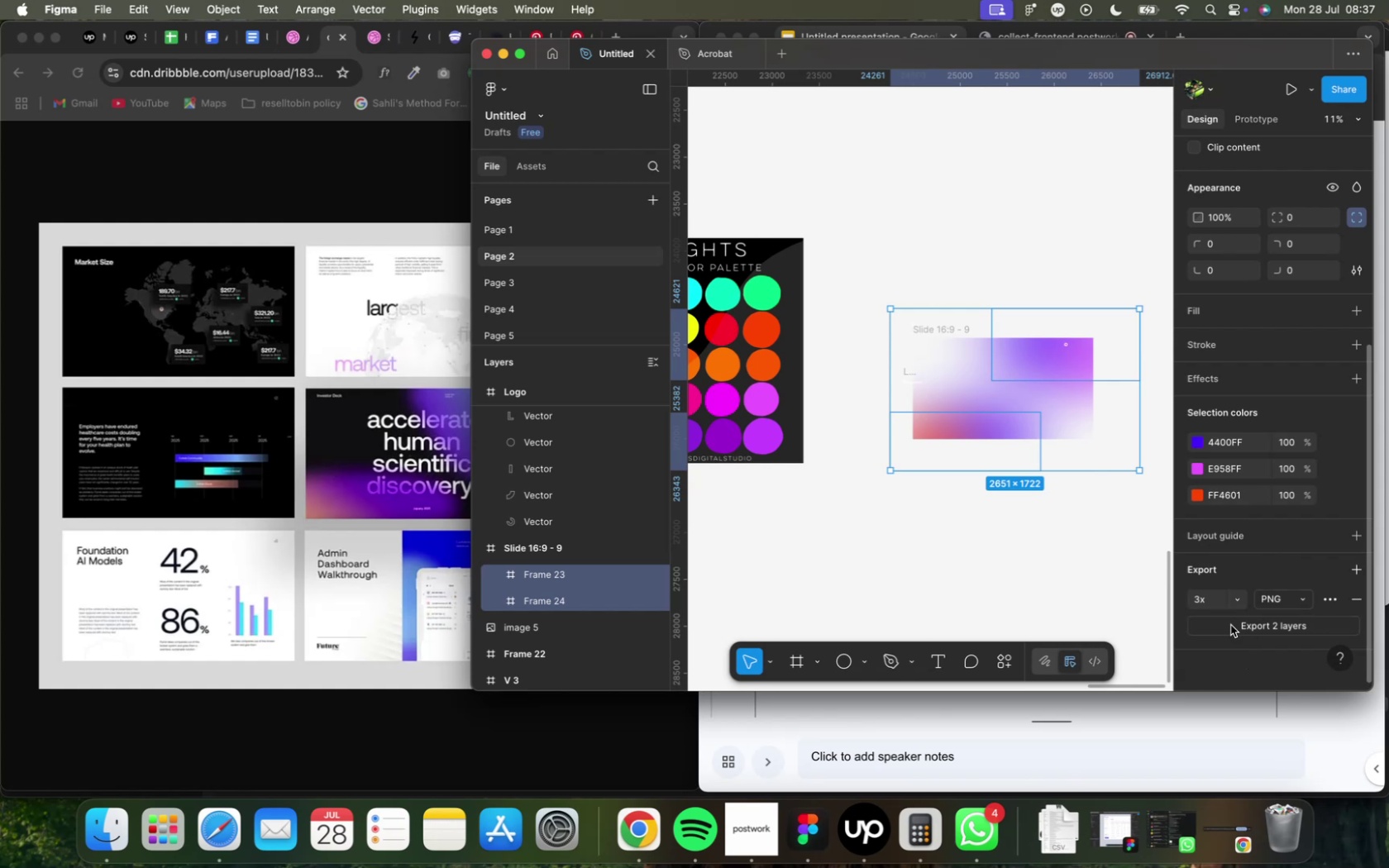 
wait(13.73)
 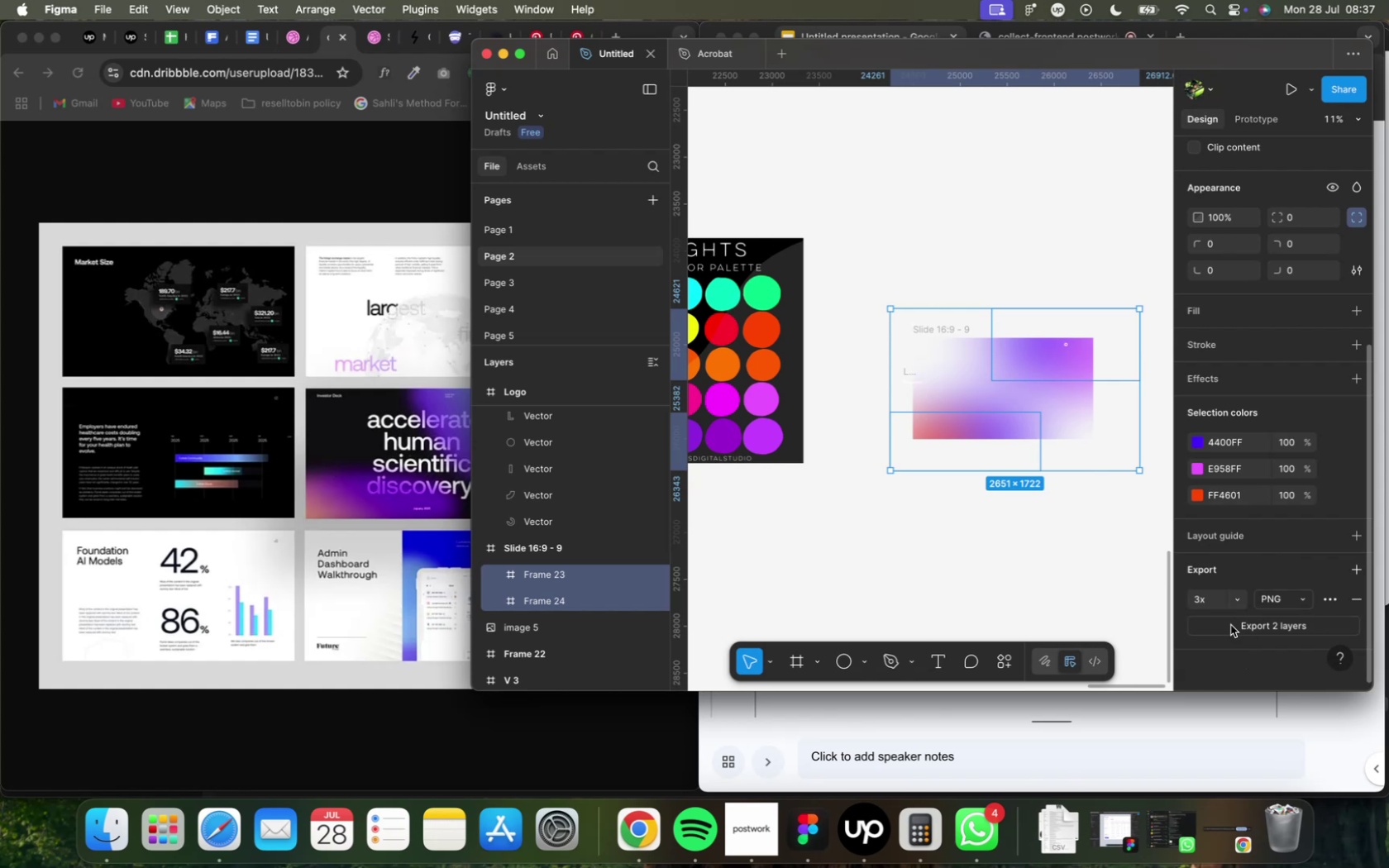 
scroll: coordinate [1238, 560], scroll_direction: down, amount: 7.0
 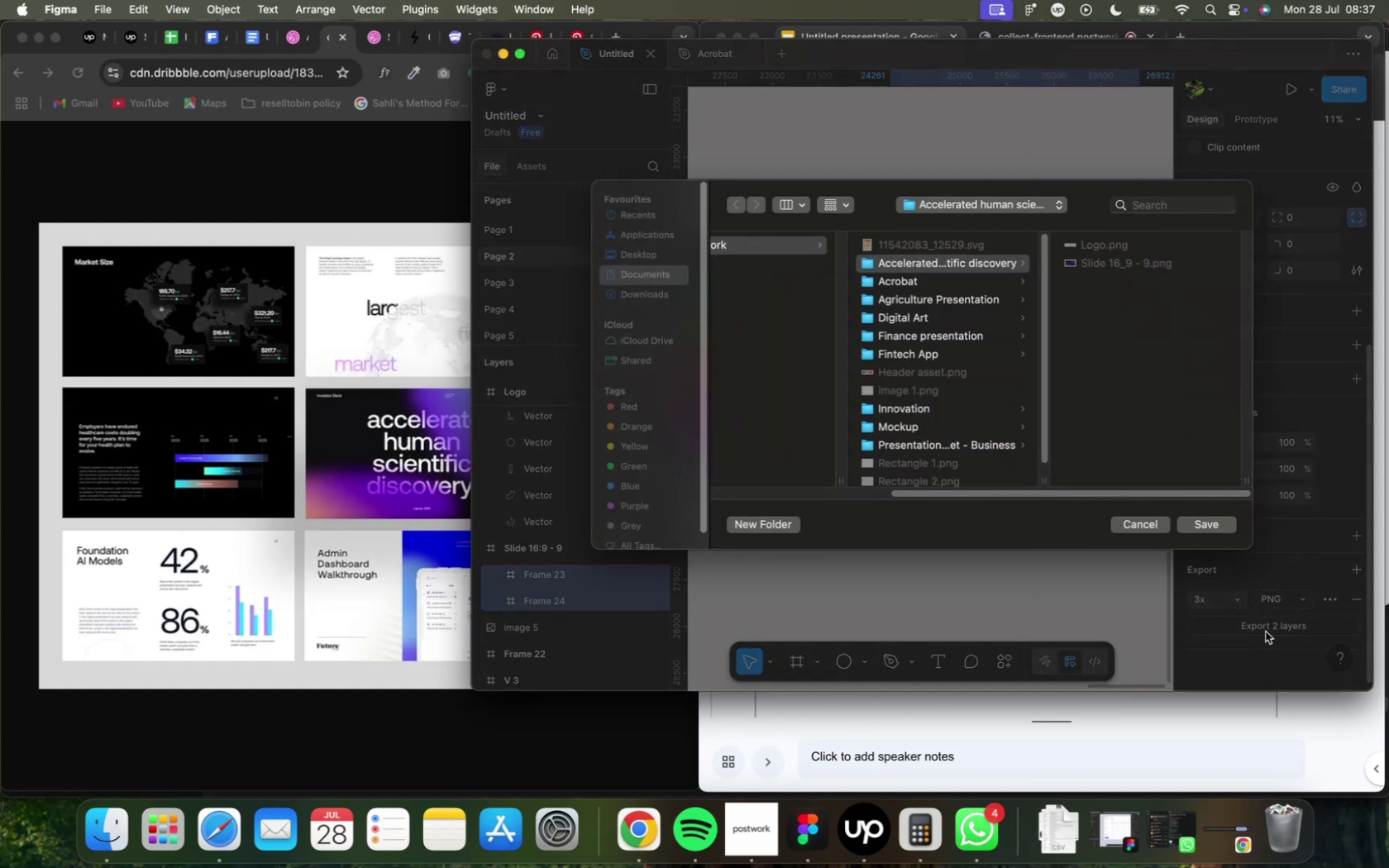 
wait(14.95)
 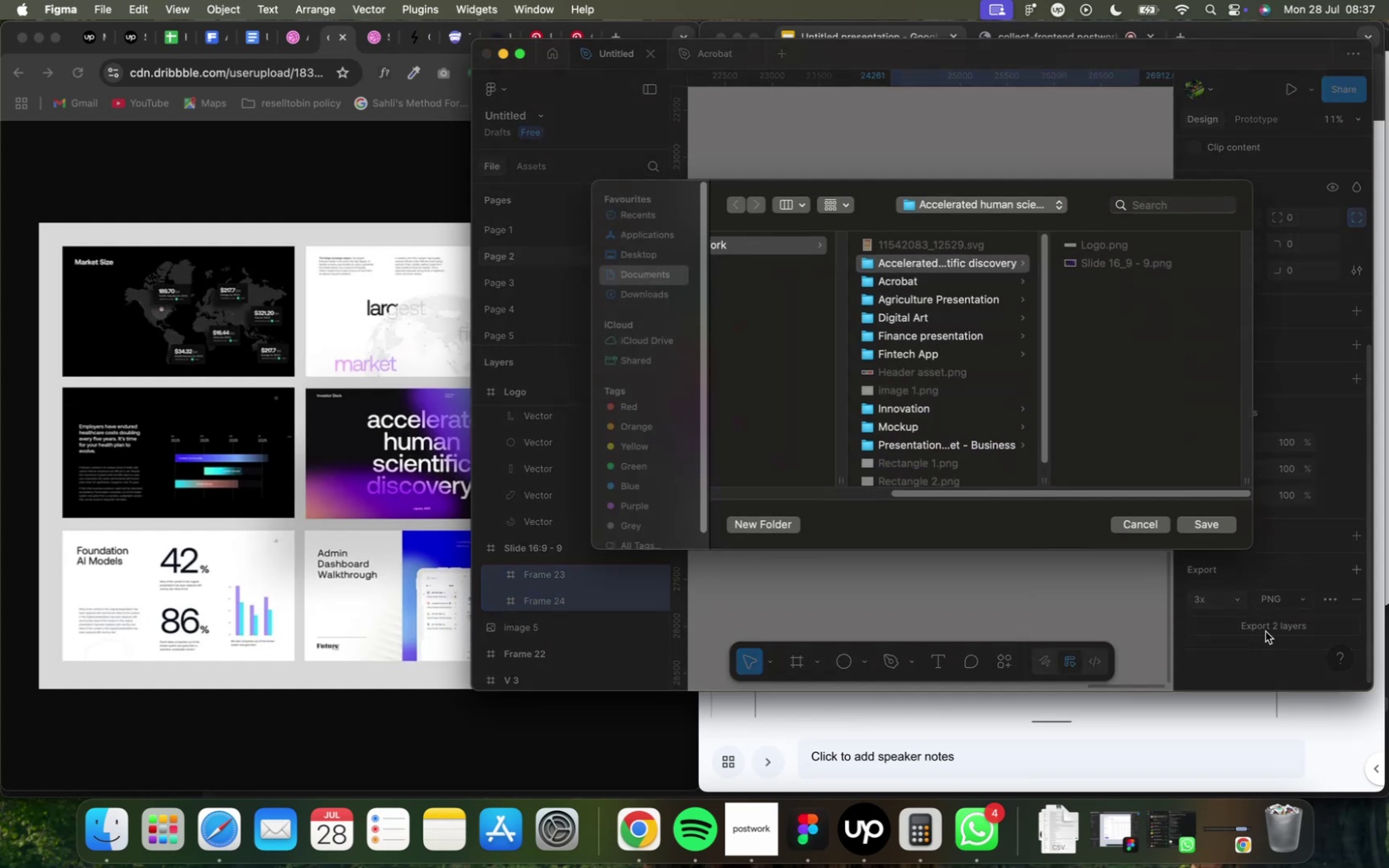 
left_click([1145, 708])
 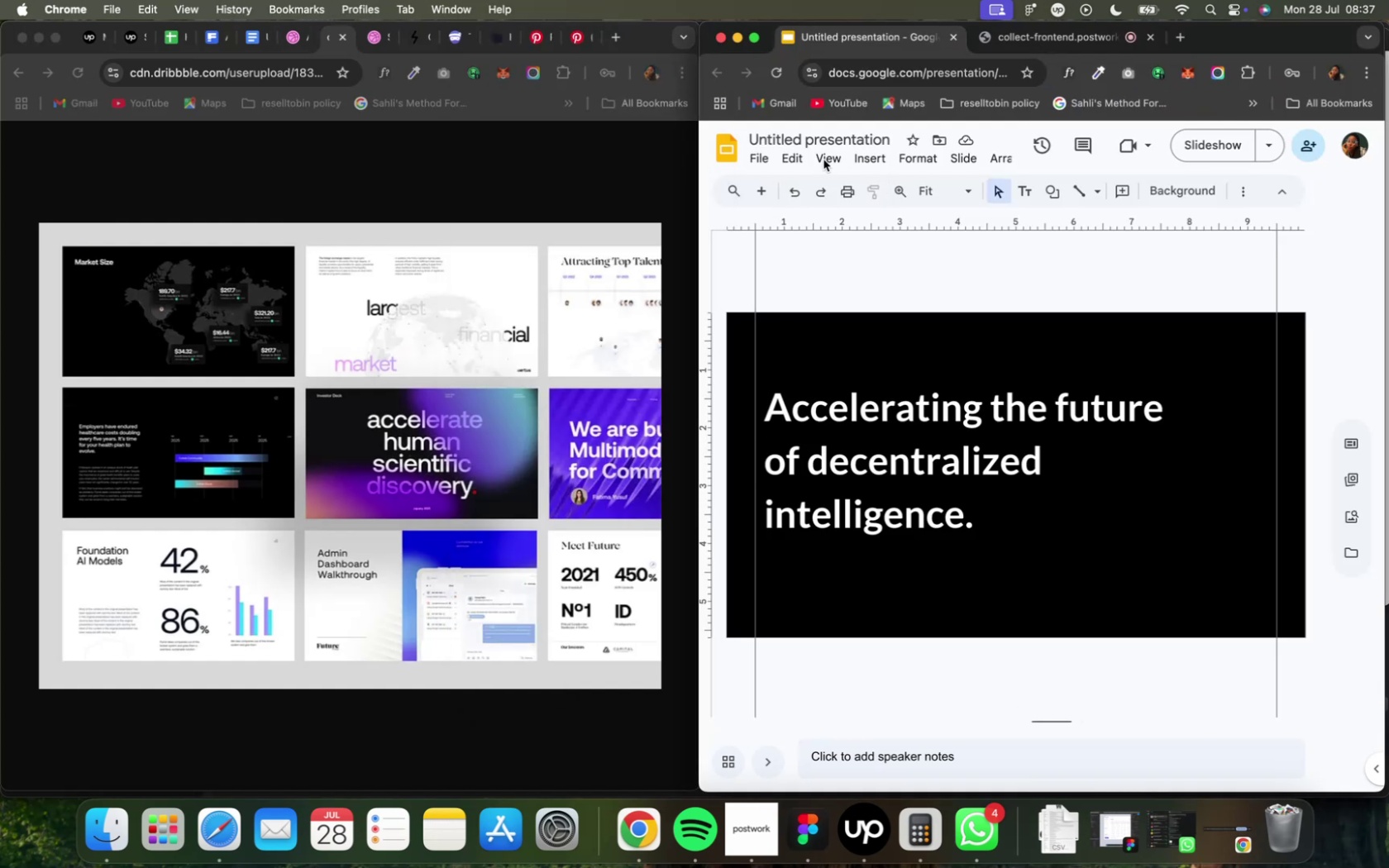 
wait(5.66)
 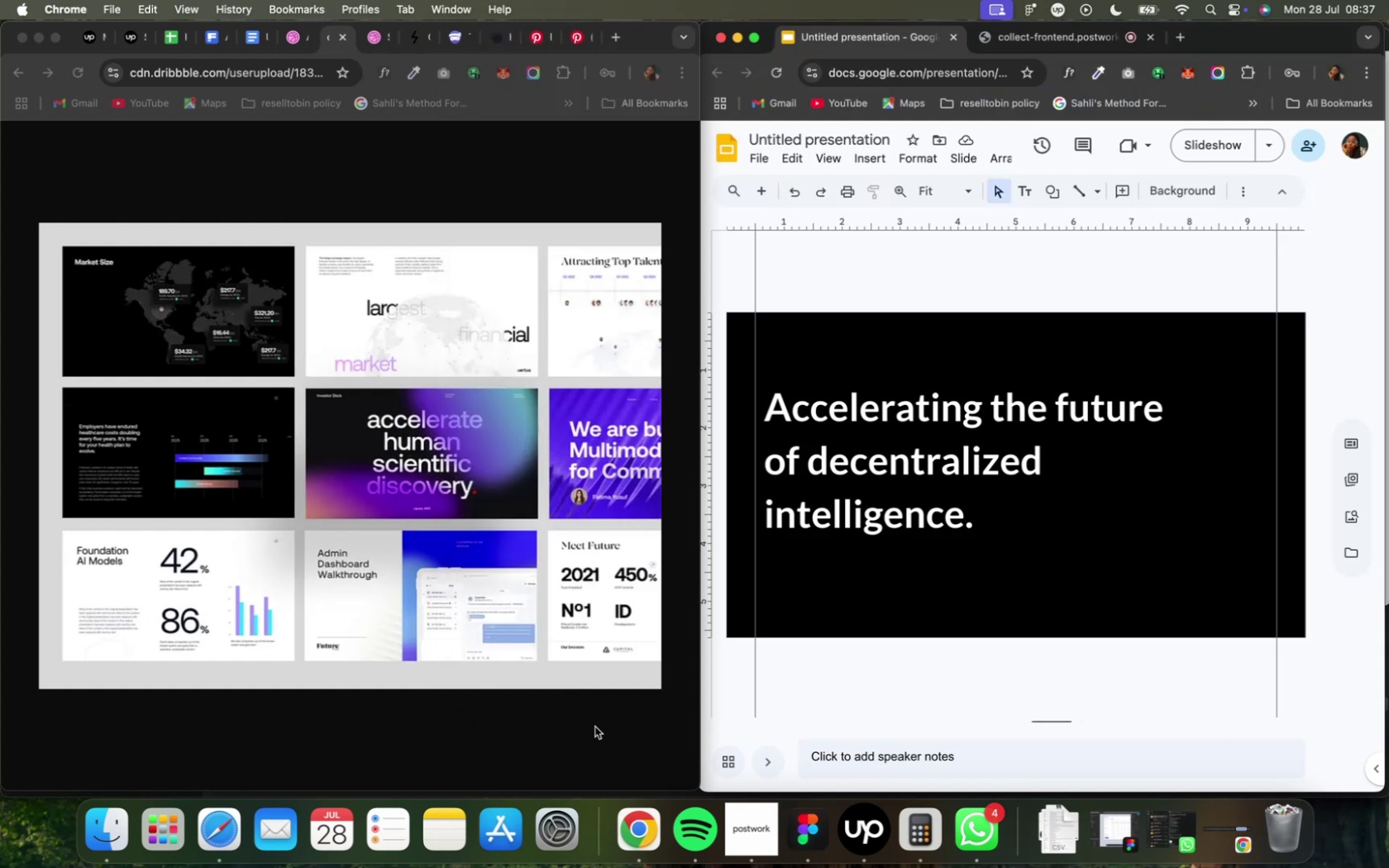 
left_click([878, 156])
 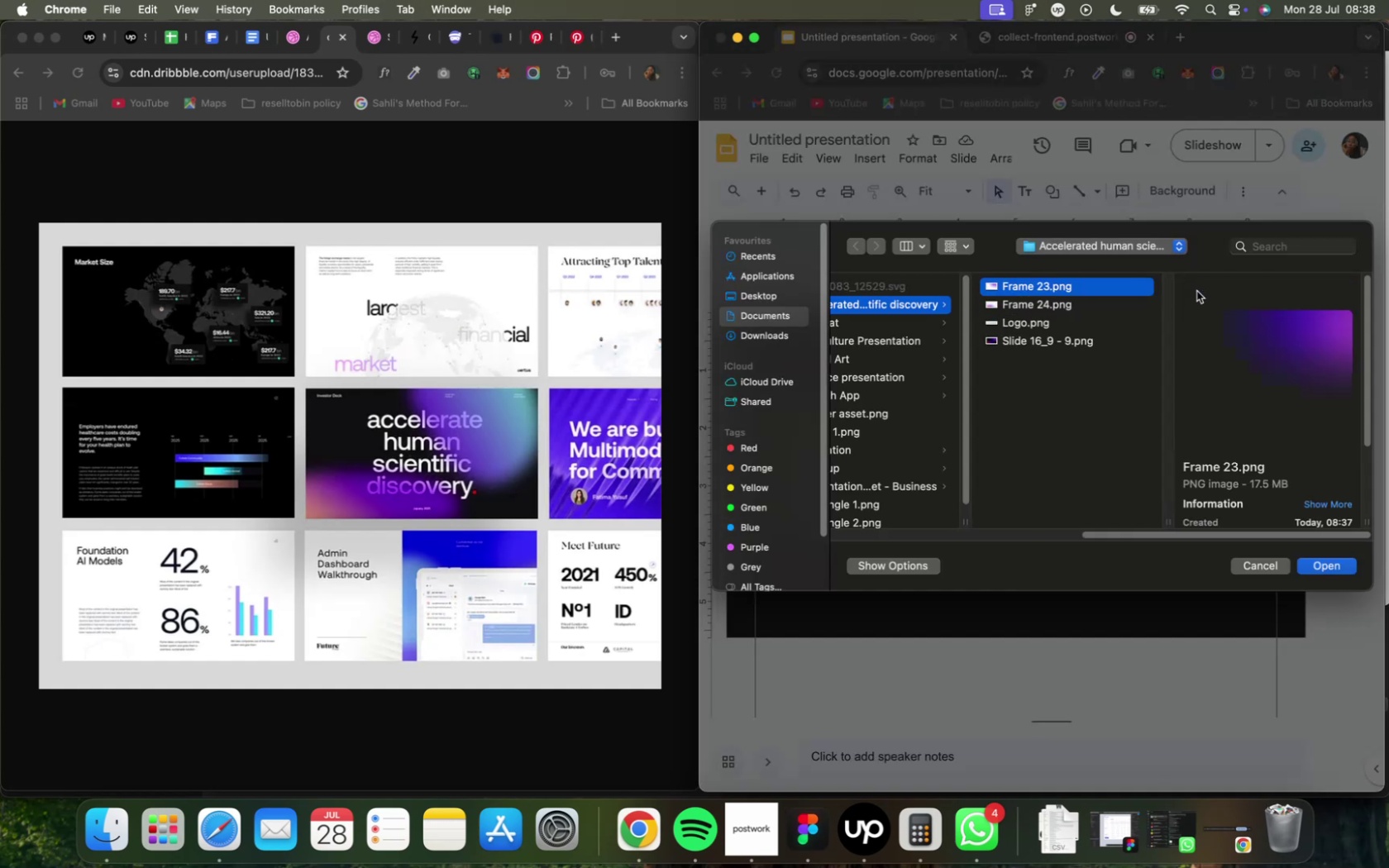 
wait(12.36)
 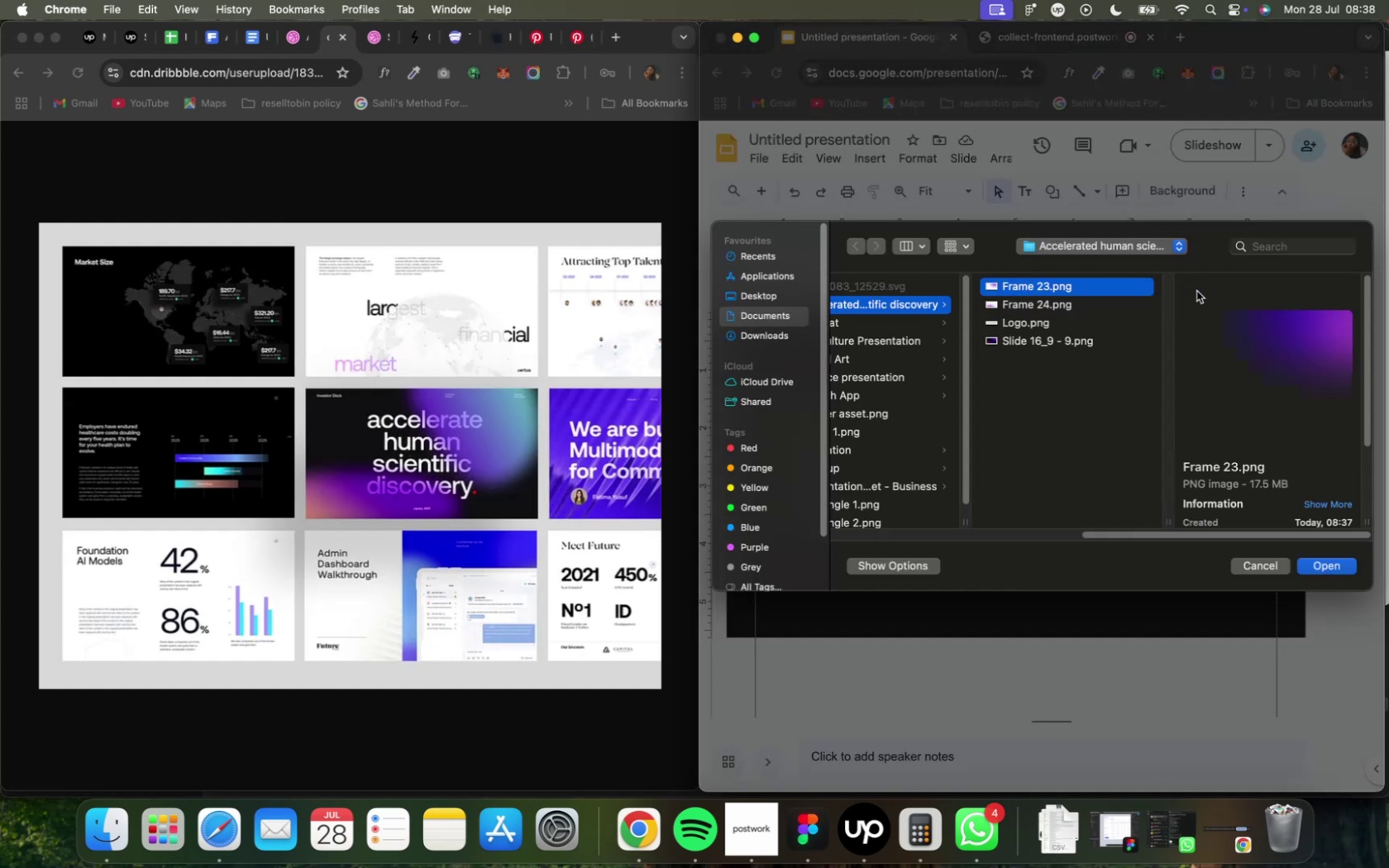 
key(Enter)
 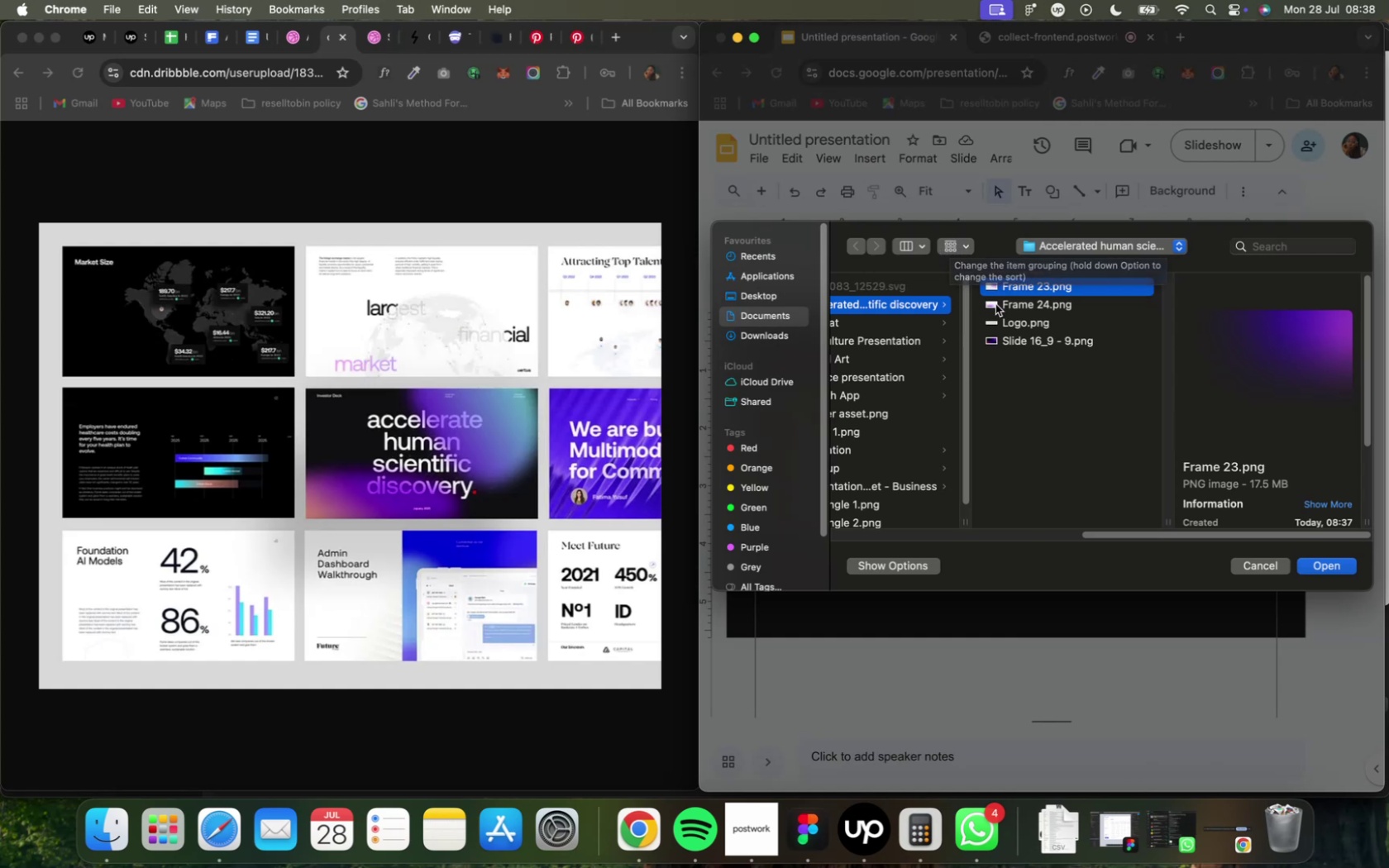 
hold_key(key=Enter, duration=0.6)
 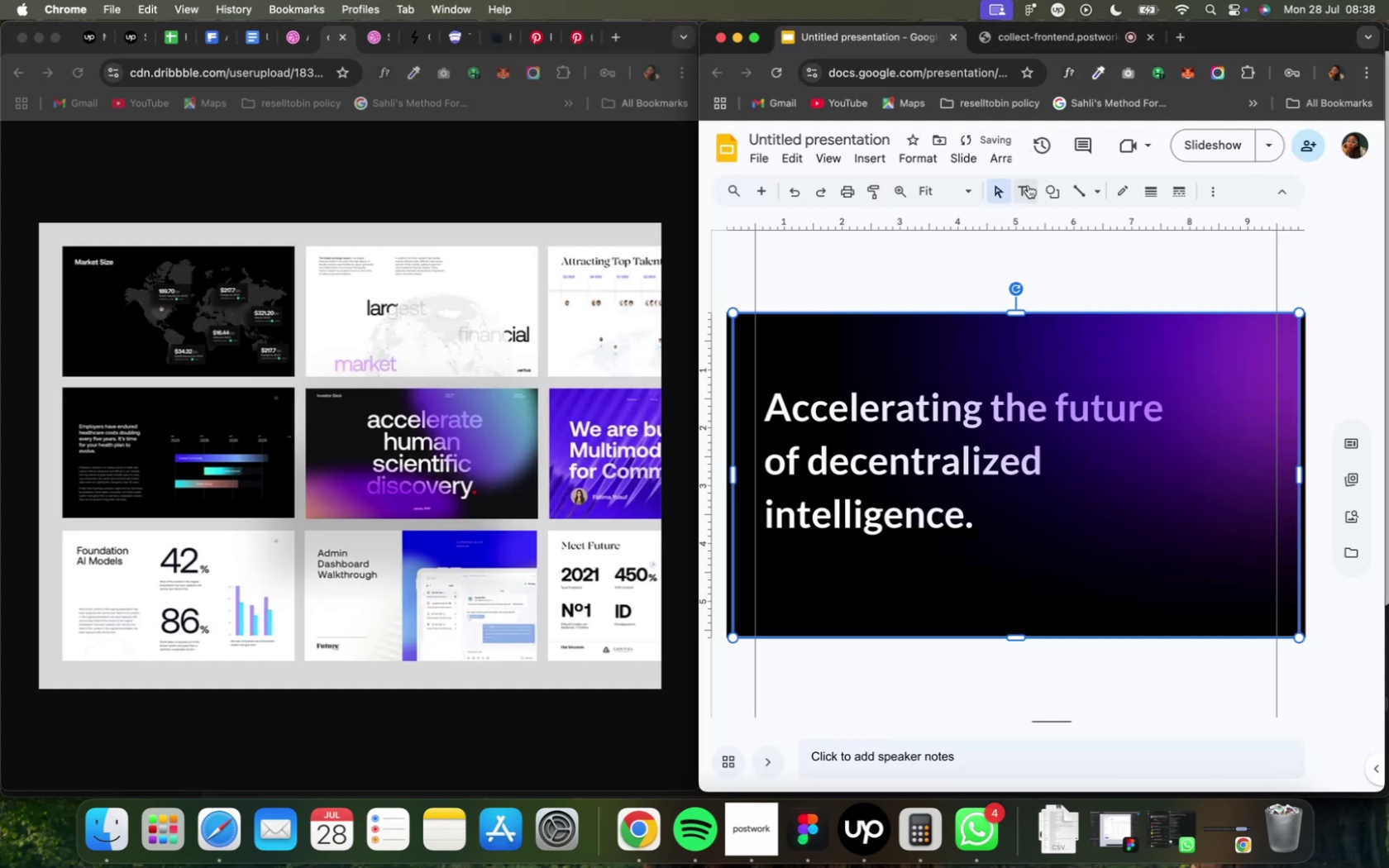 
wait(10.54)
 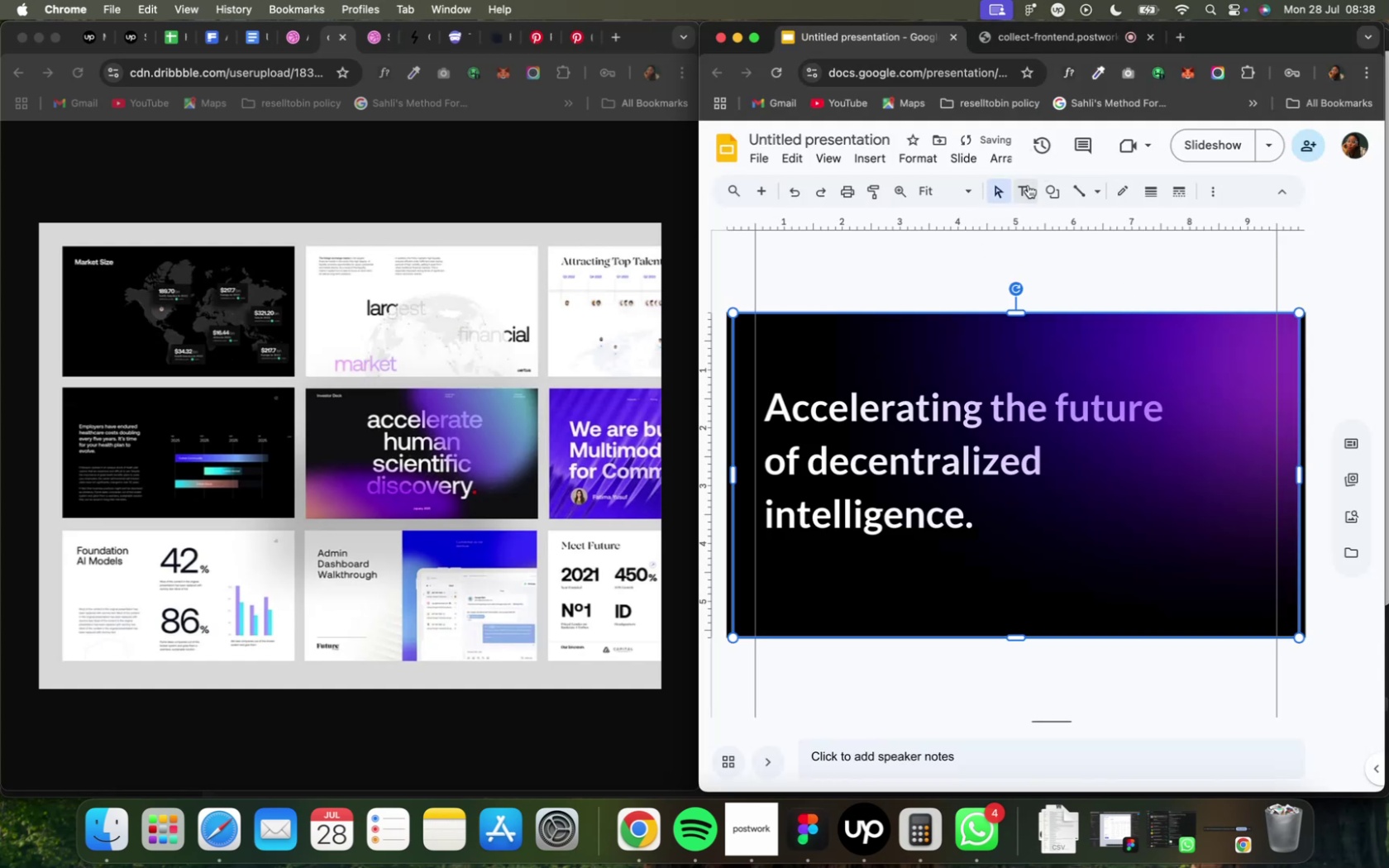 
left_click([1169, 196])
 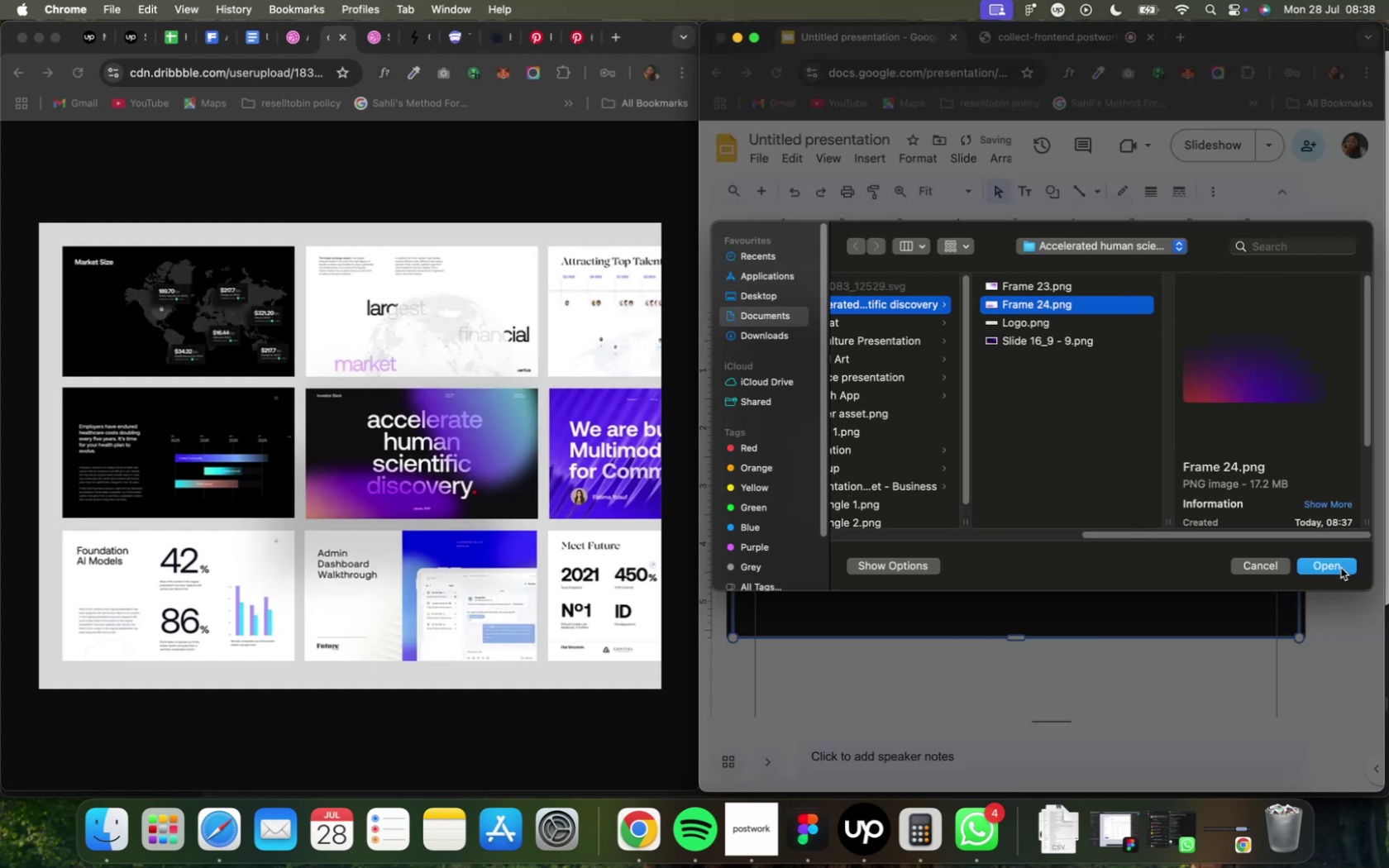 
wait(9.04)
 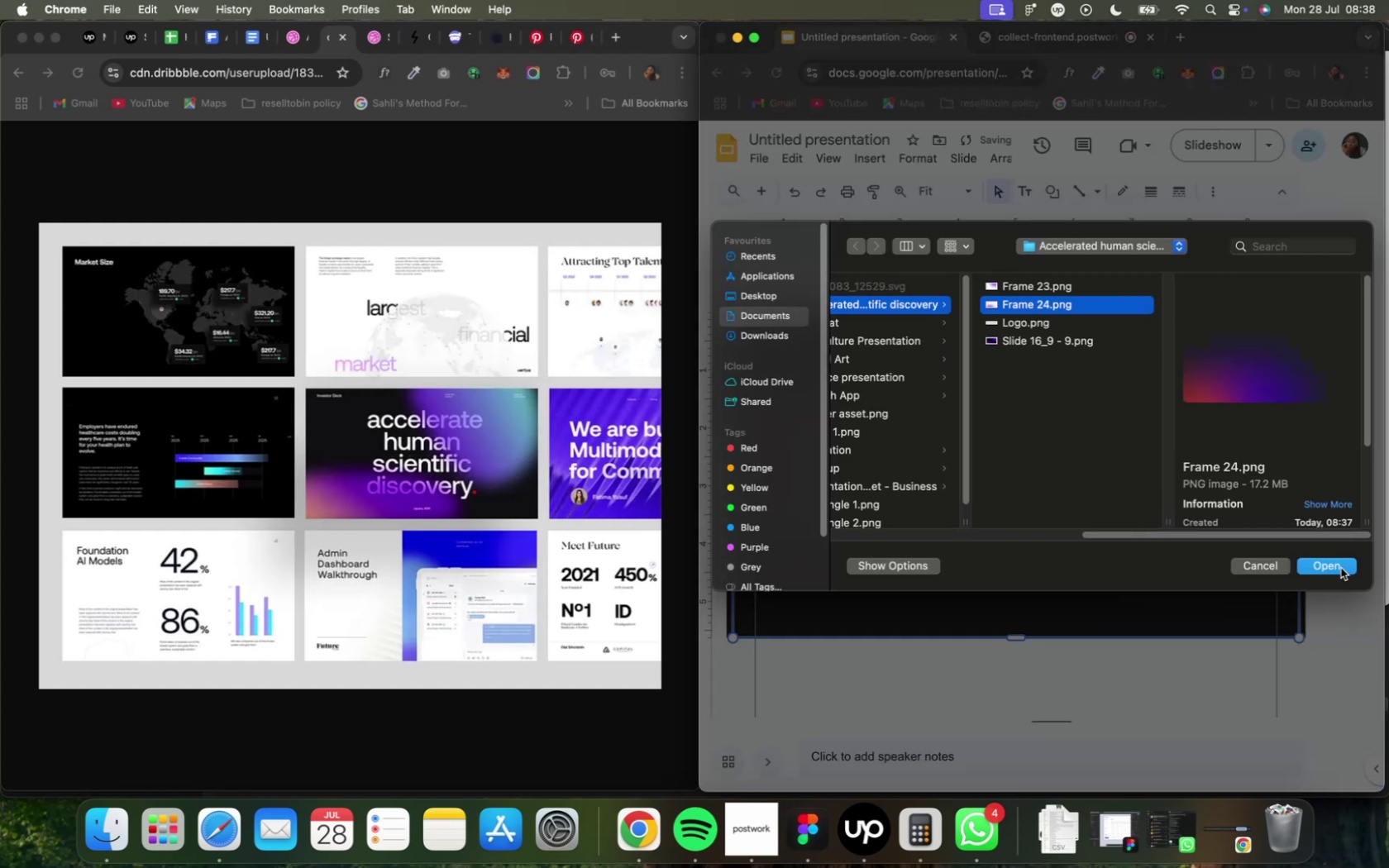 
left_click_drag(start_coordinate=[782, 573], to_coordinate=[785, 587])
 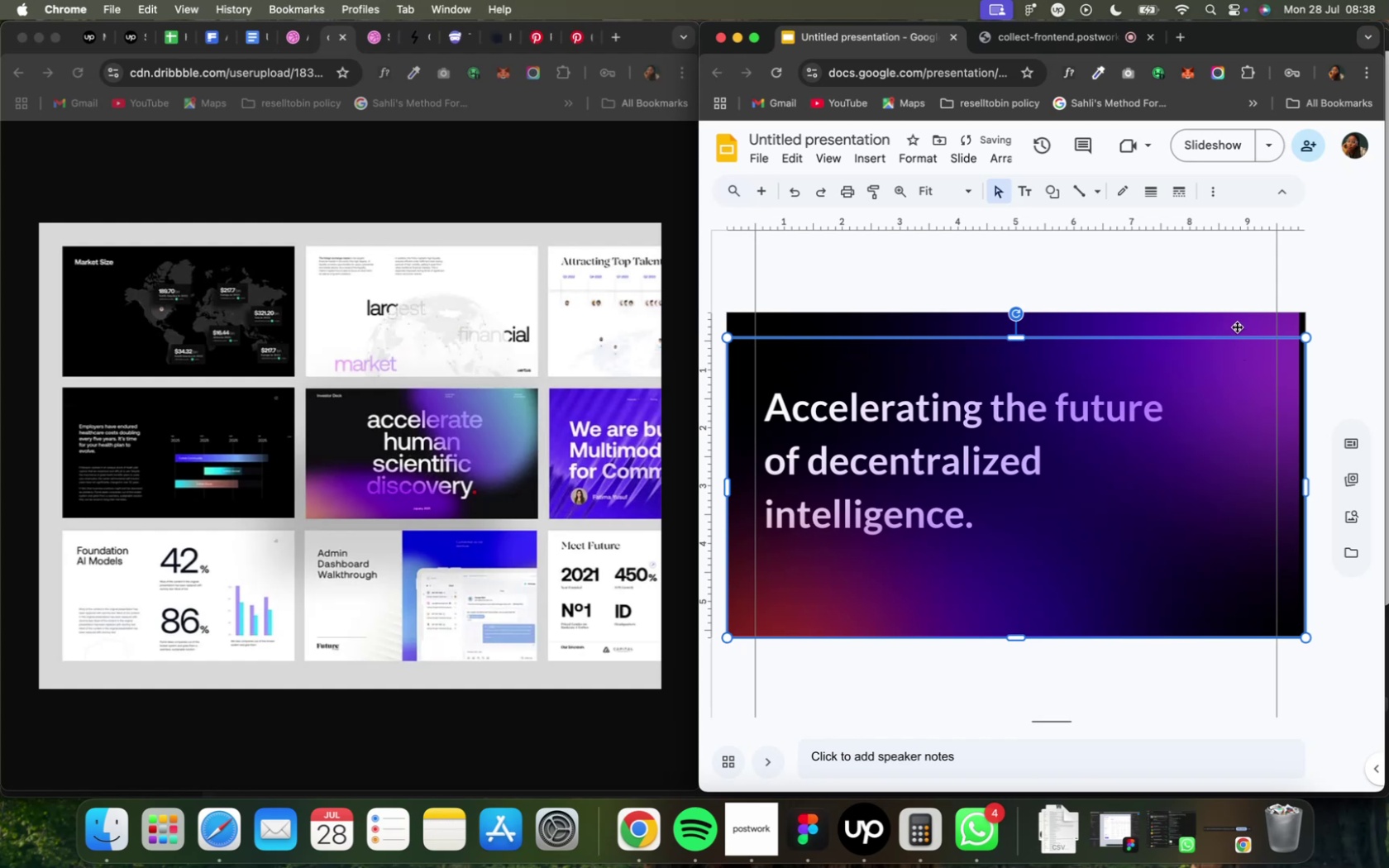 
wait(6.74)
 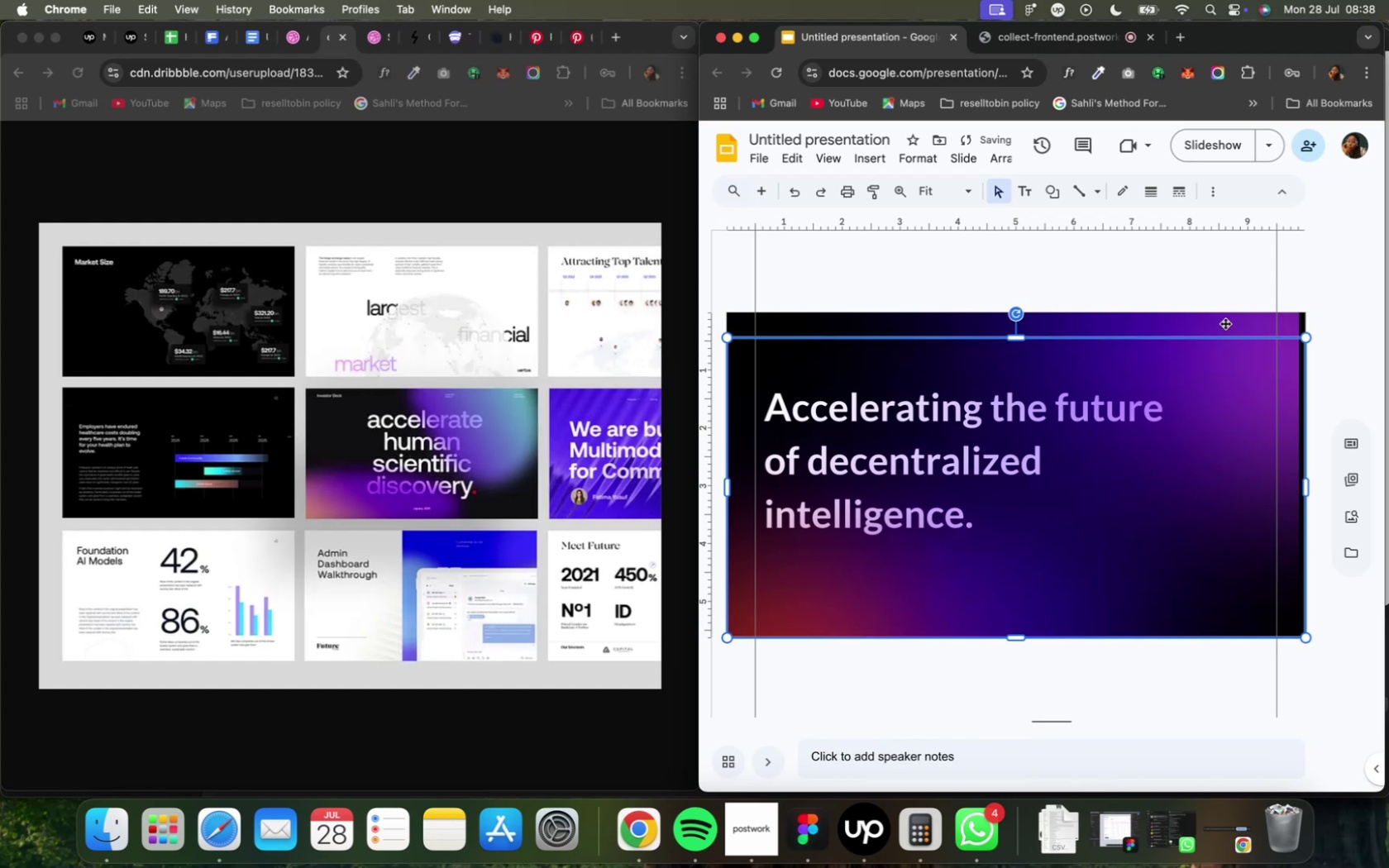 
left_click_drag(start_coordinate=[1235, 327], to_coordinate=[1243, 329])
 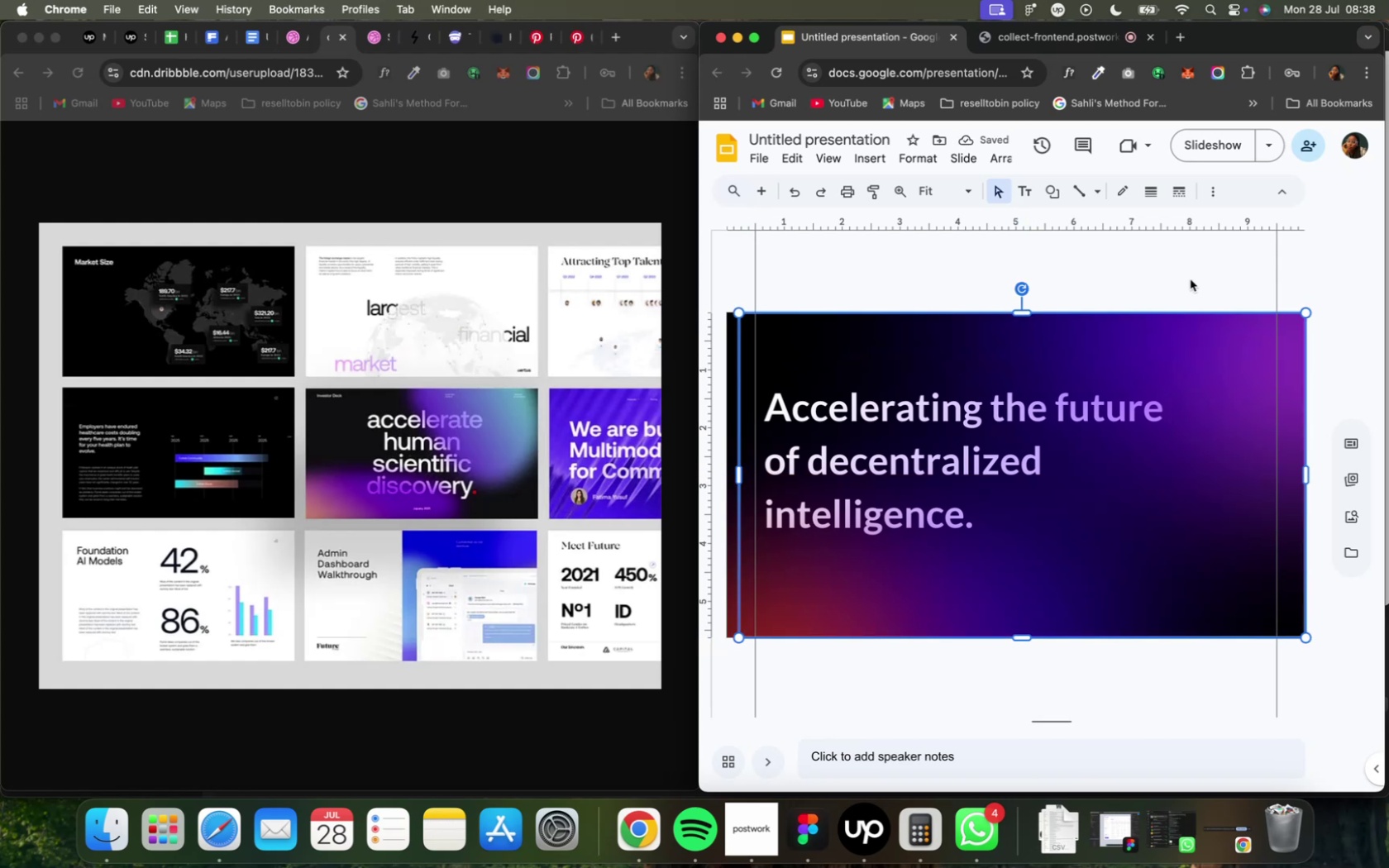 
wait(5.01)
 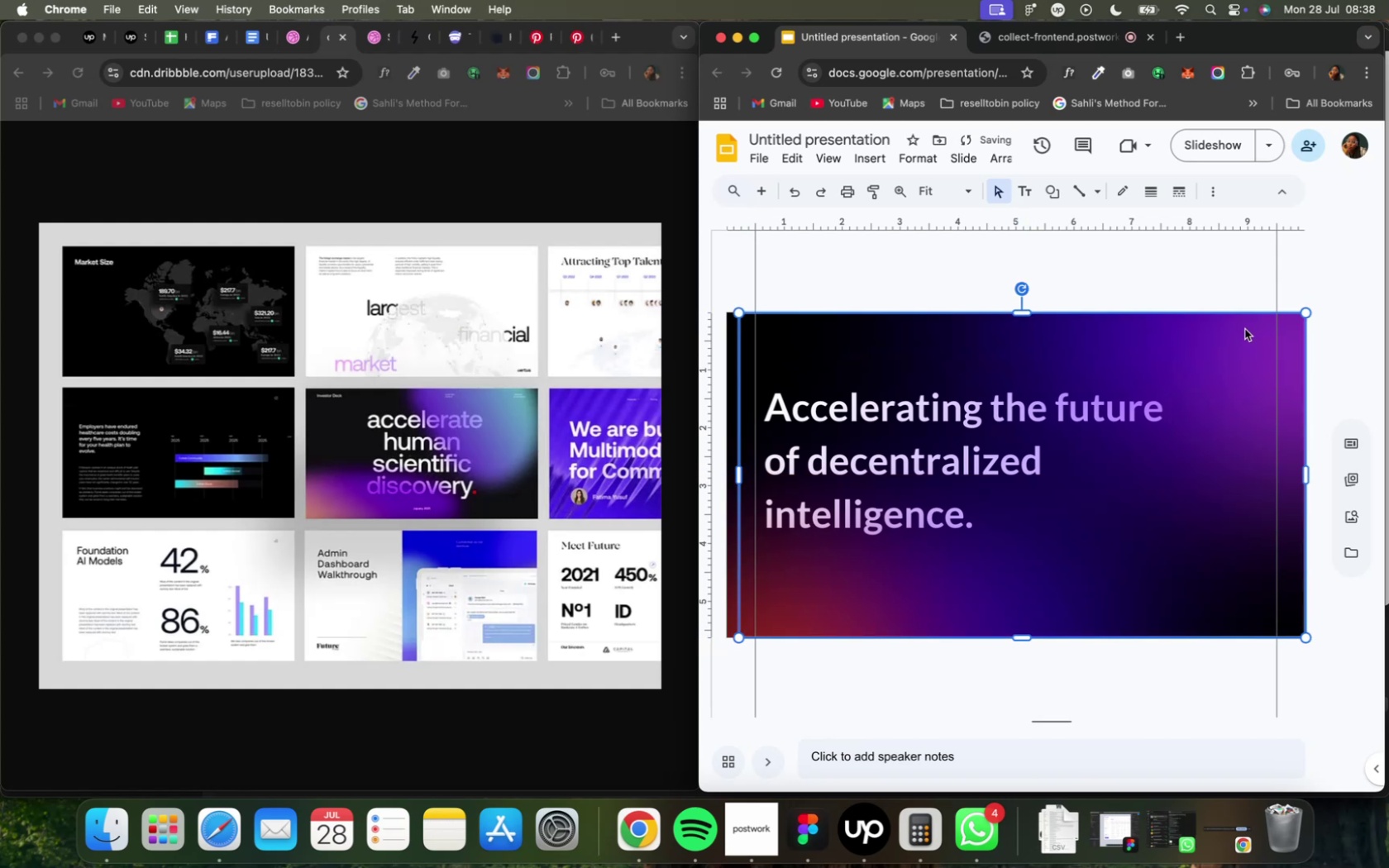 
left_click([1189, 279])
 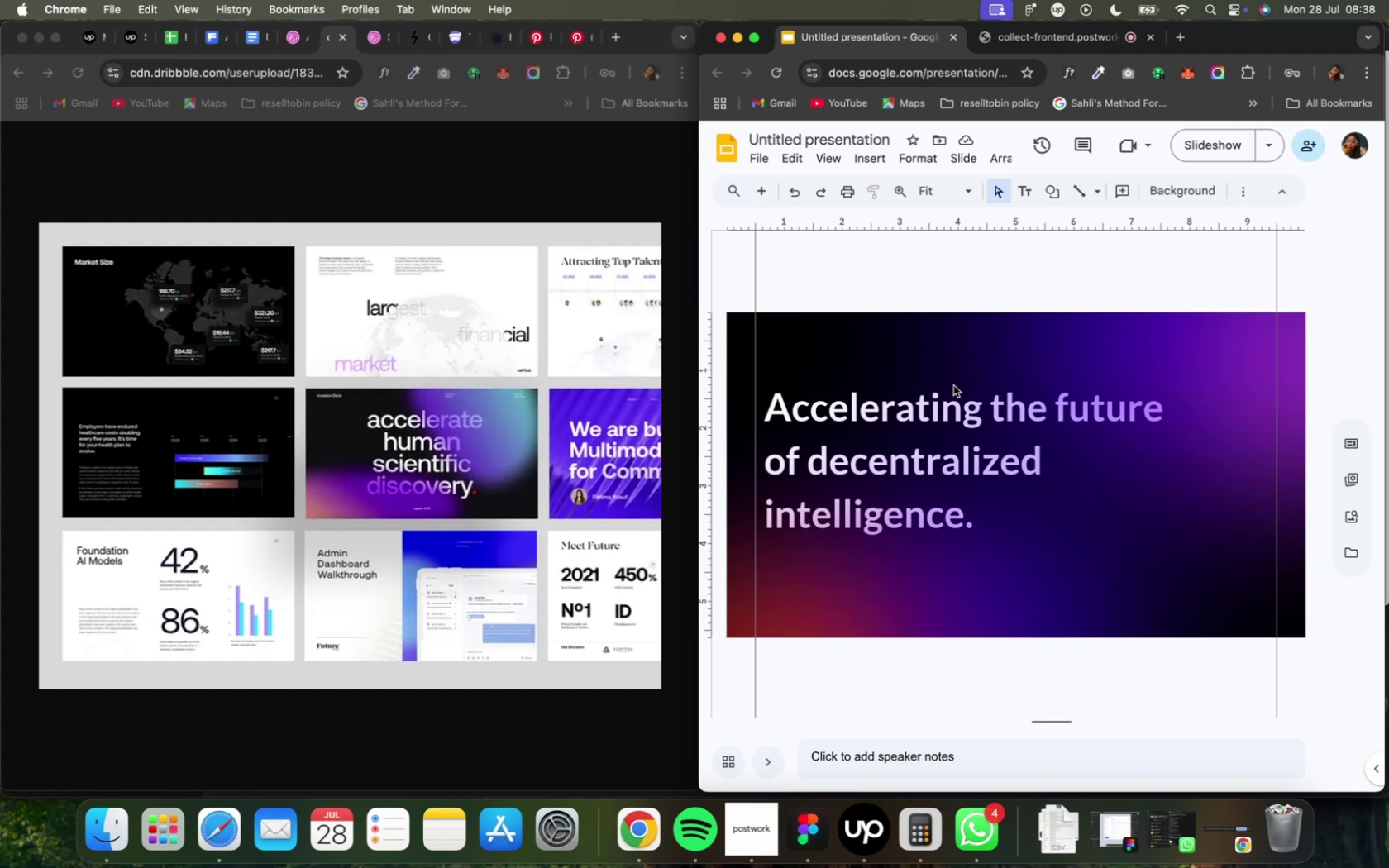 
left_click([949, 381])
 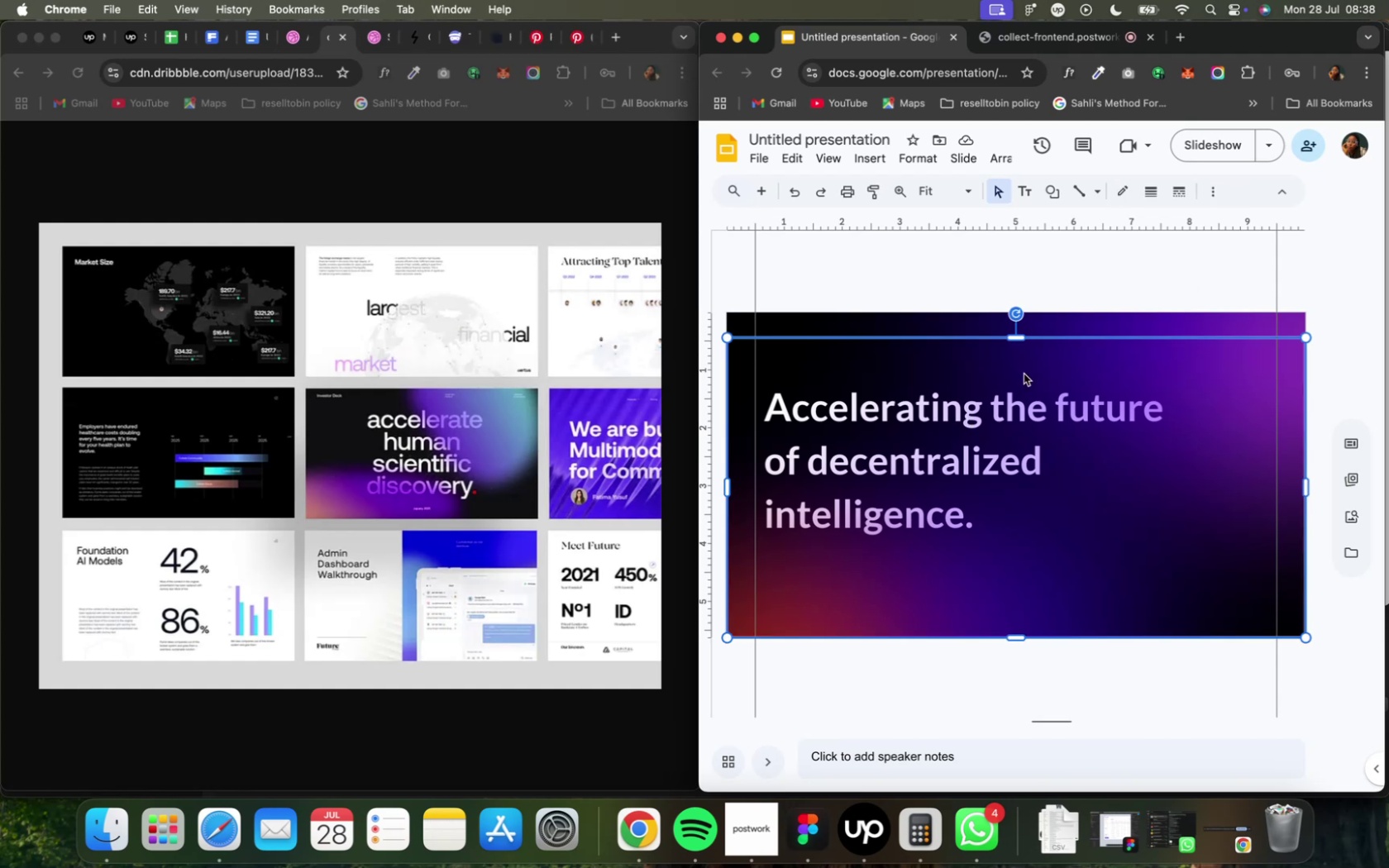 
wait(5.71)
 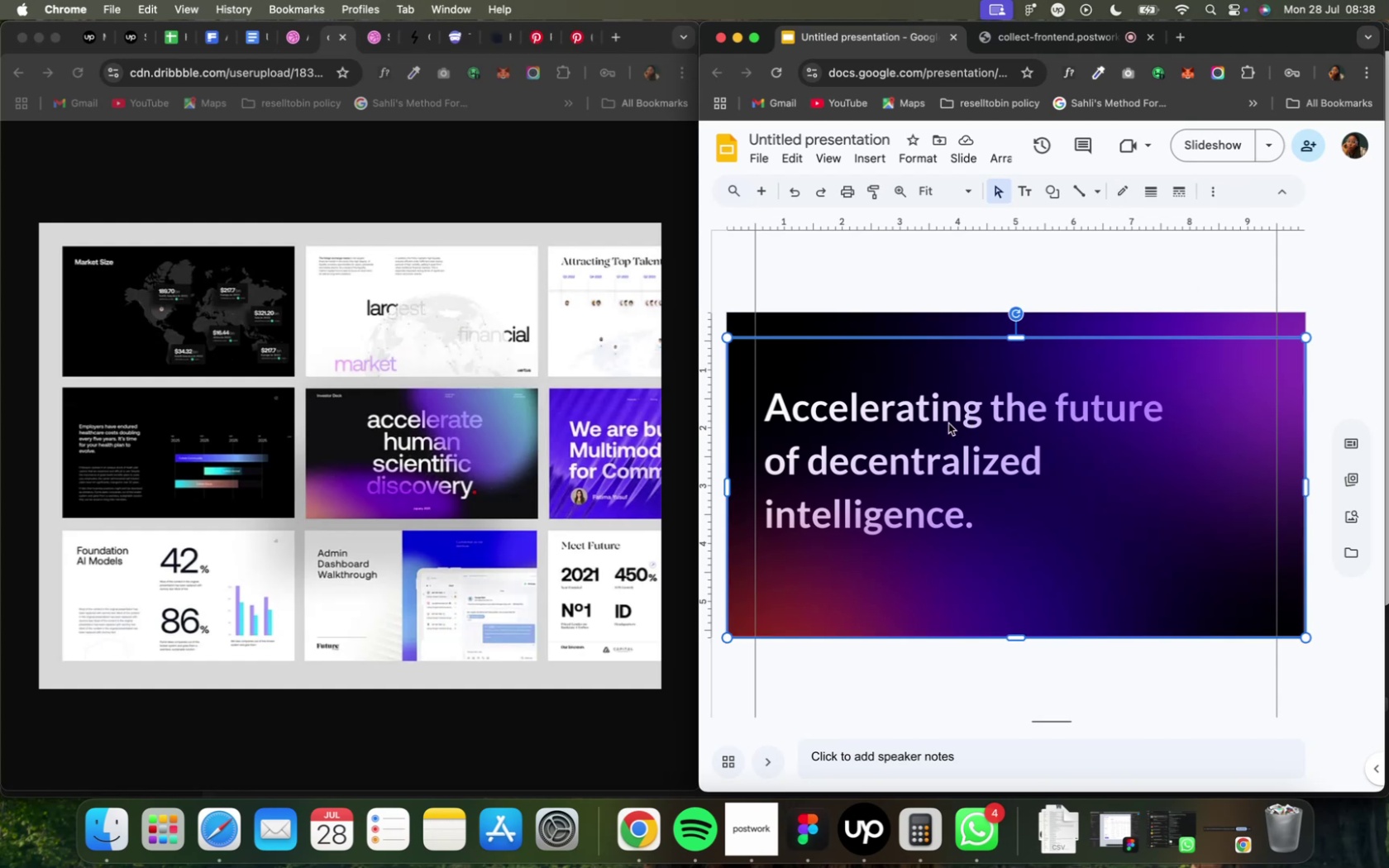 
hold_key(key=ShiftLeft, duration=0.91)
left_click([1171, 321])
 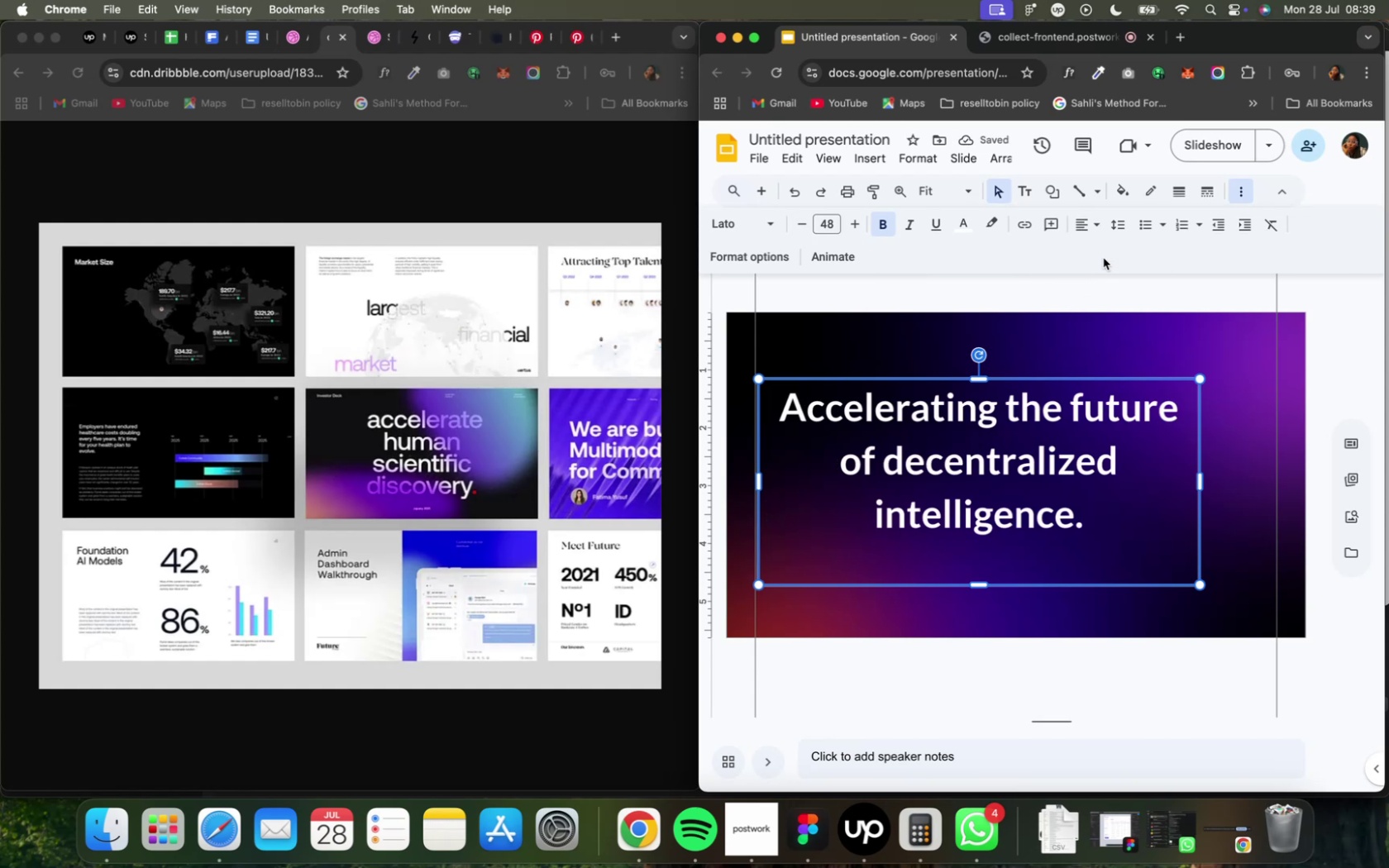 
wait(32.16)
 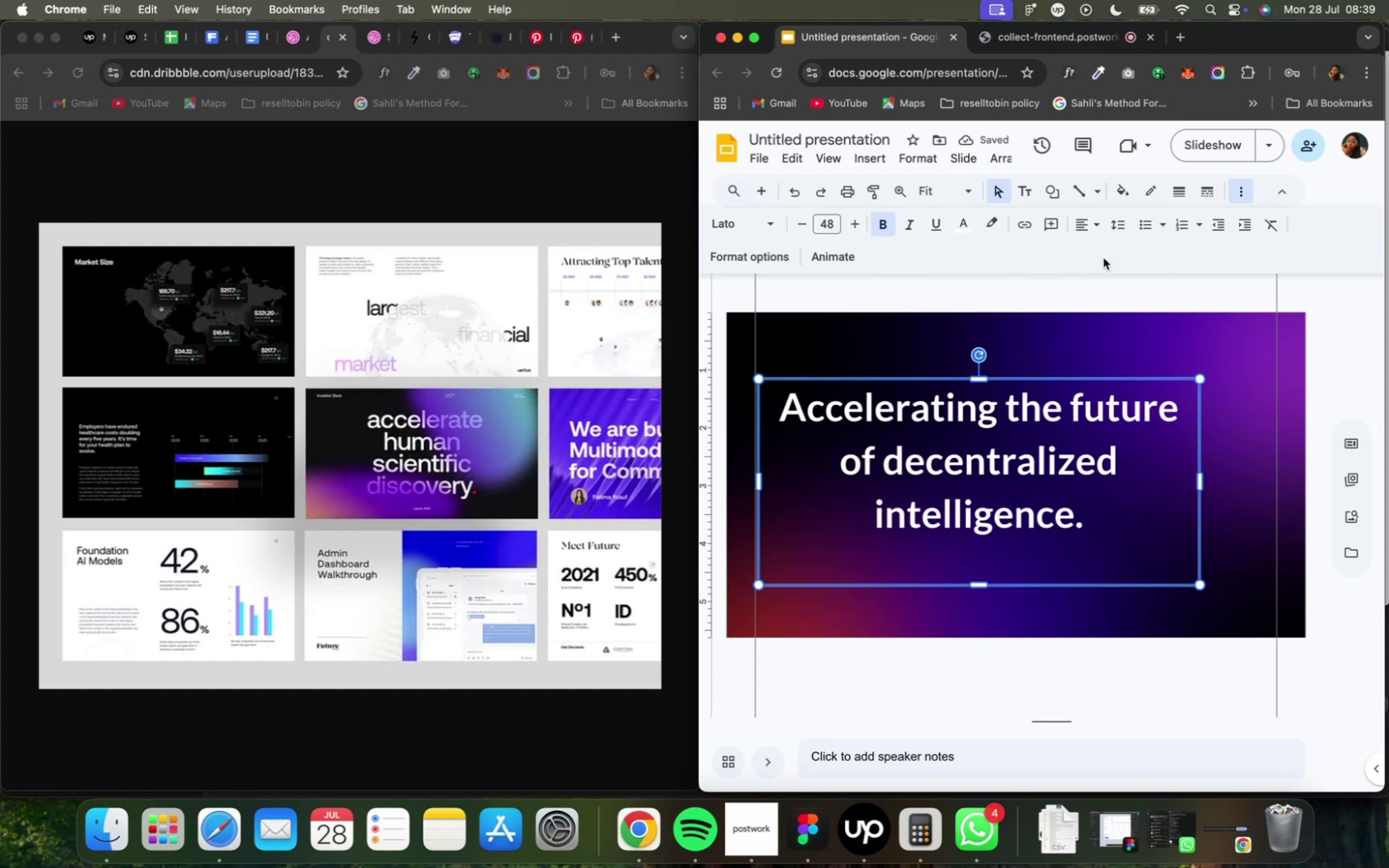 
left_click_drag(start_coordinate=[926, 374], to_coordinate=[964, 368])
 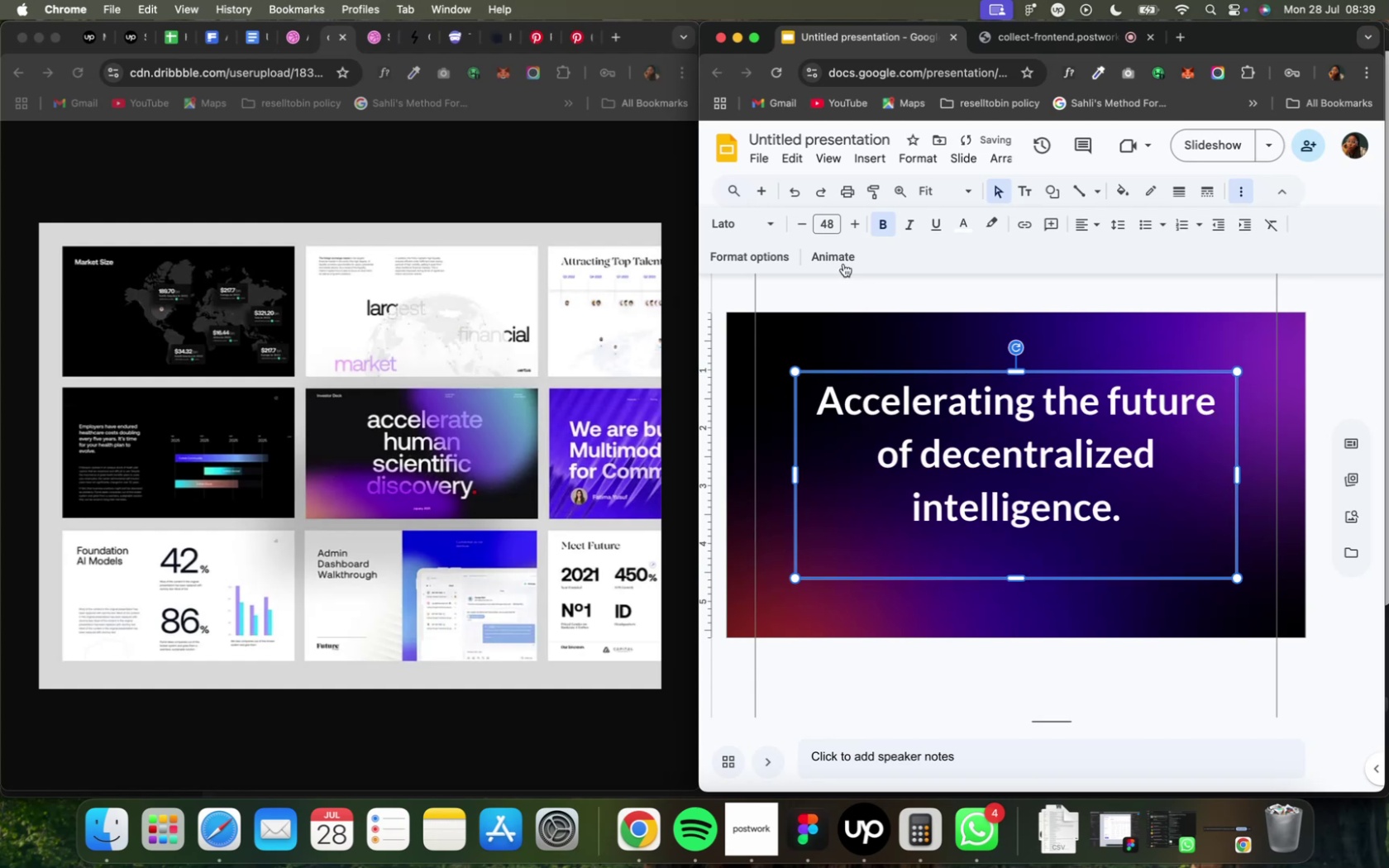 
mouse_move([884, 312])
 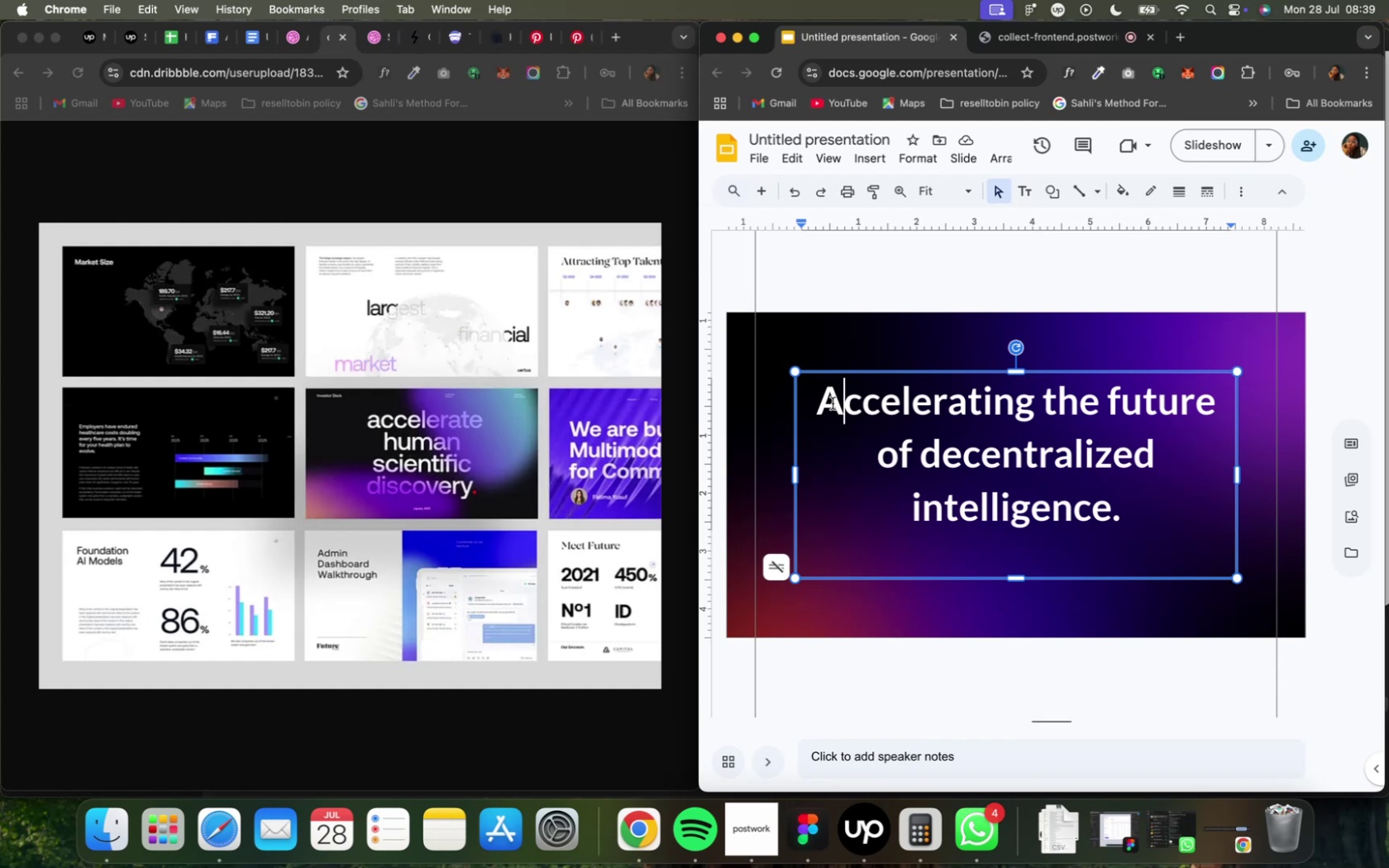 
key(Backspace)
 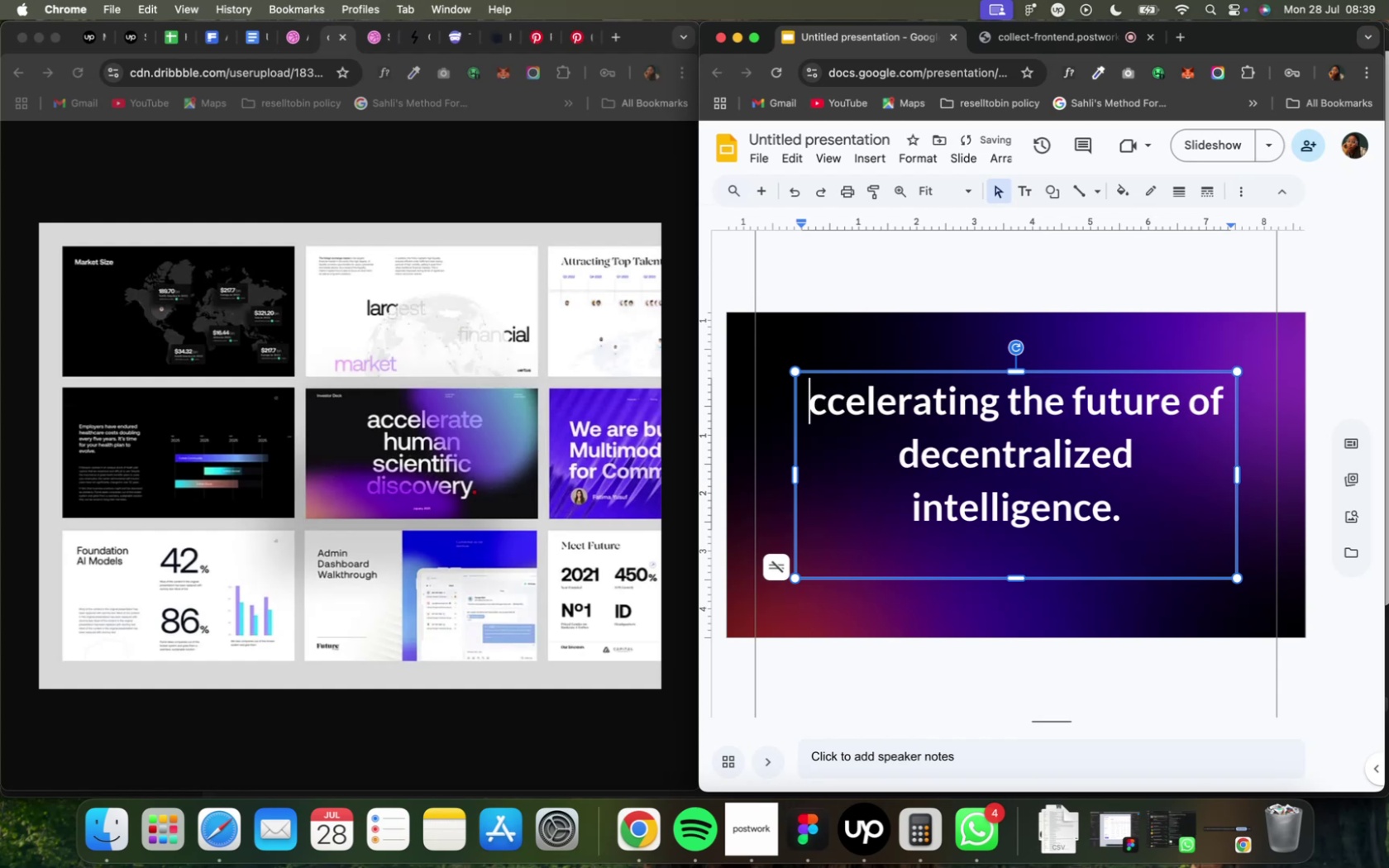 
key(A)
 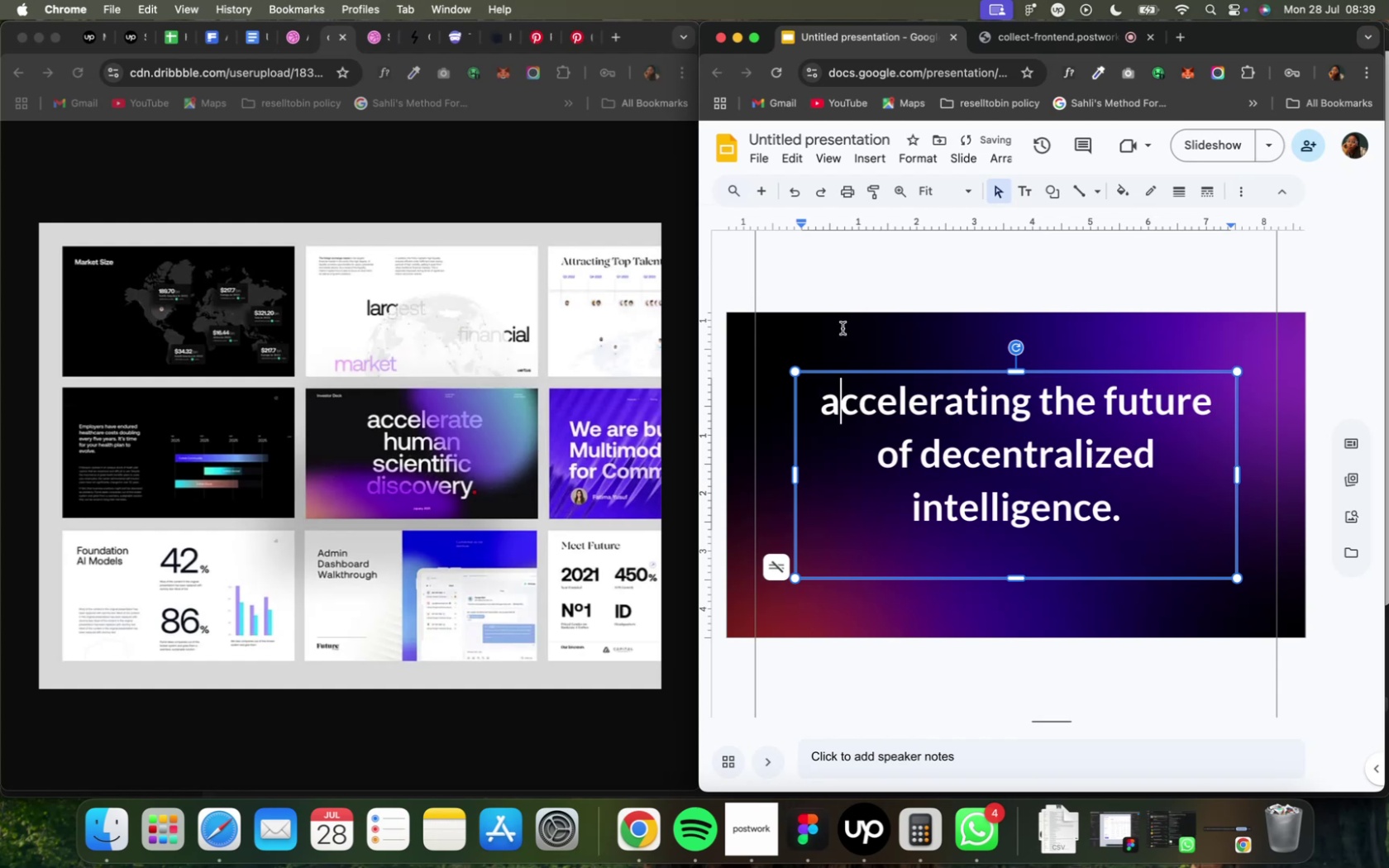 
left_click_drag(start_coordinate=[850, 277], to_coordinate=[851, 282])
 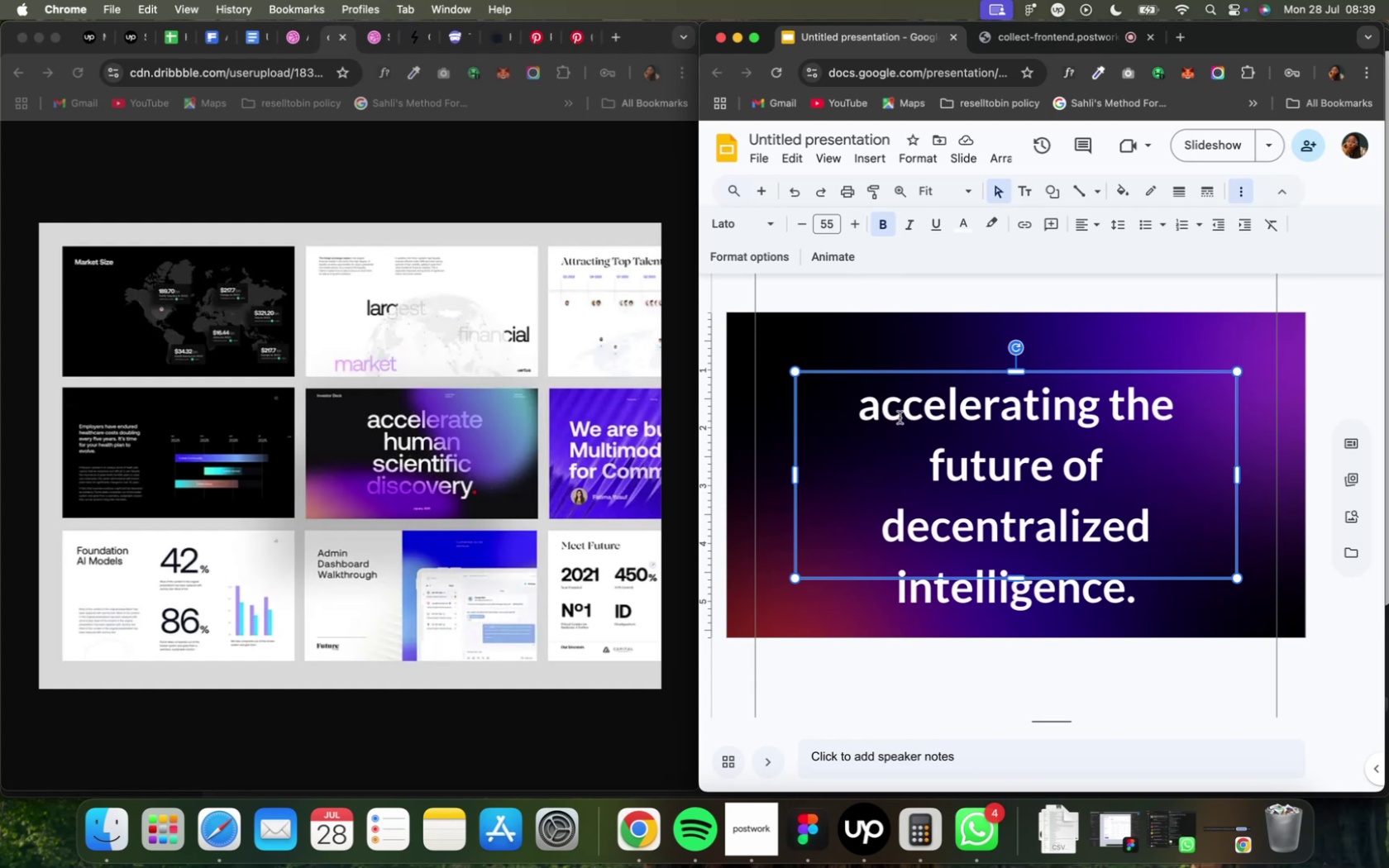 
wait(19.18)
 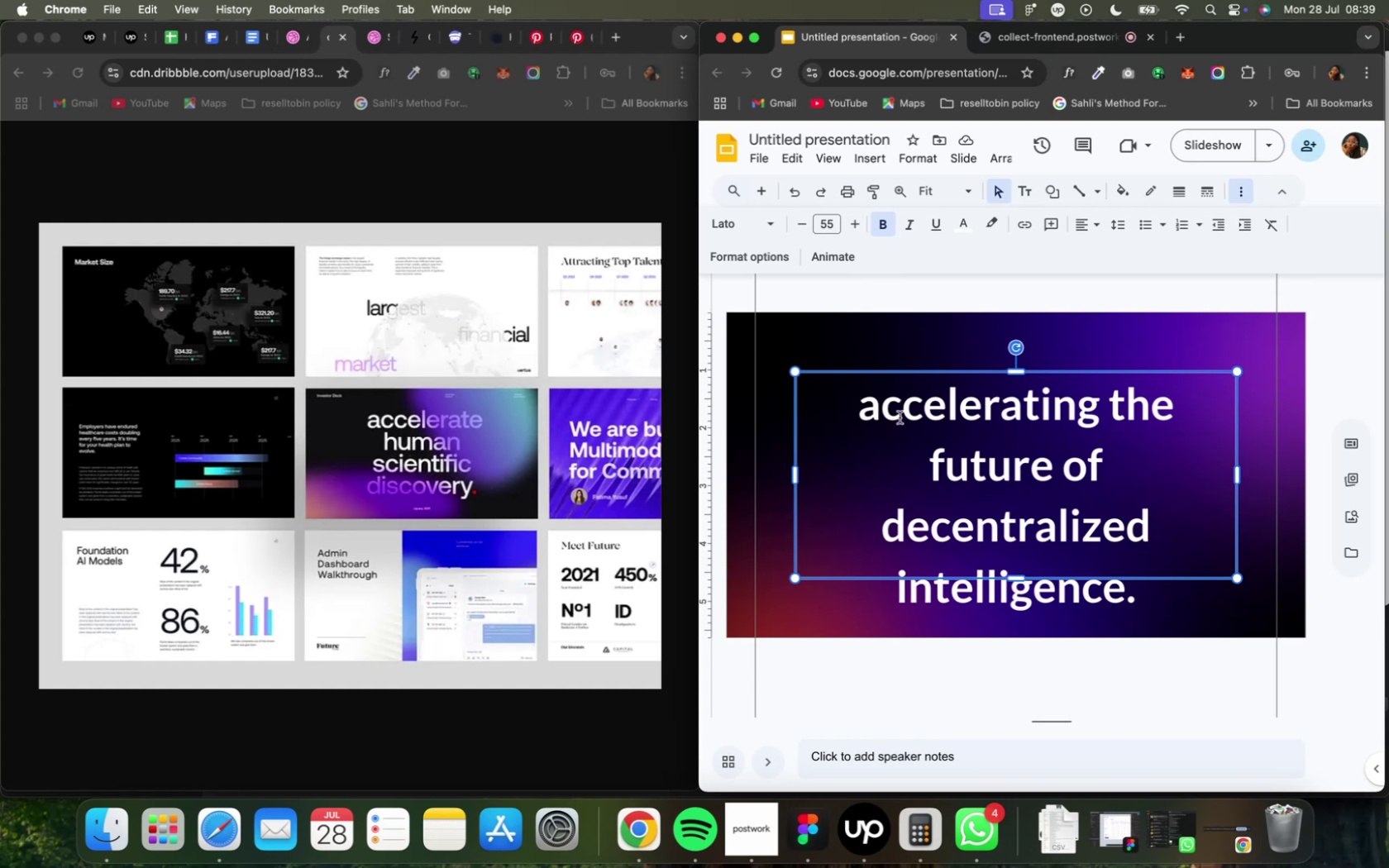 
left_click_drag(start_coordinate=[820, 369], to_coordinate=[820, 361])
 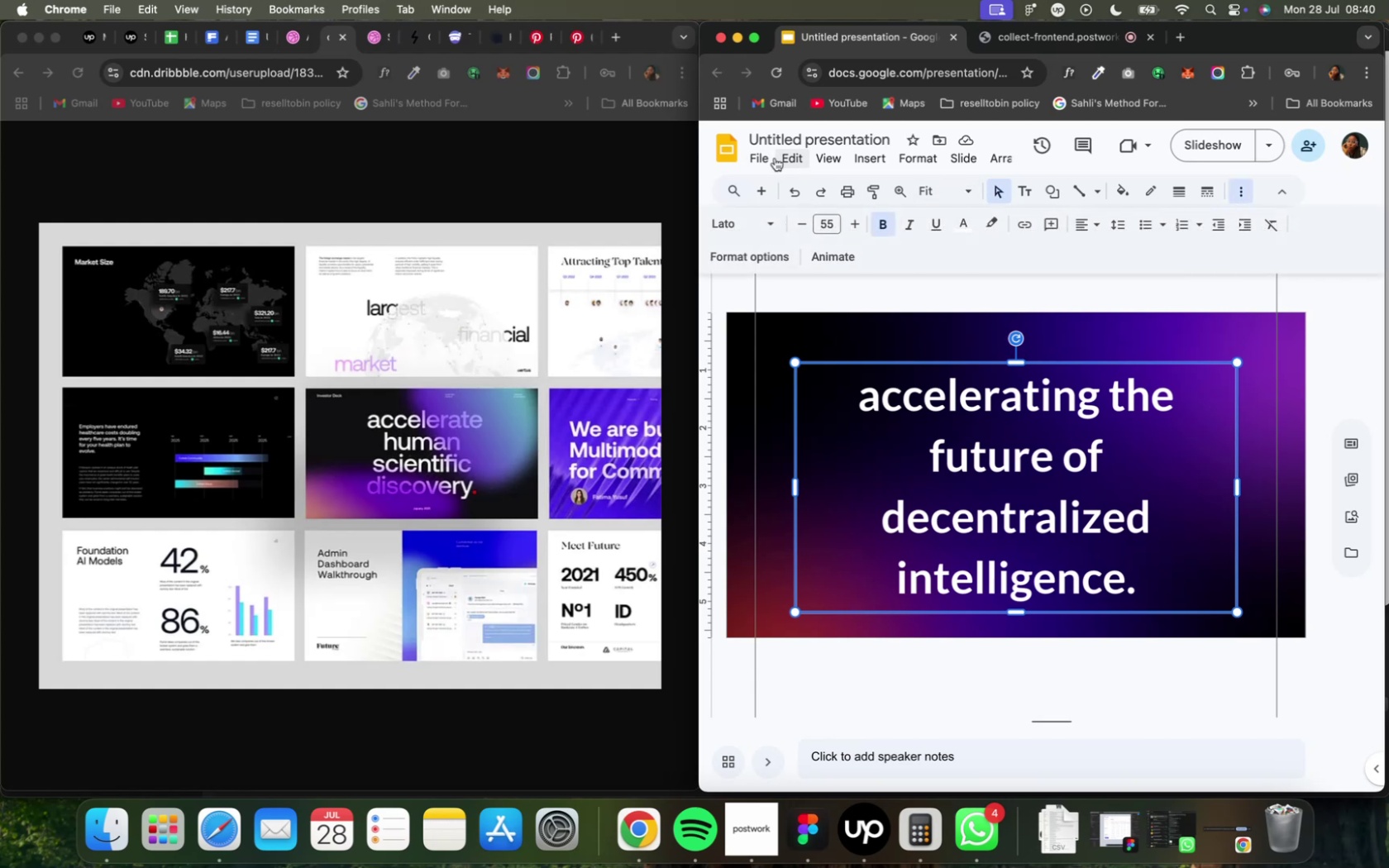 
wait(15.5)
 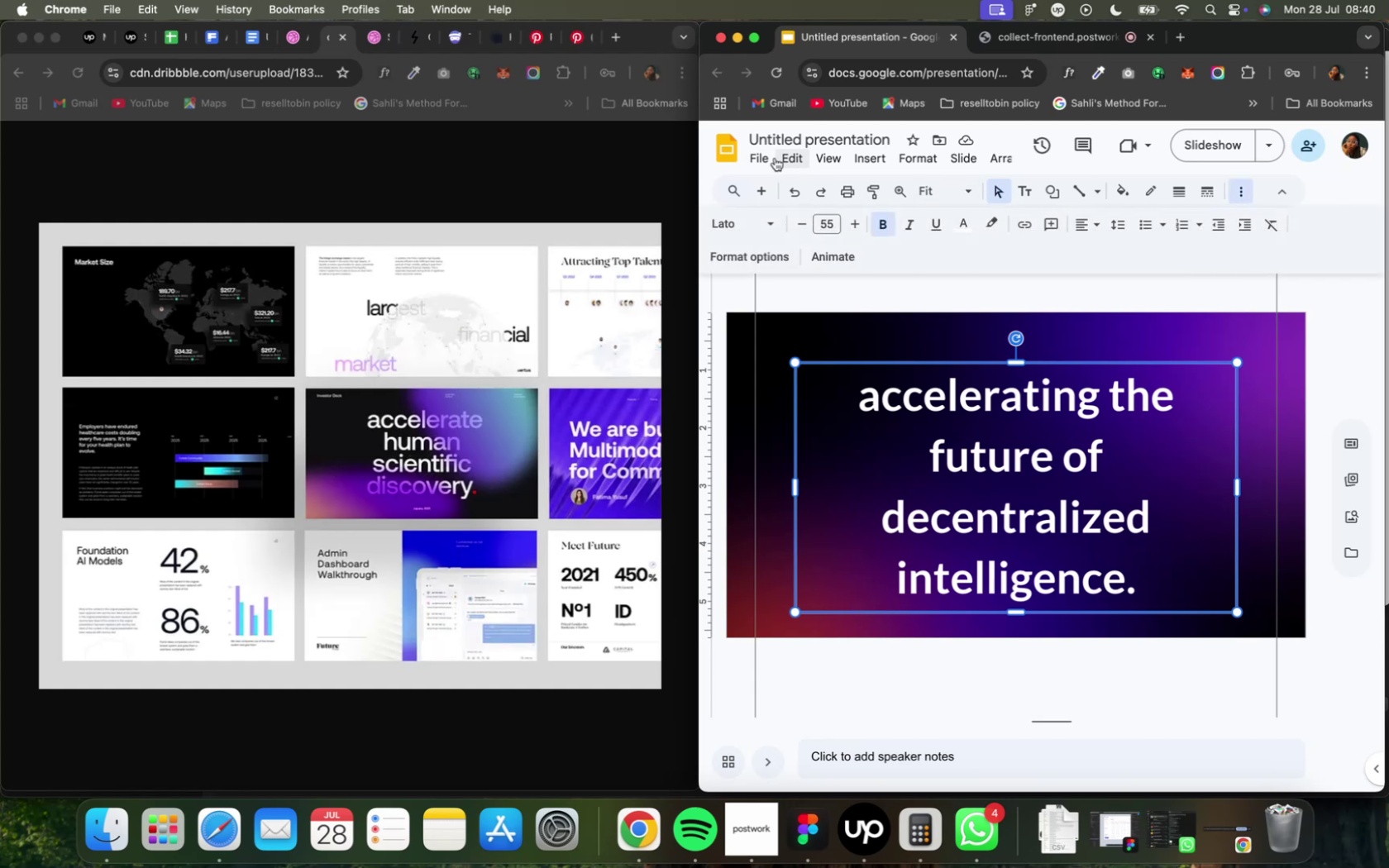 
key(Meta+CommandLeft)
 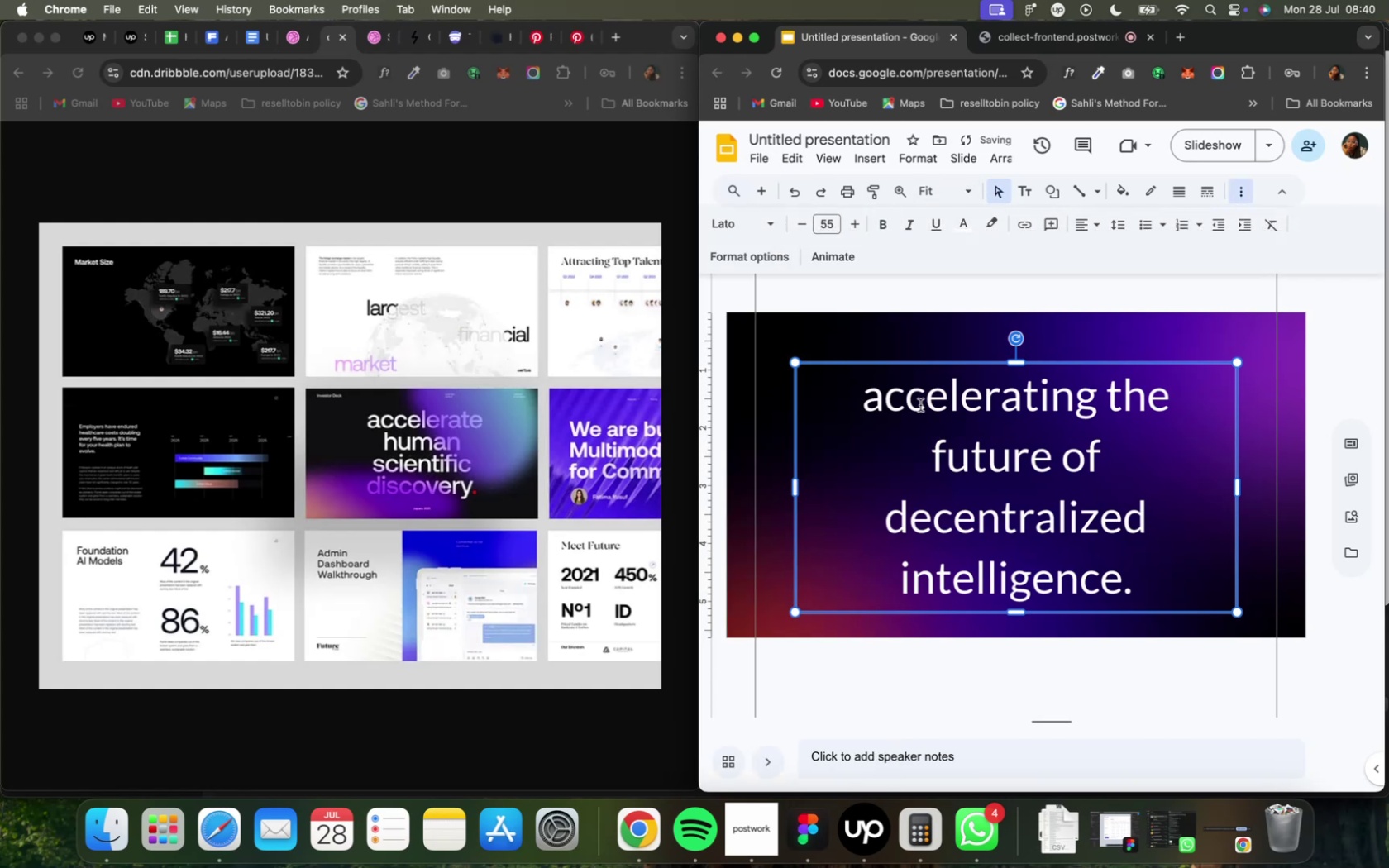 
key(Meta+Z)
 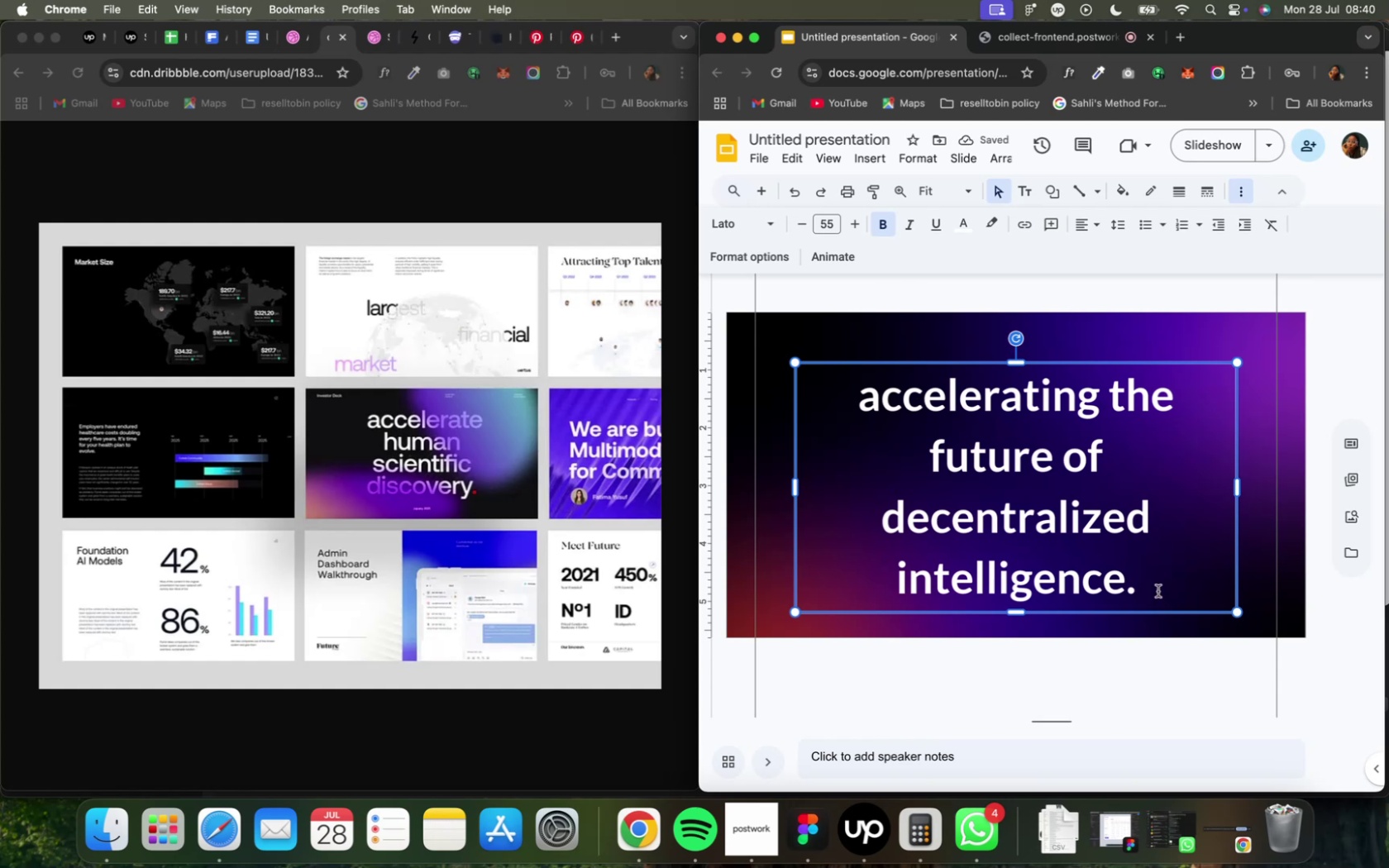 
wait(7.01)
 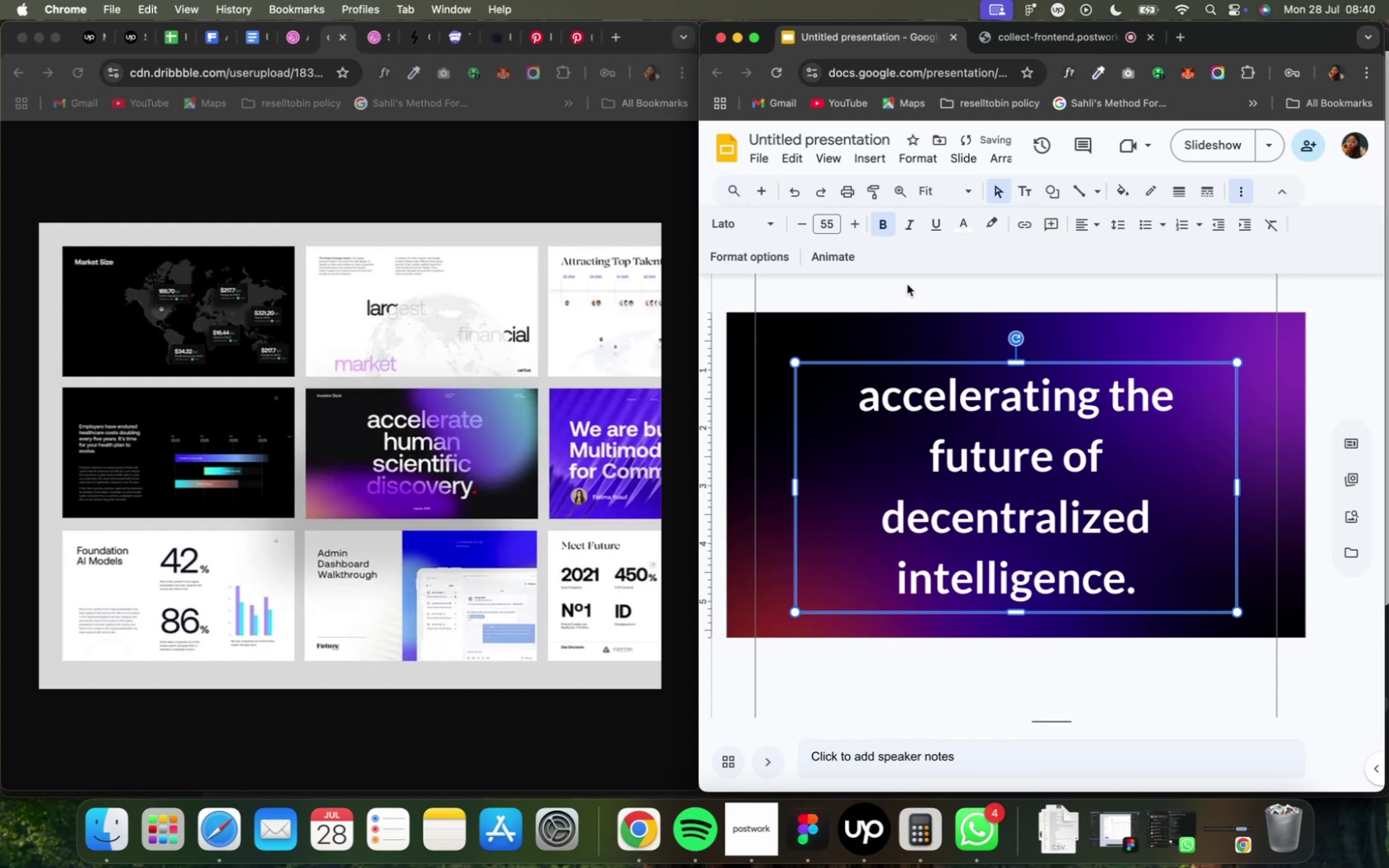 
key(Shift+ShiftRight)
 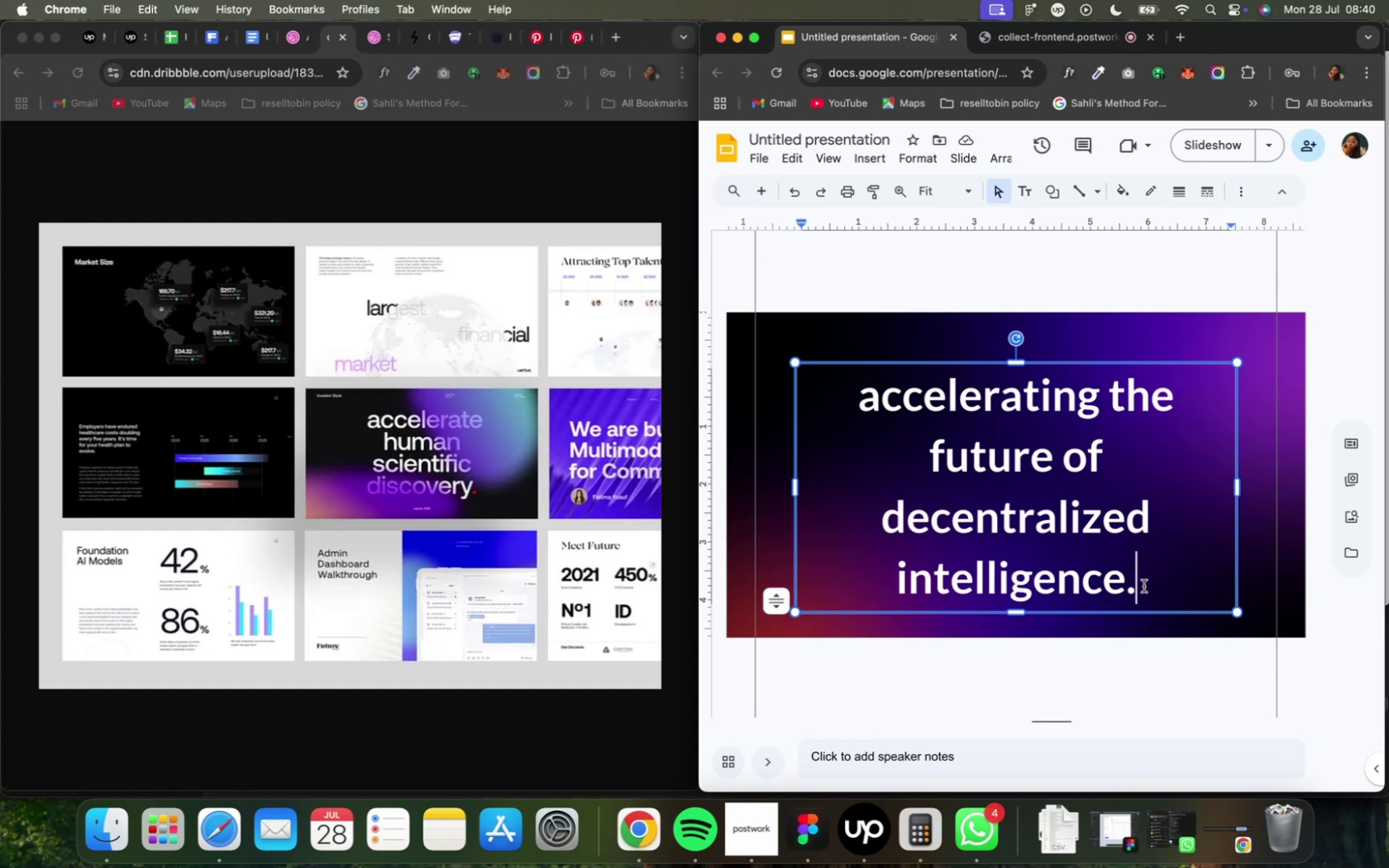 
key(Shift+ArrowLeft)
 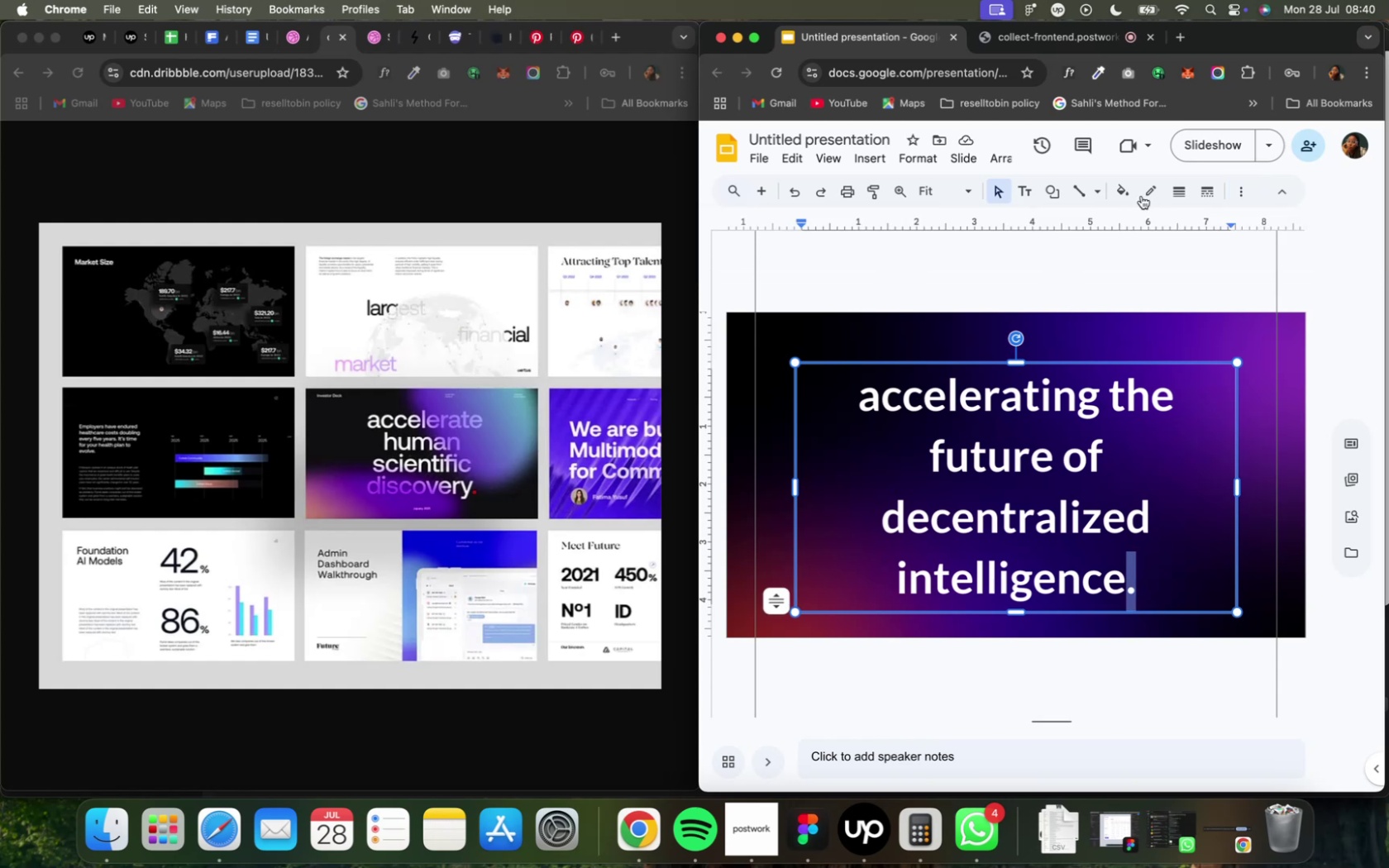 
mouse_move([1223, 200])
 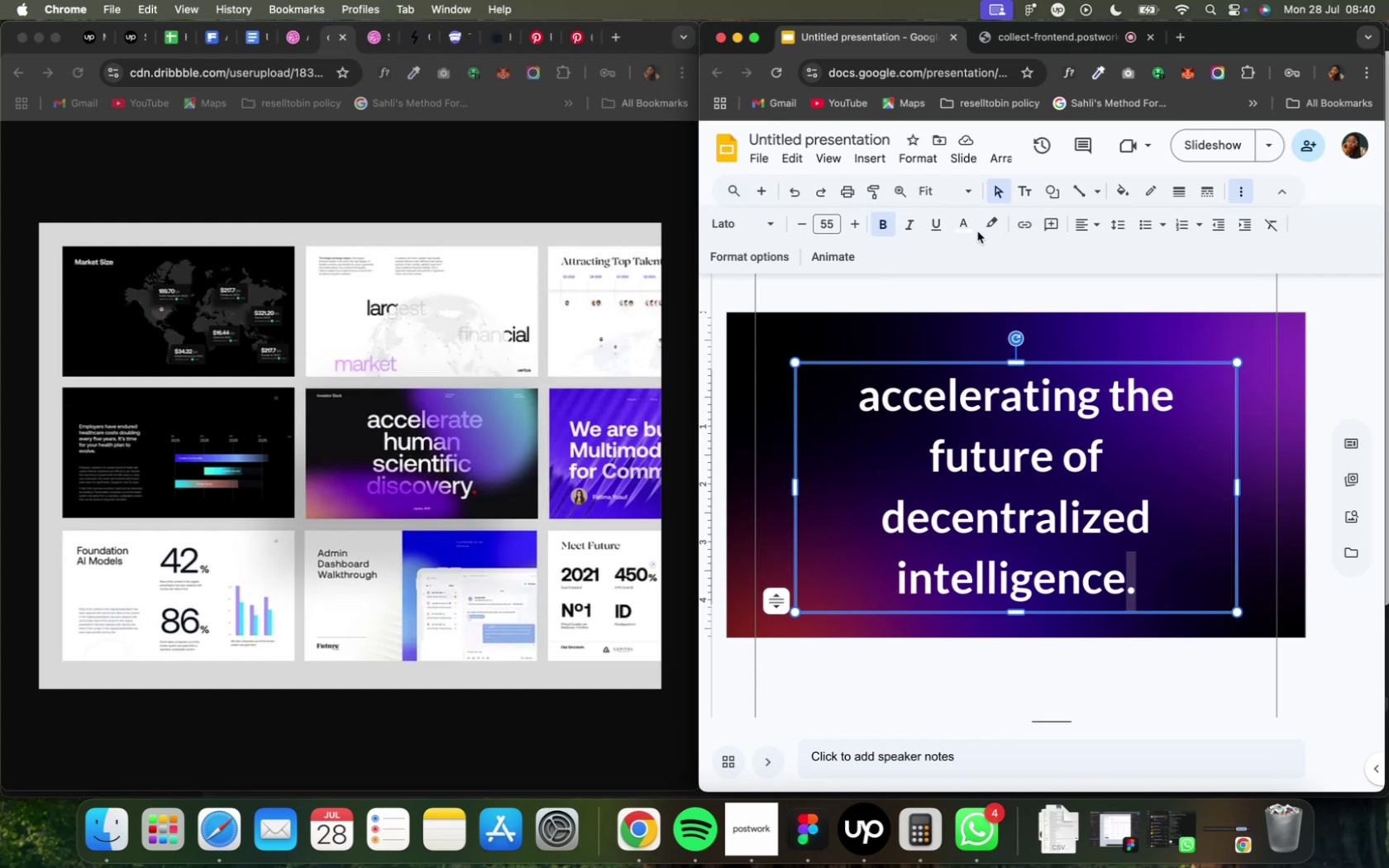 
left_click([967, 227])
 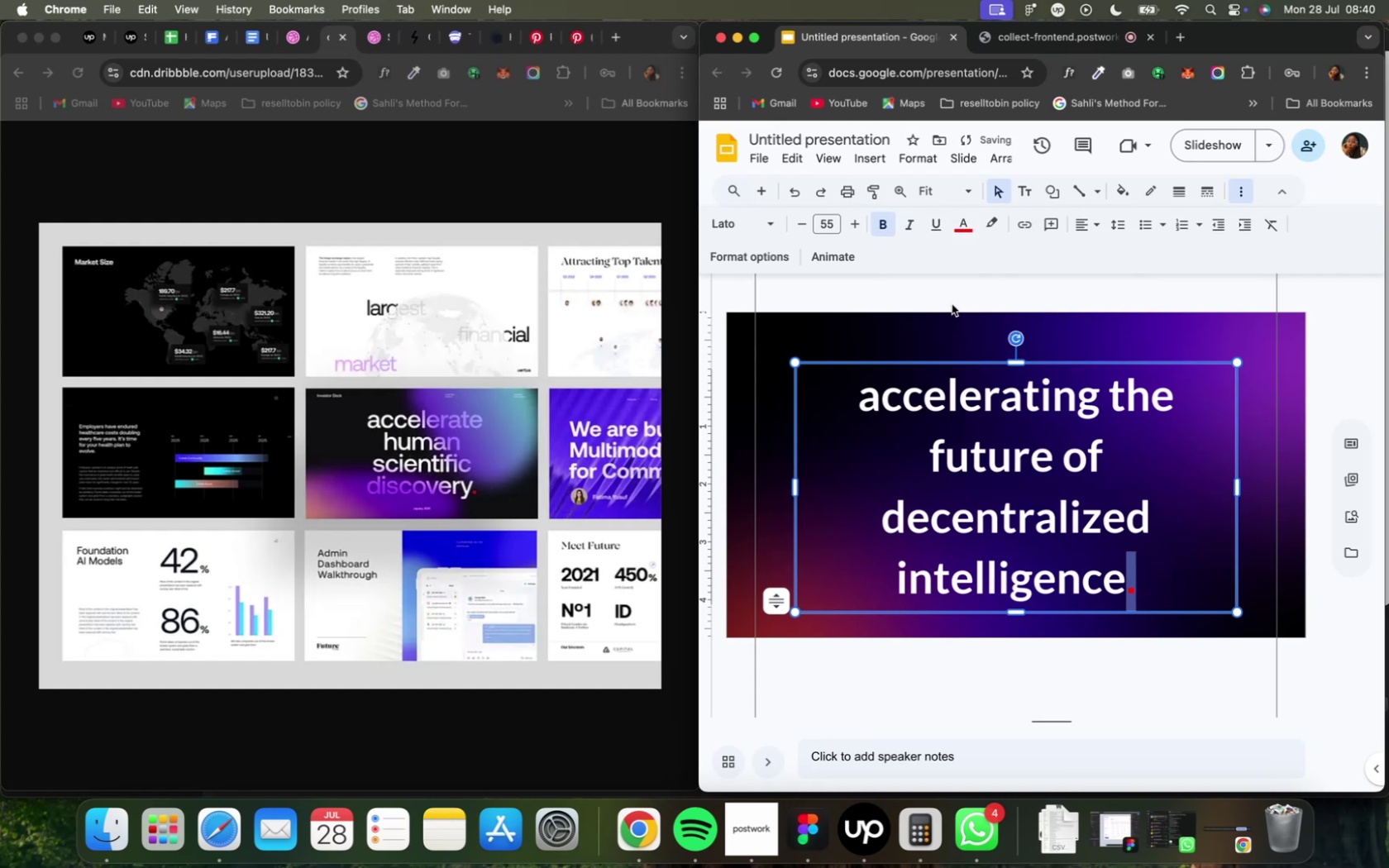 
wait(5.79)
 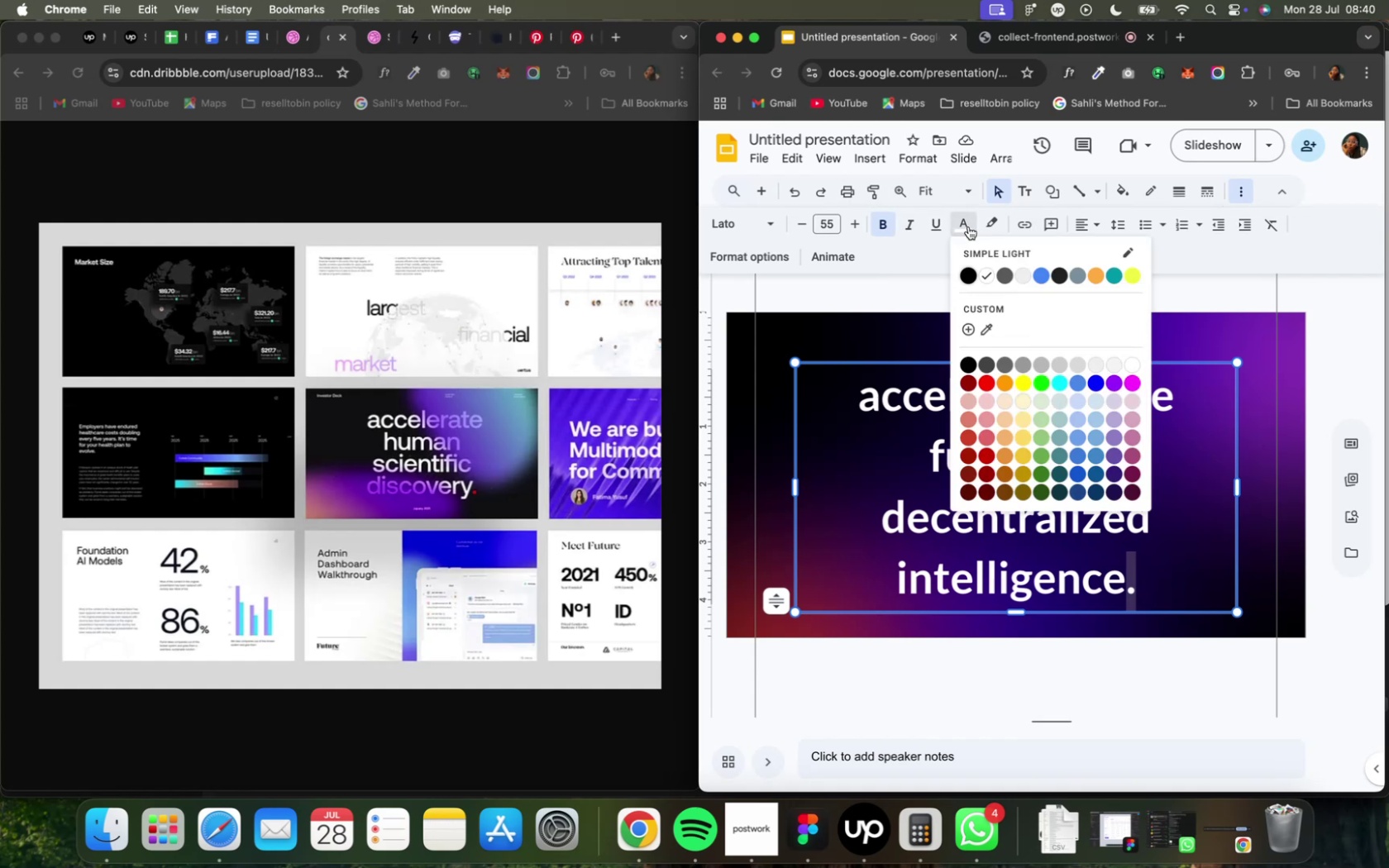 
left_click([940, 369])
 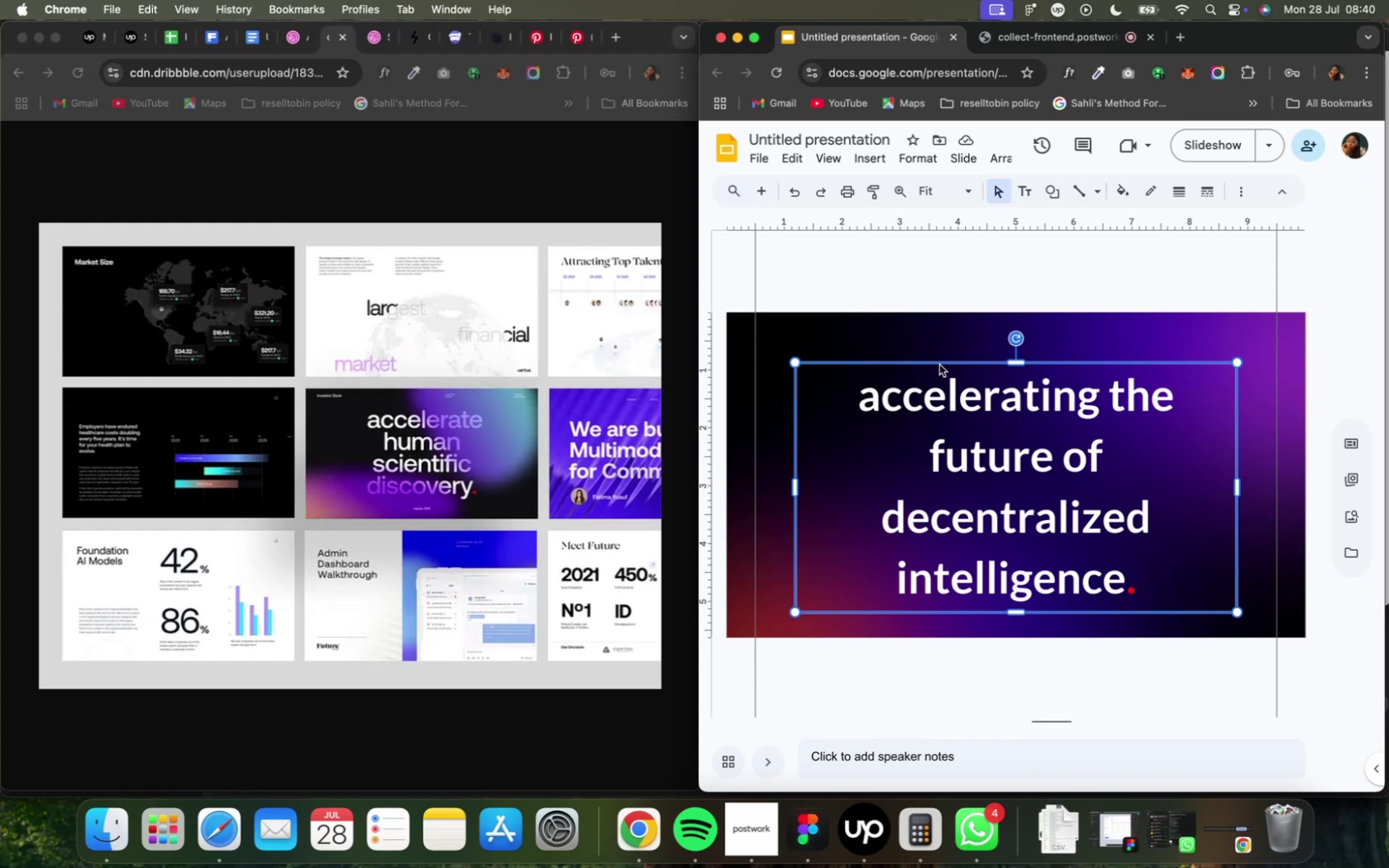 
right_click([938, 364])
 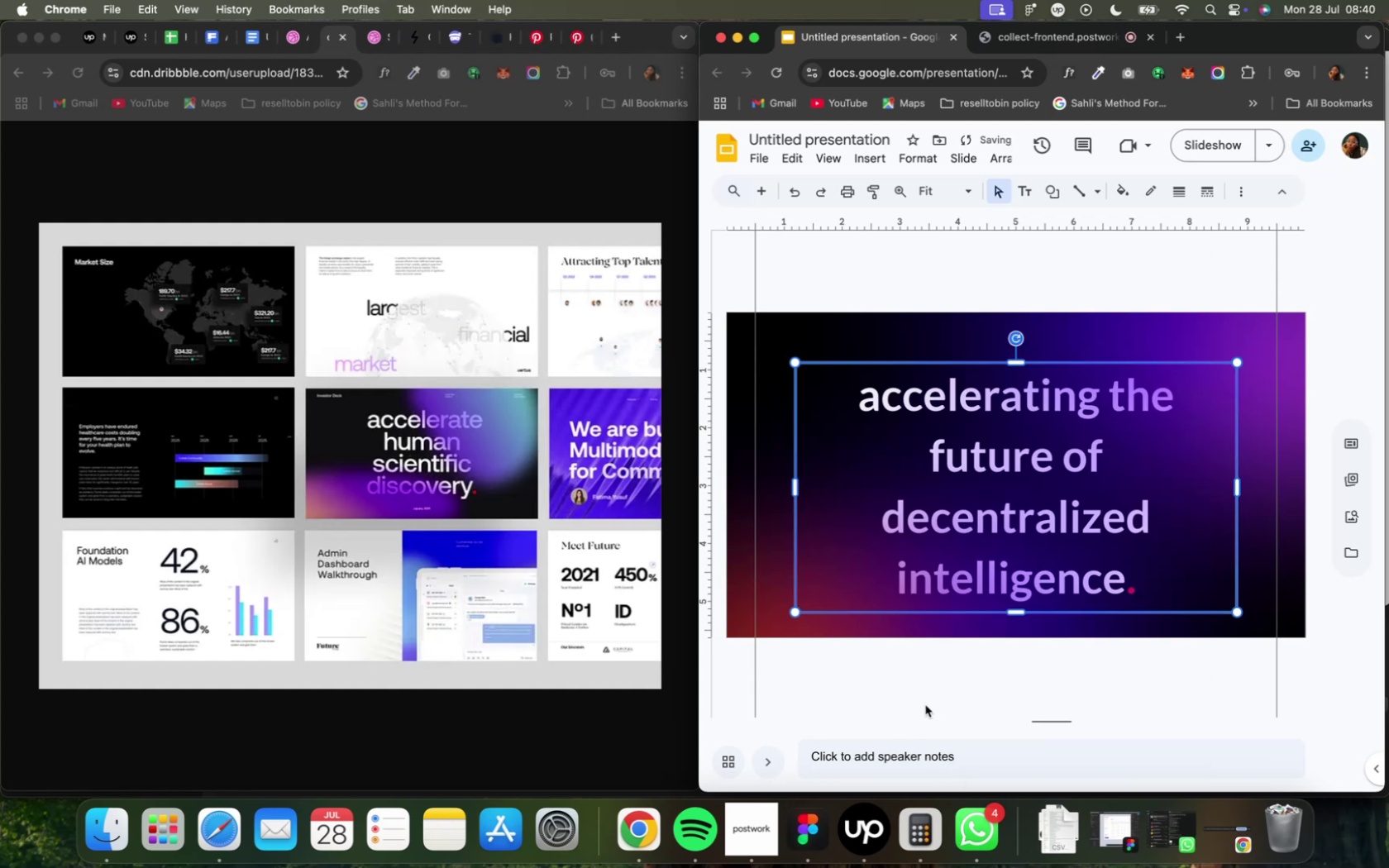 
wait(6.85)
 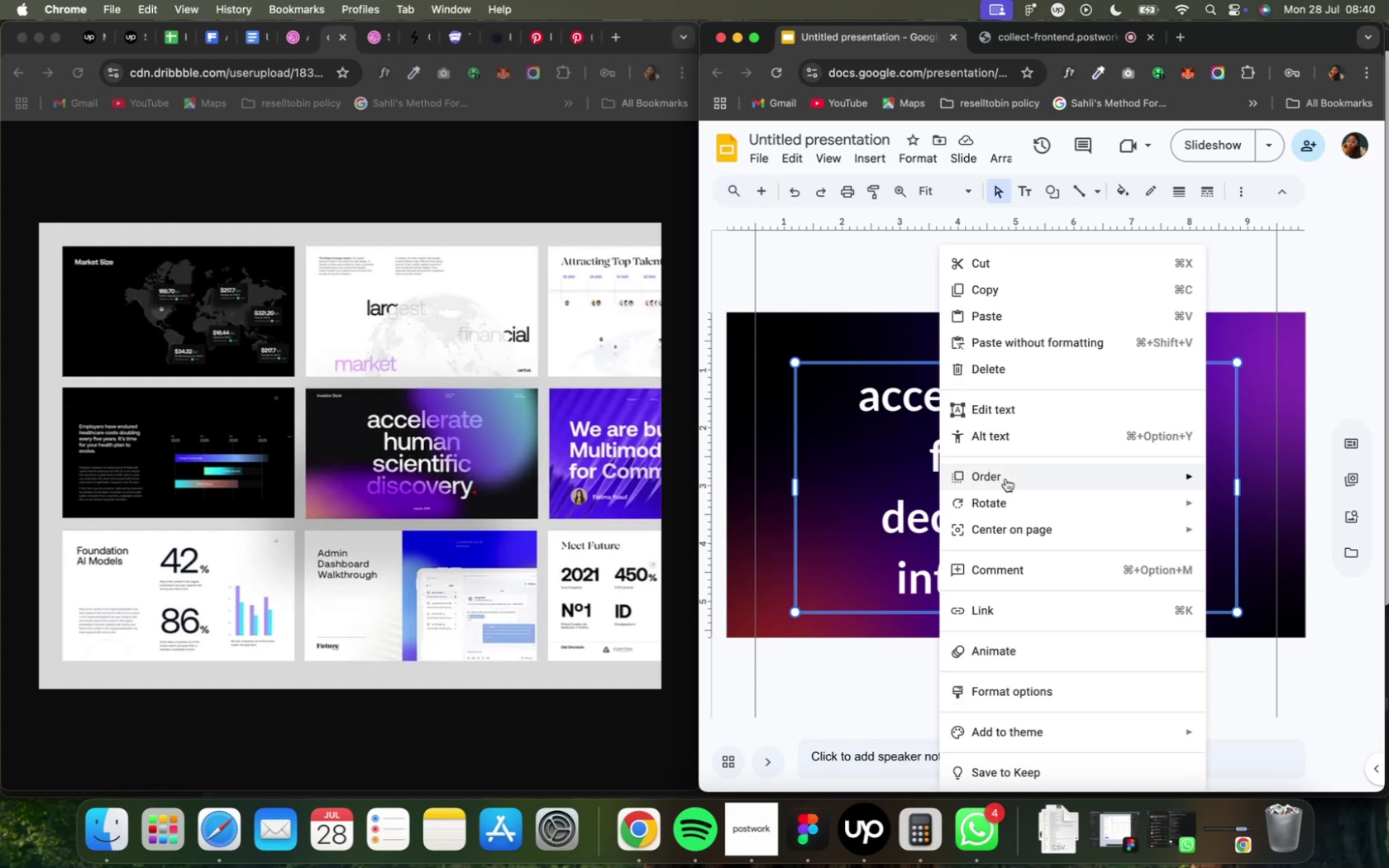 
left_click([852, 608])
 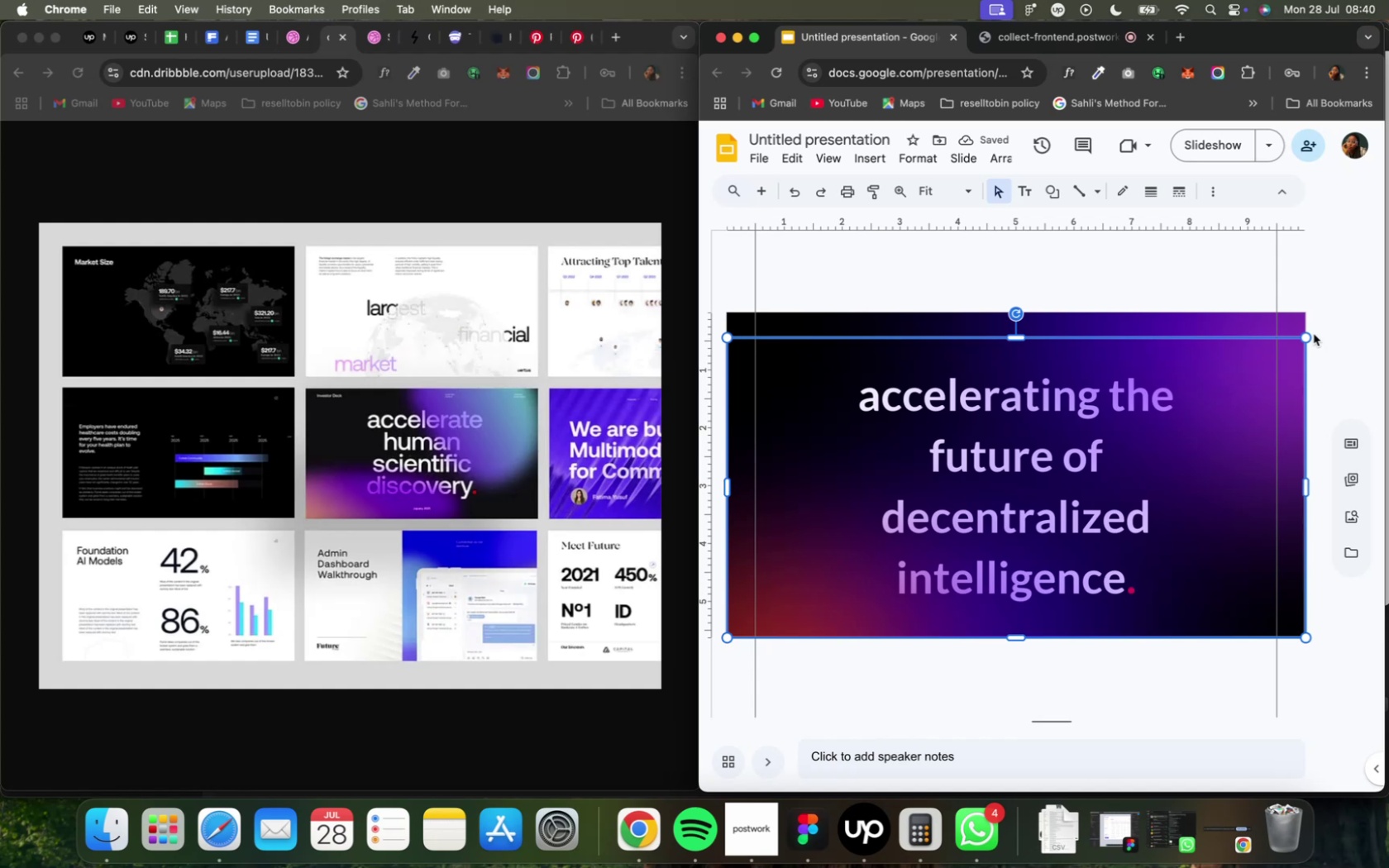 
left_click_drag(start_coordinate=[1305, 336], to_coordinate=[1013, 460])
 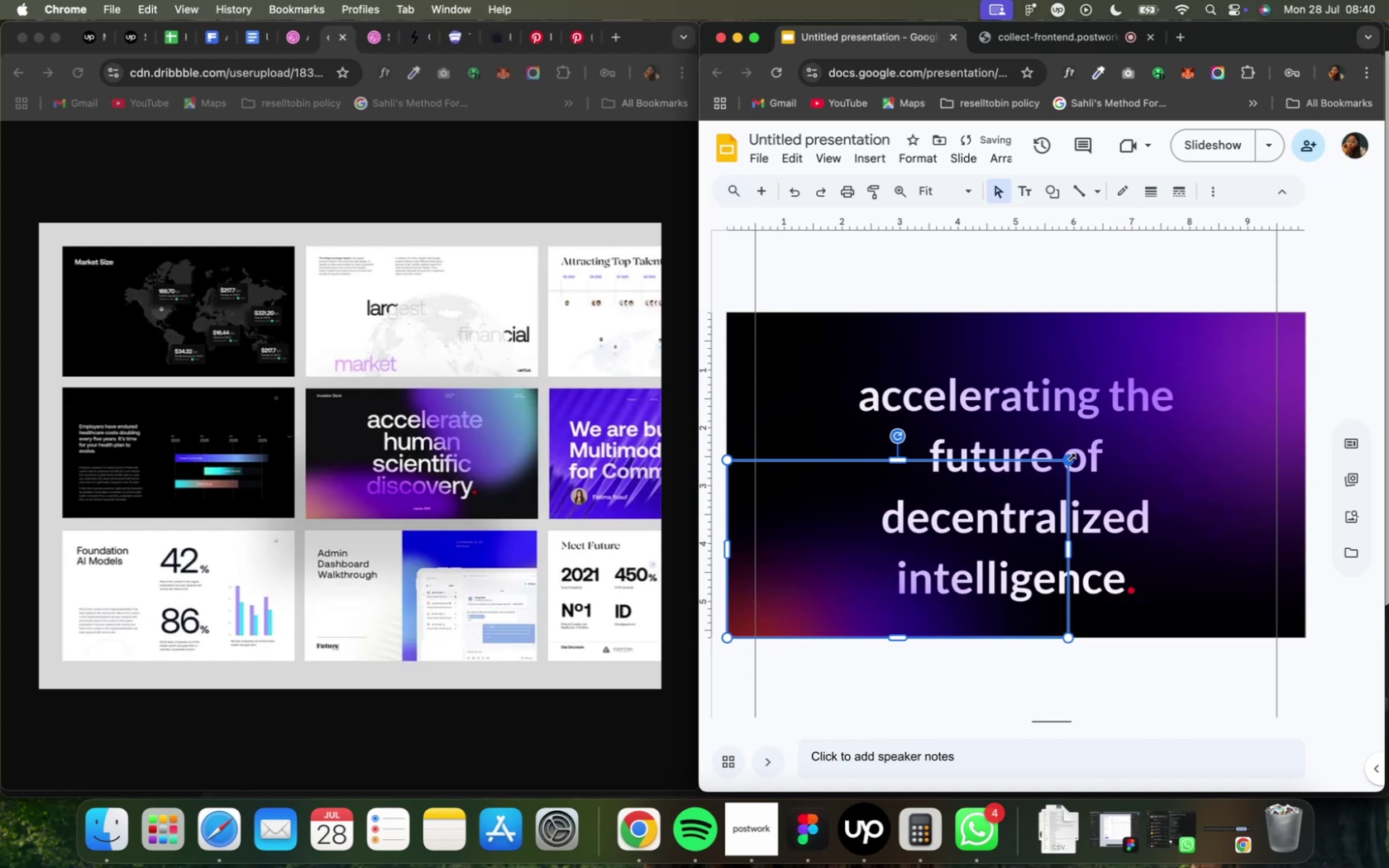 
left_click_drag(start_coordinate=[1068, 458], to_coordinate=[1093, 424])
 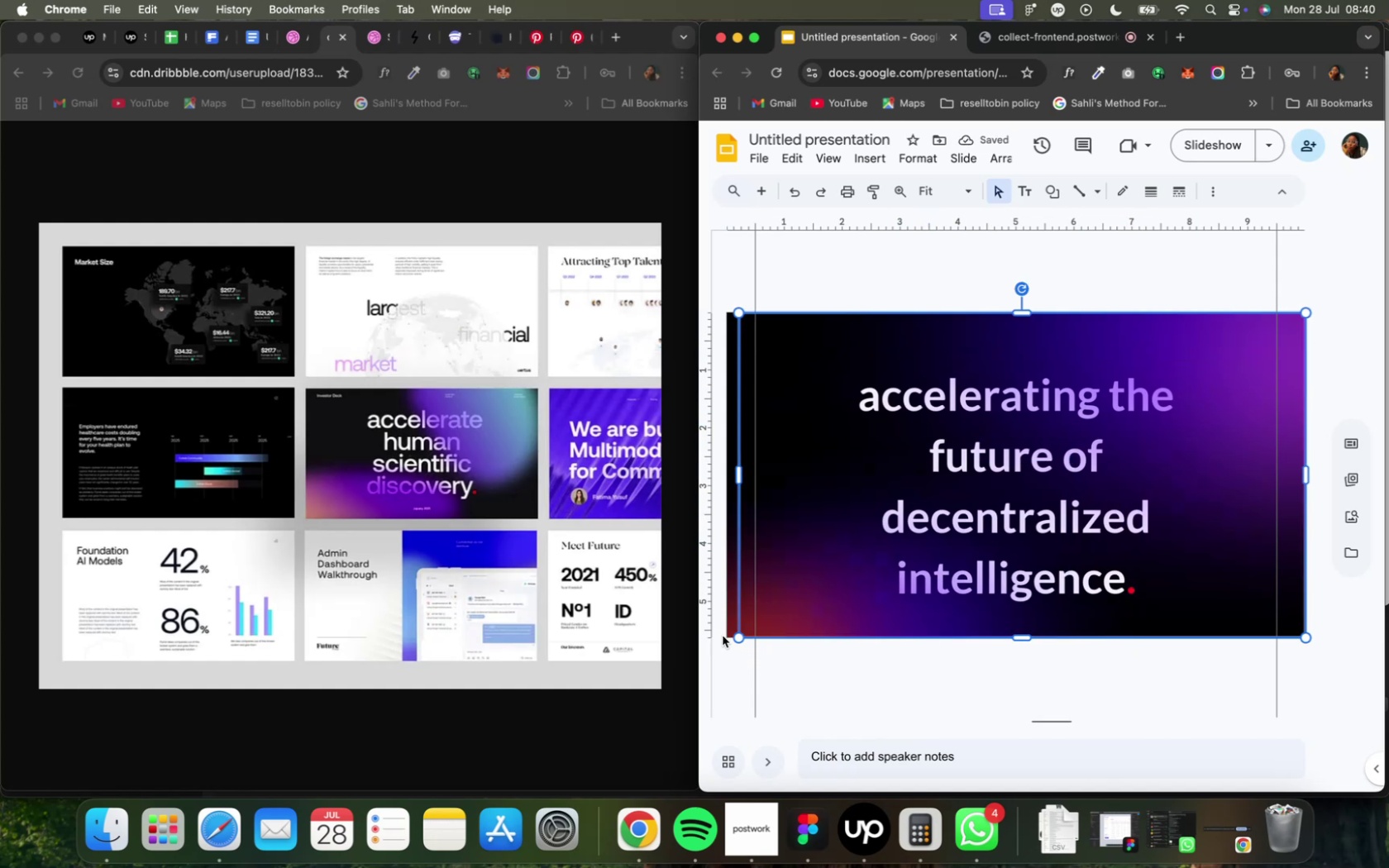 
left_click_drag(start_coordinate=[735, 637], to_coordinate=[791, 496])
 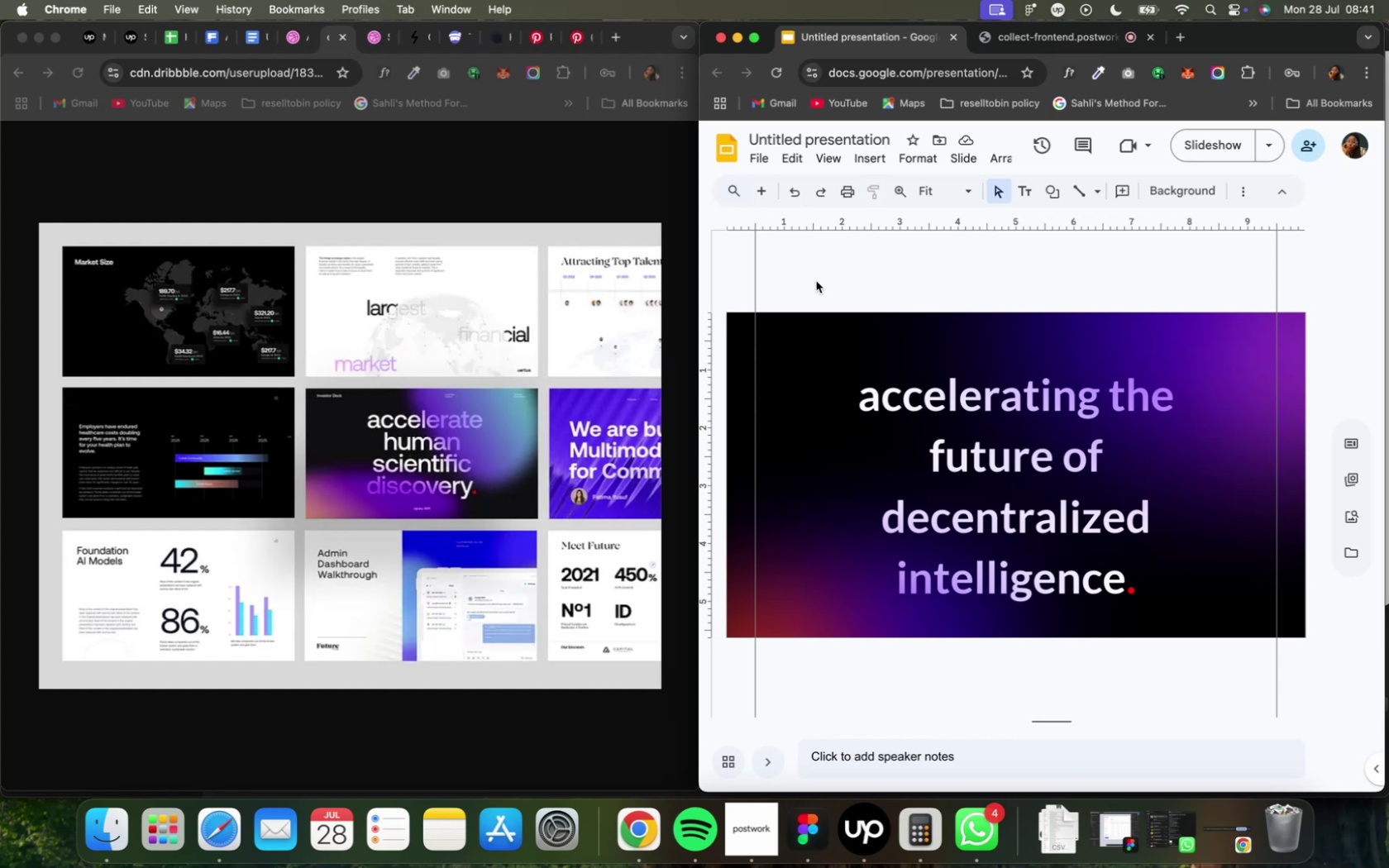 
wait(13.48)
 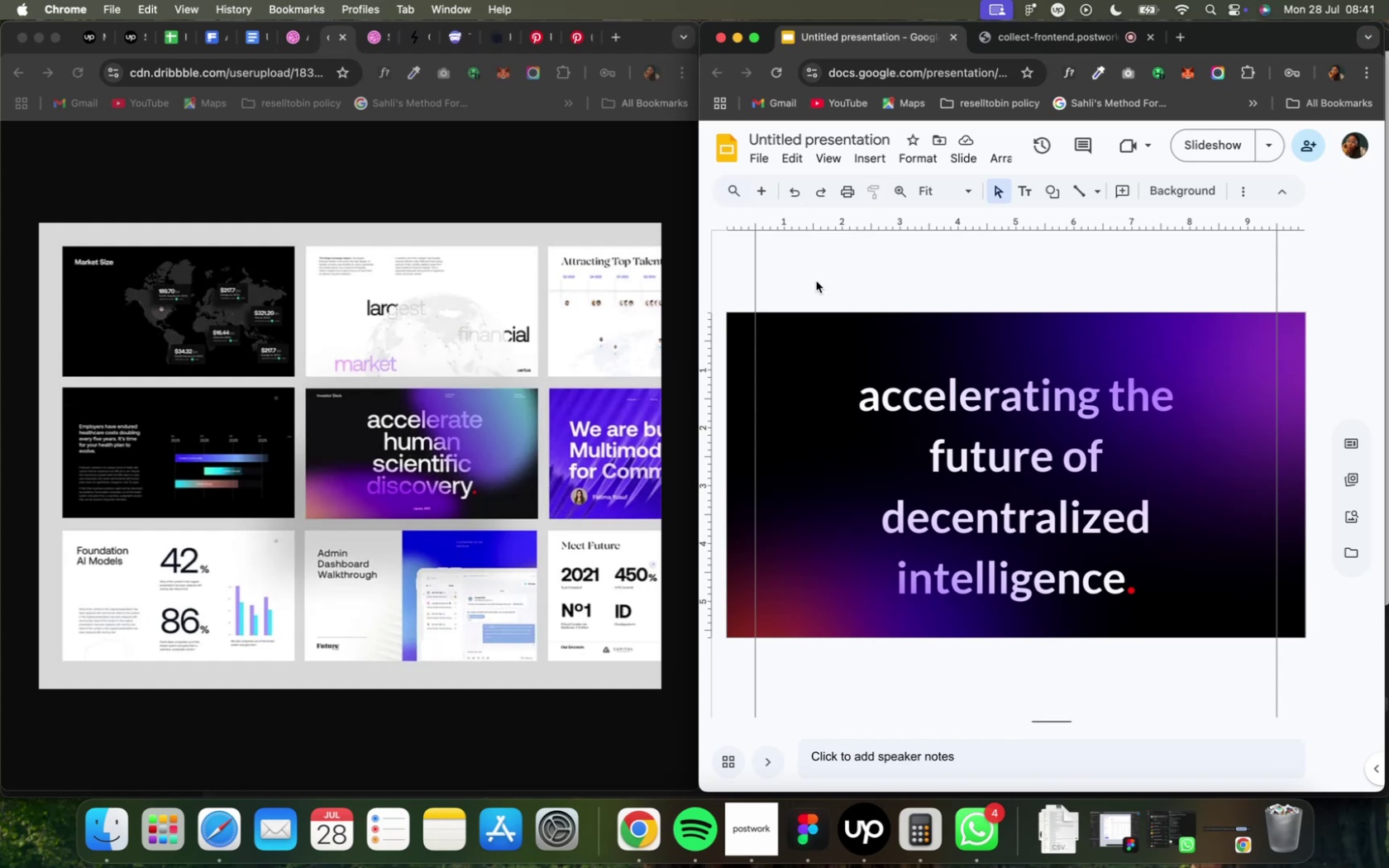 
left_click_drag(start_coordinate=[1132, 427], to_coordinate=[1131, 419])
 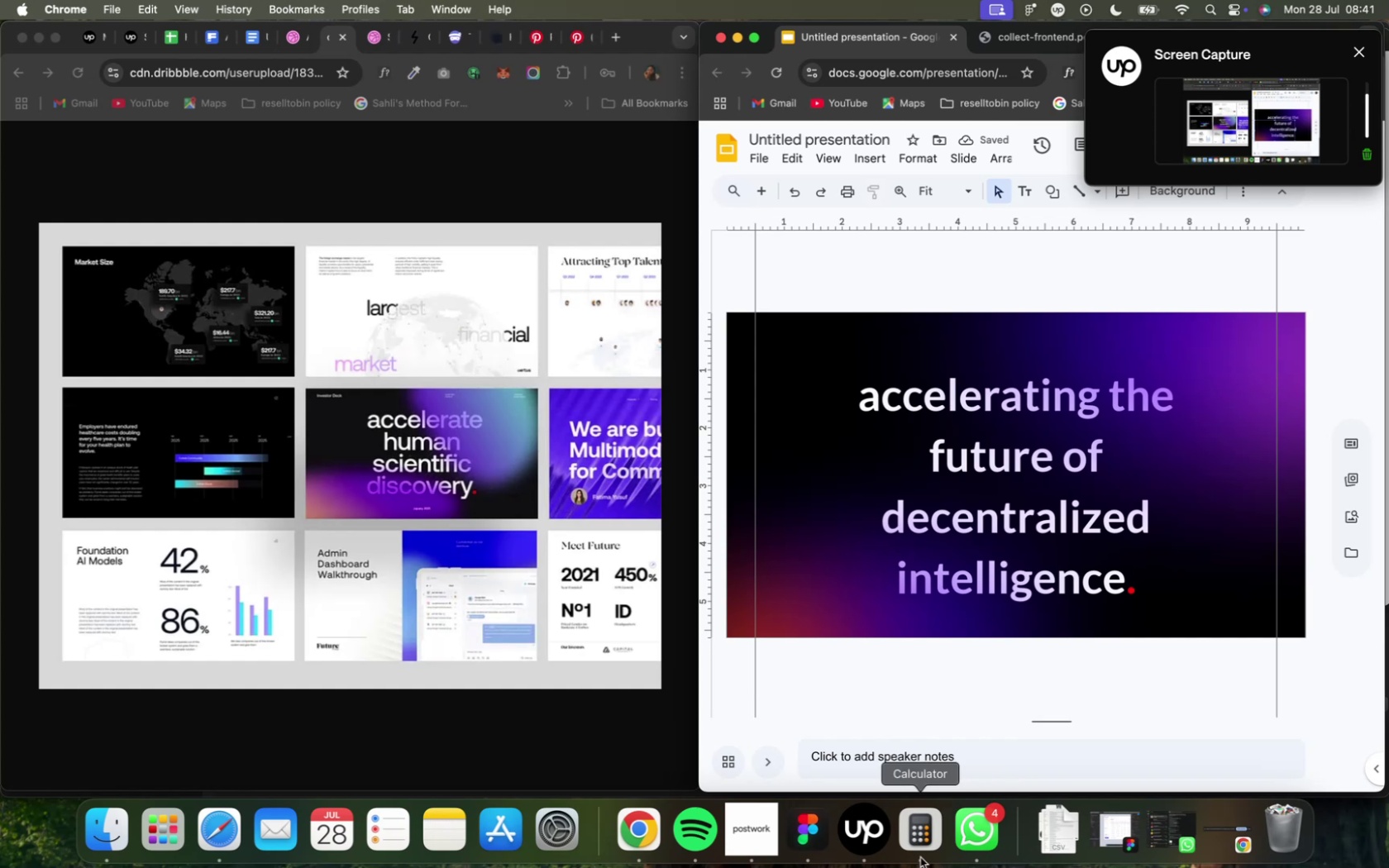 
wait(9.11)
 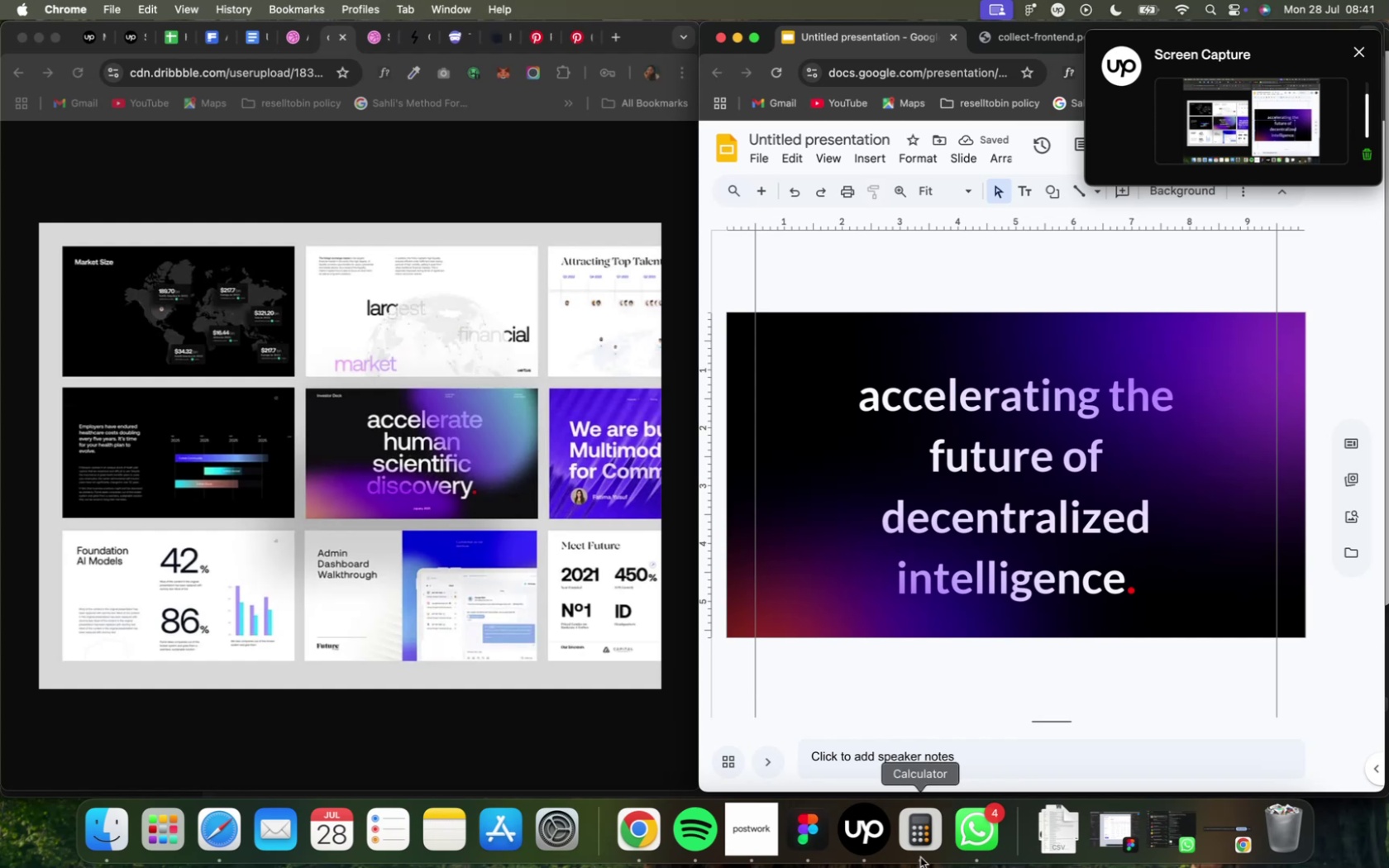 
left_click([814, 855])
 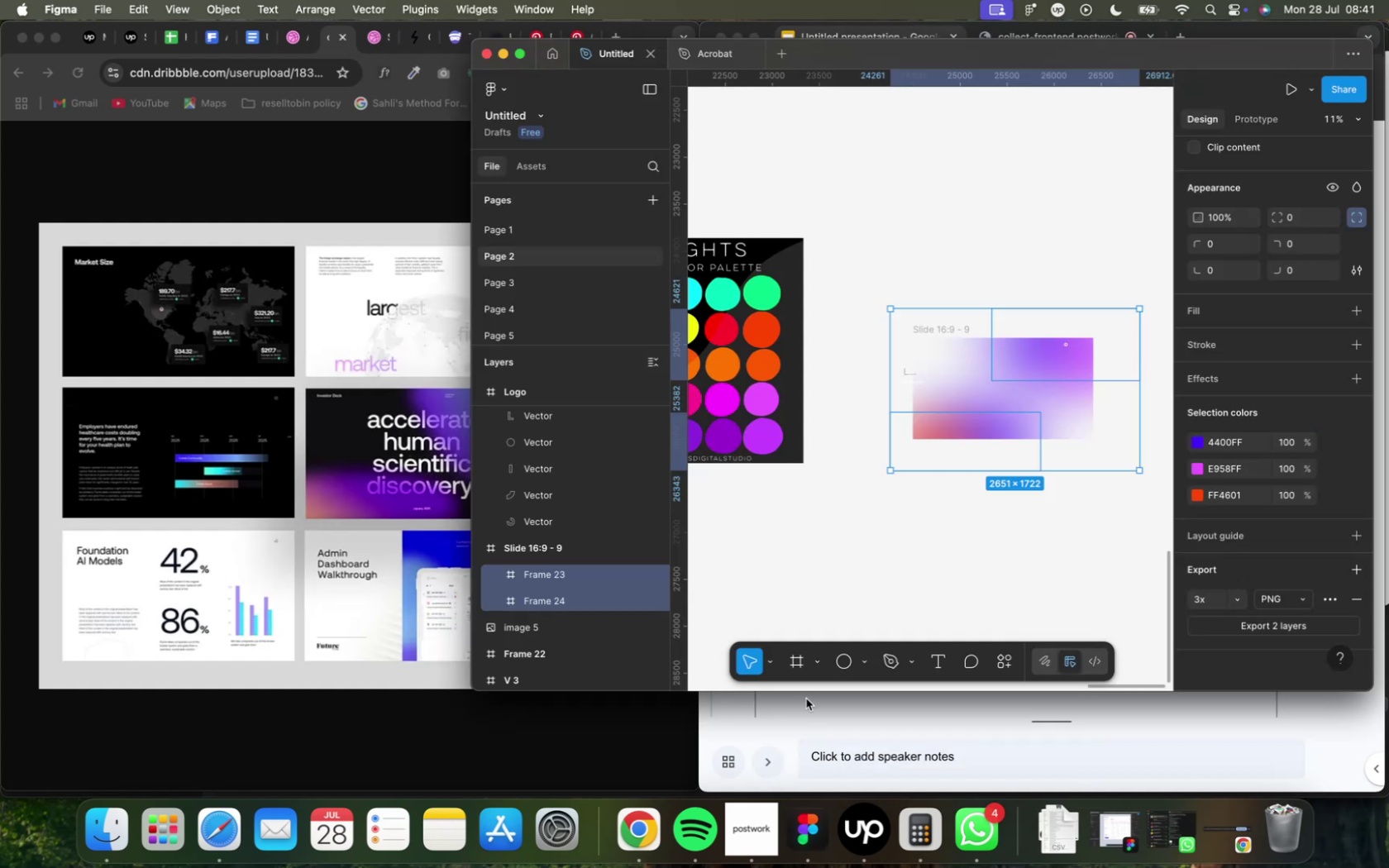 
left_click_drag(start_coordinate=[810, 706], to_coordinate=[805, 708])
 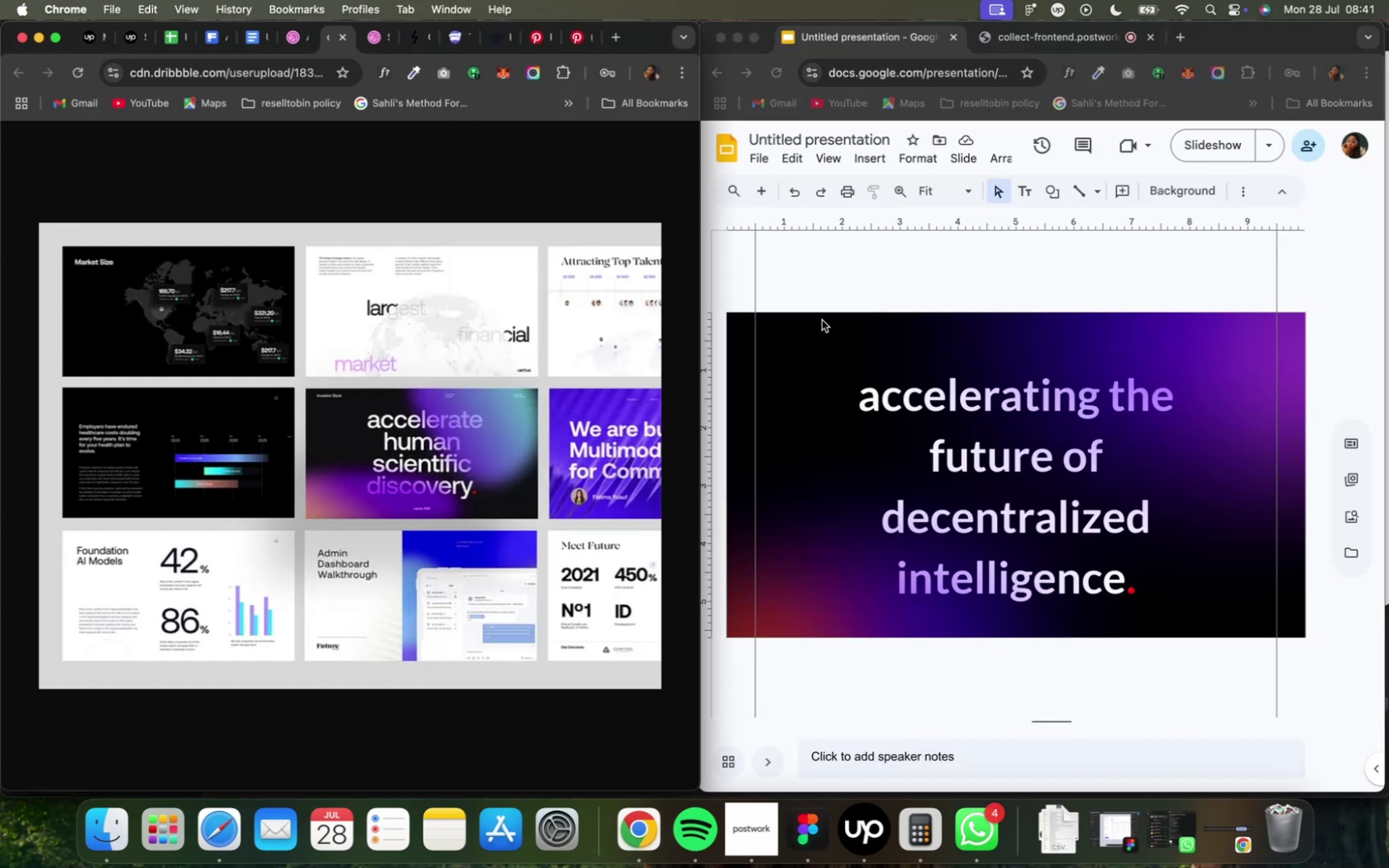 
left_click([821, 308])
 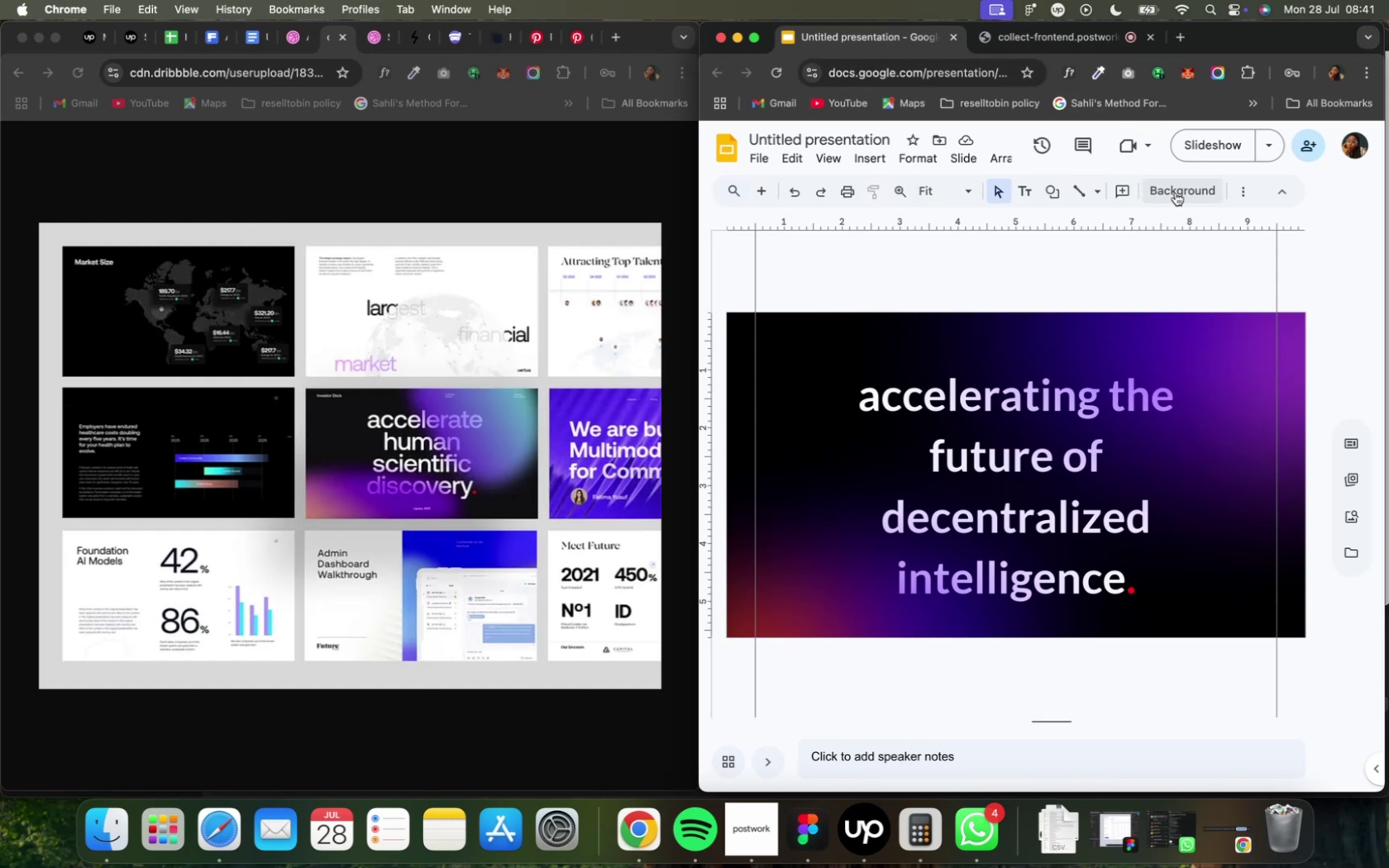 
wait(5.41)
 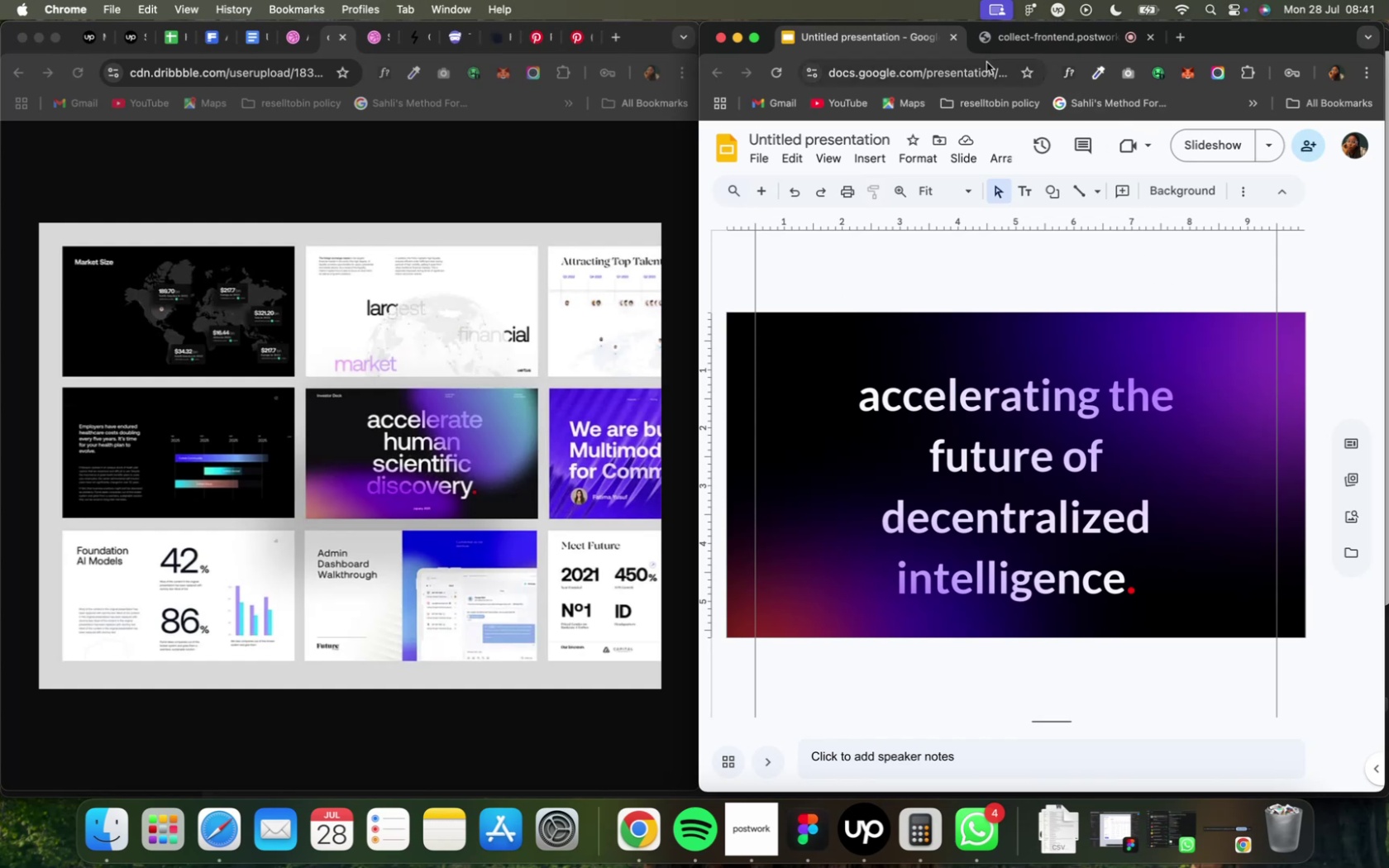 
left_click([1235, 190])
 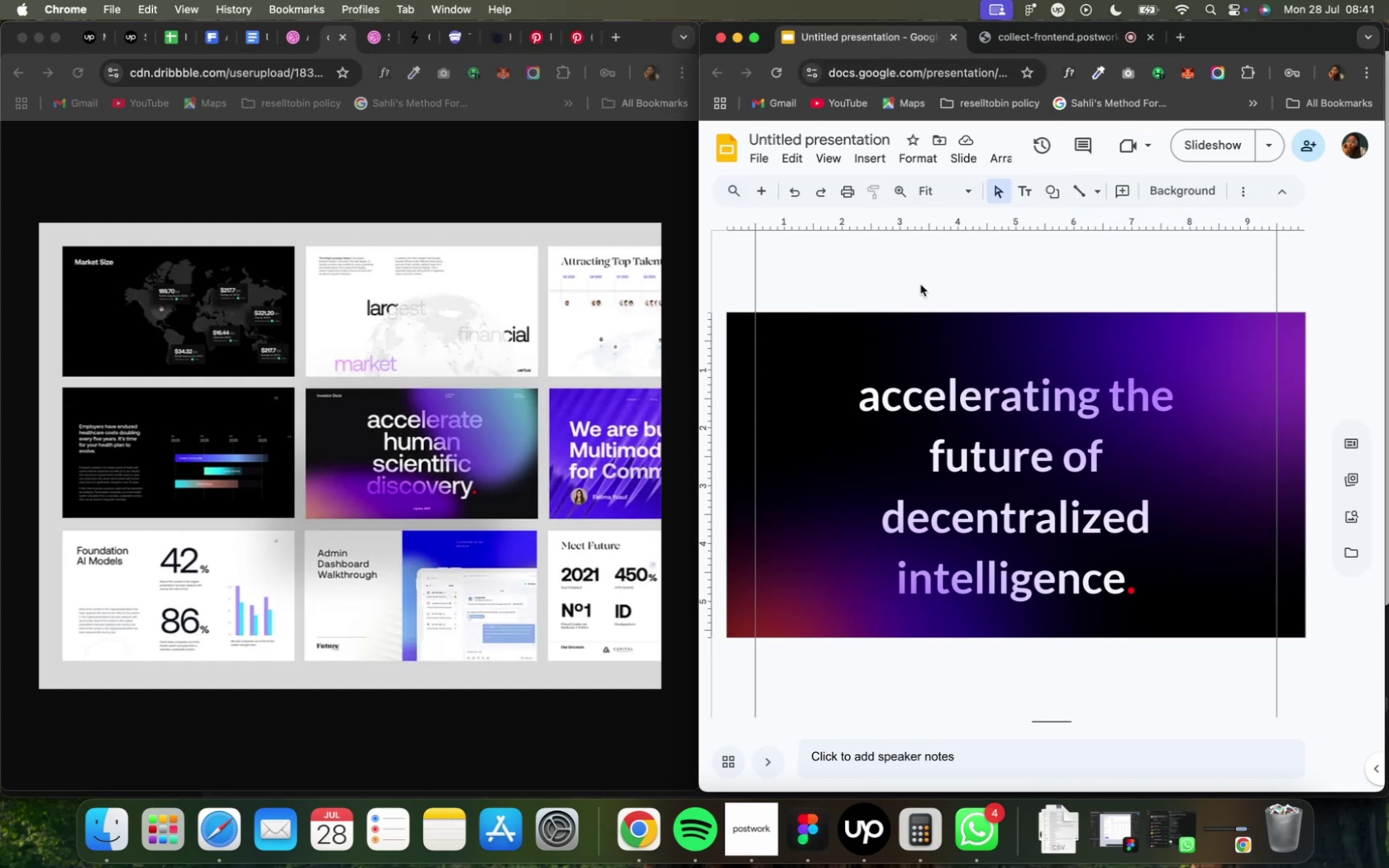 
wait(8.03)
 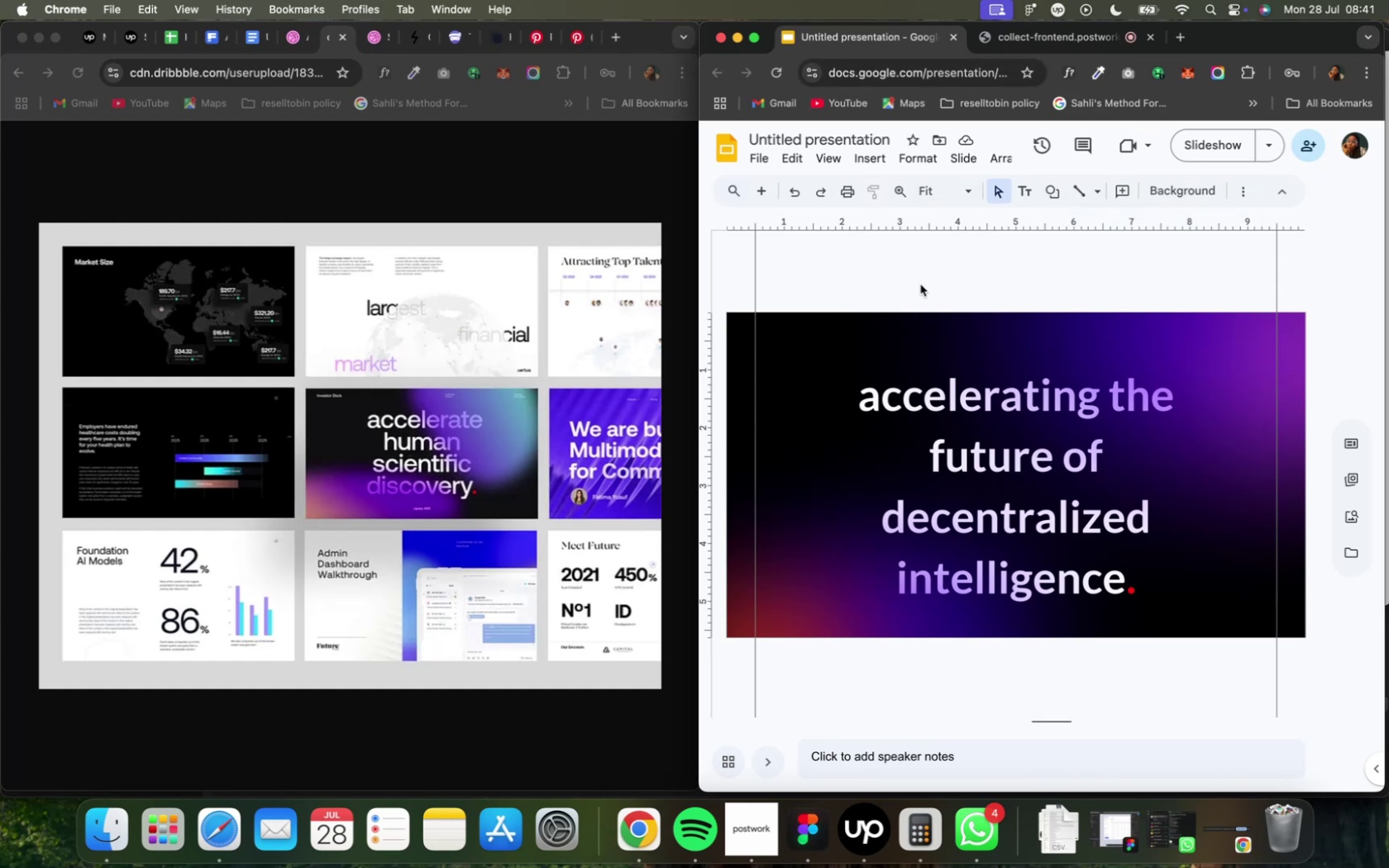 
left_click([890, 164])
 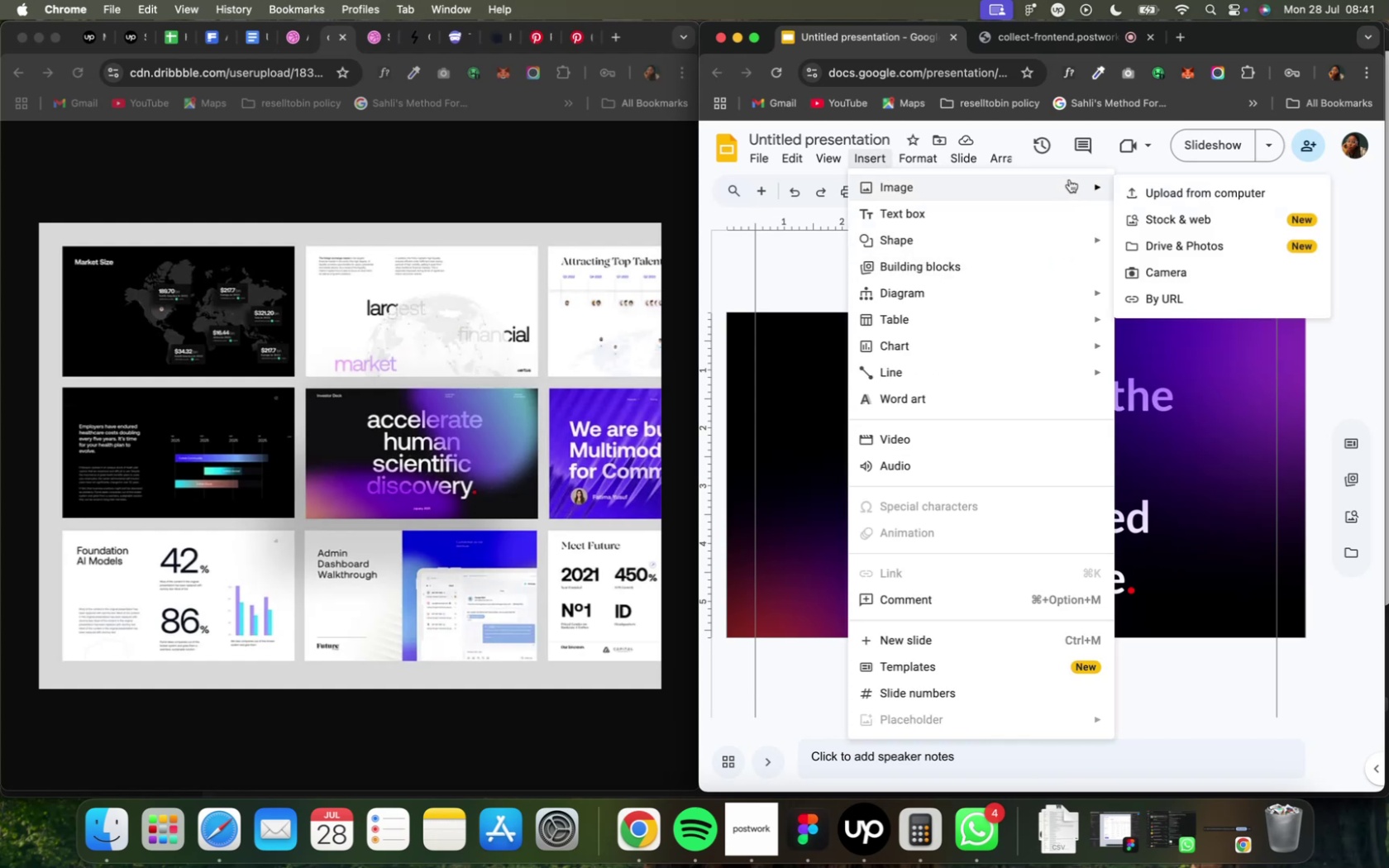 
left_click([1164, 191])
 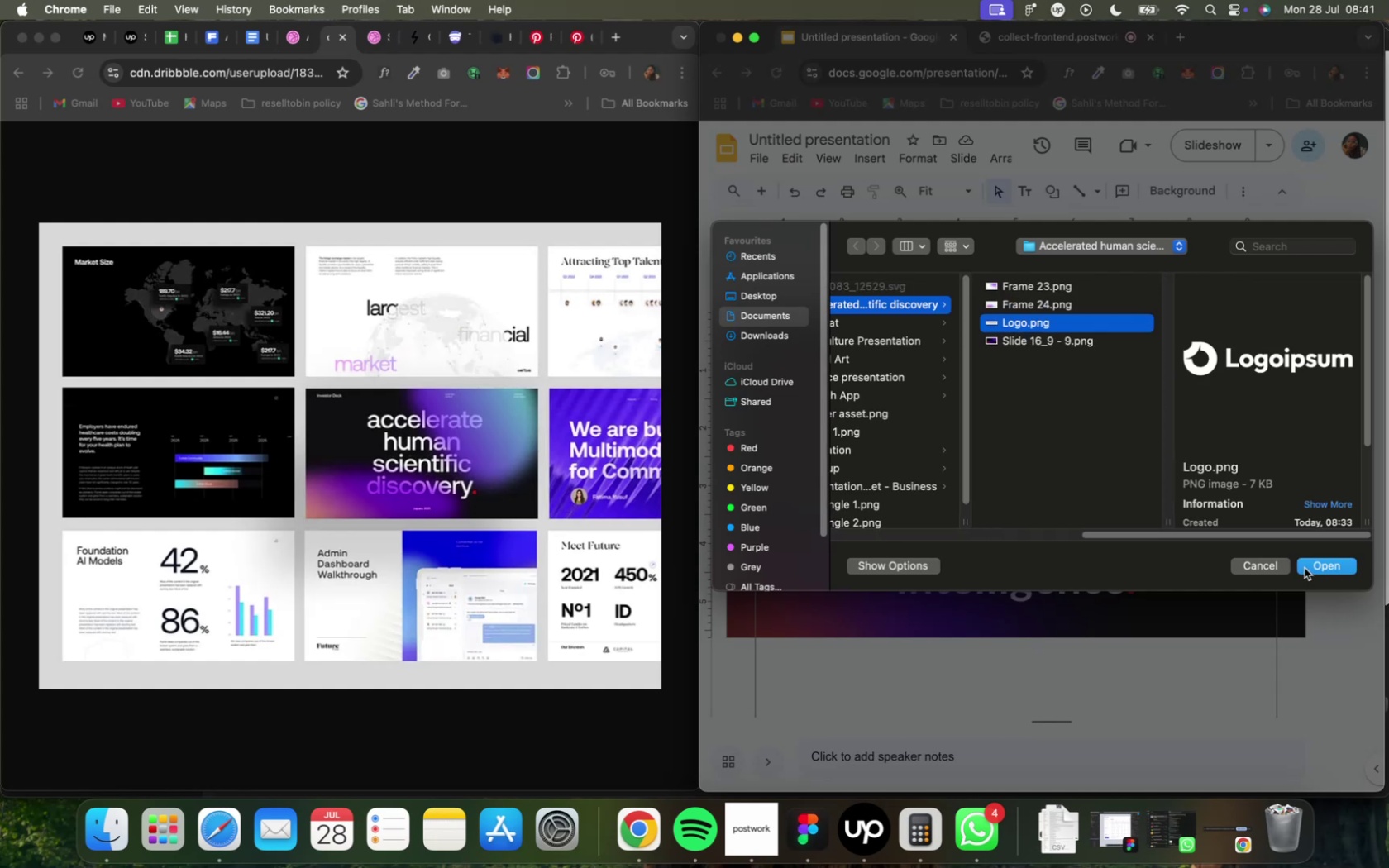 
wait(7.33)
 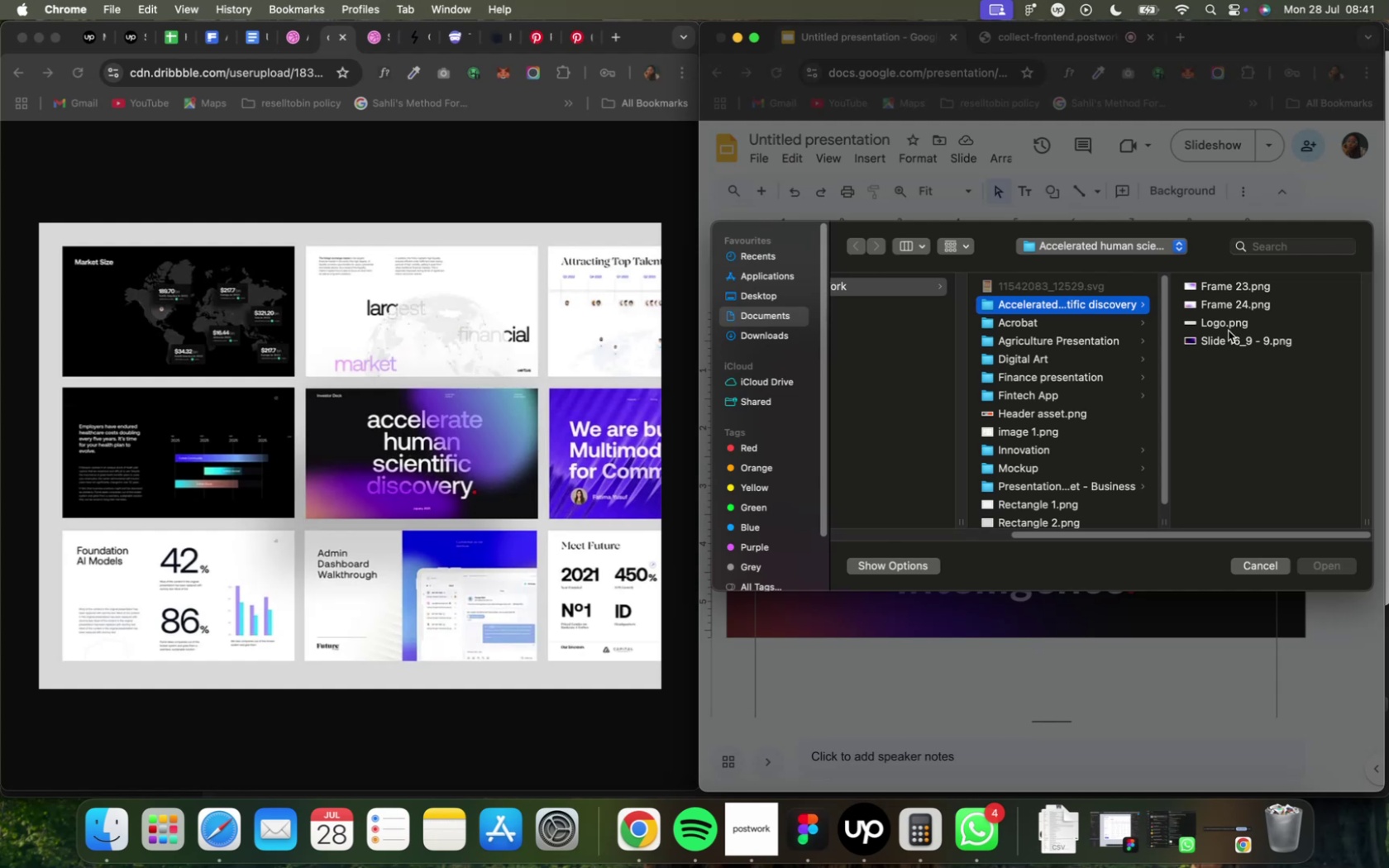 
left_click_drag(start_coordinate=[1197, 512], to_coordinate=[943, 464])
 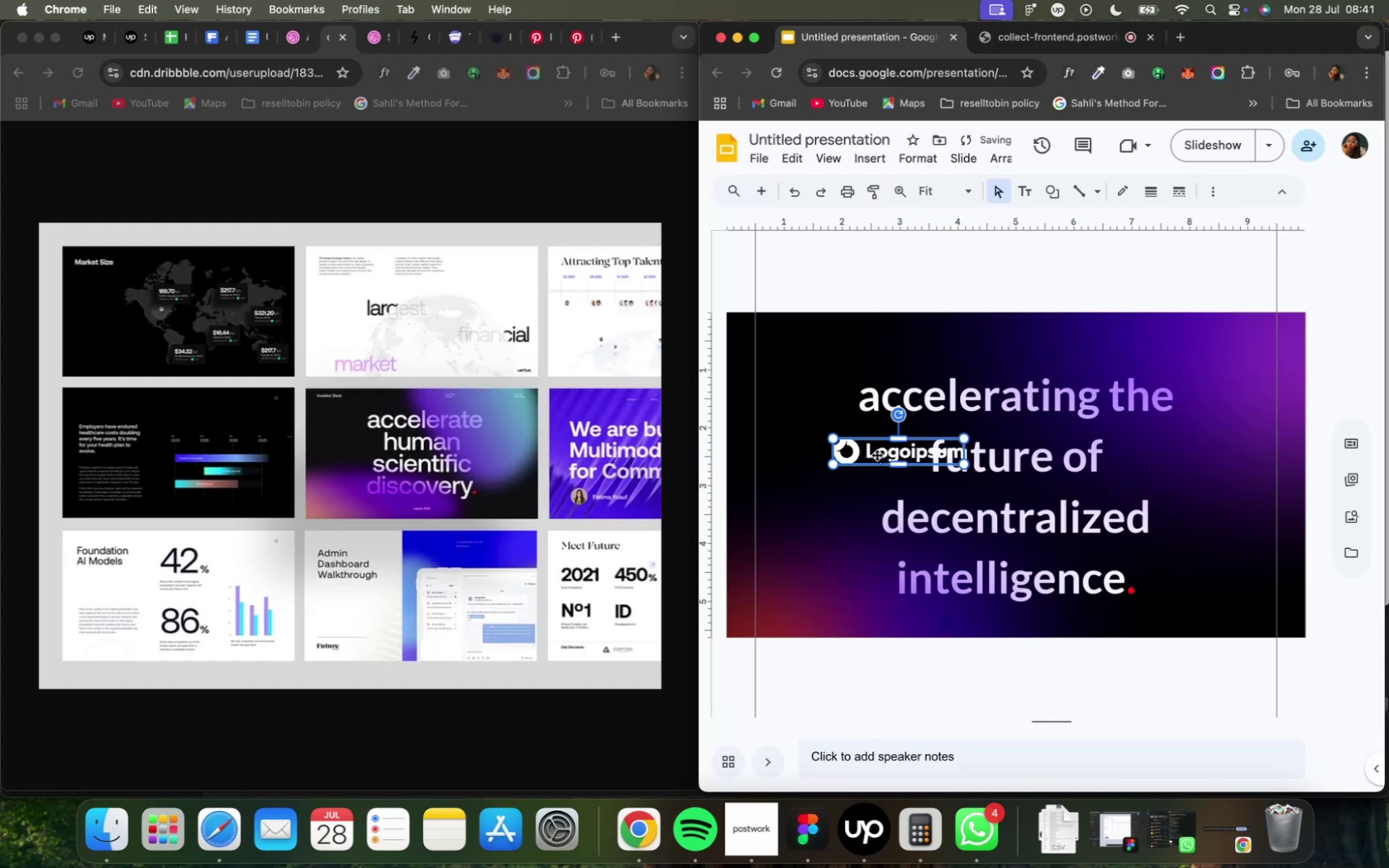 
left_click_drag(start_coordinate=[871, 452], to_coordinate=[792, 346])
 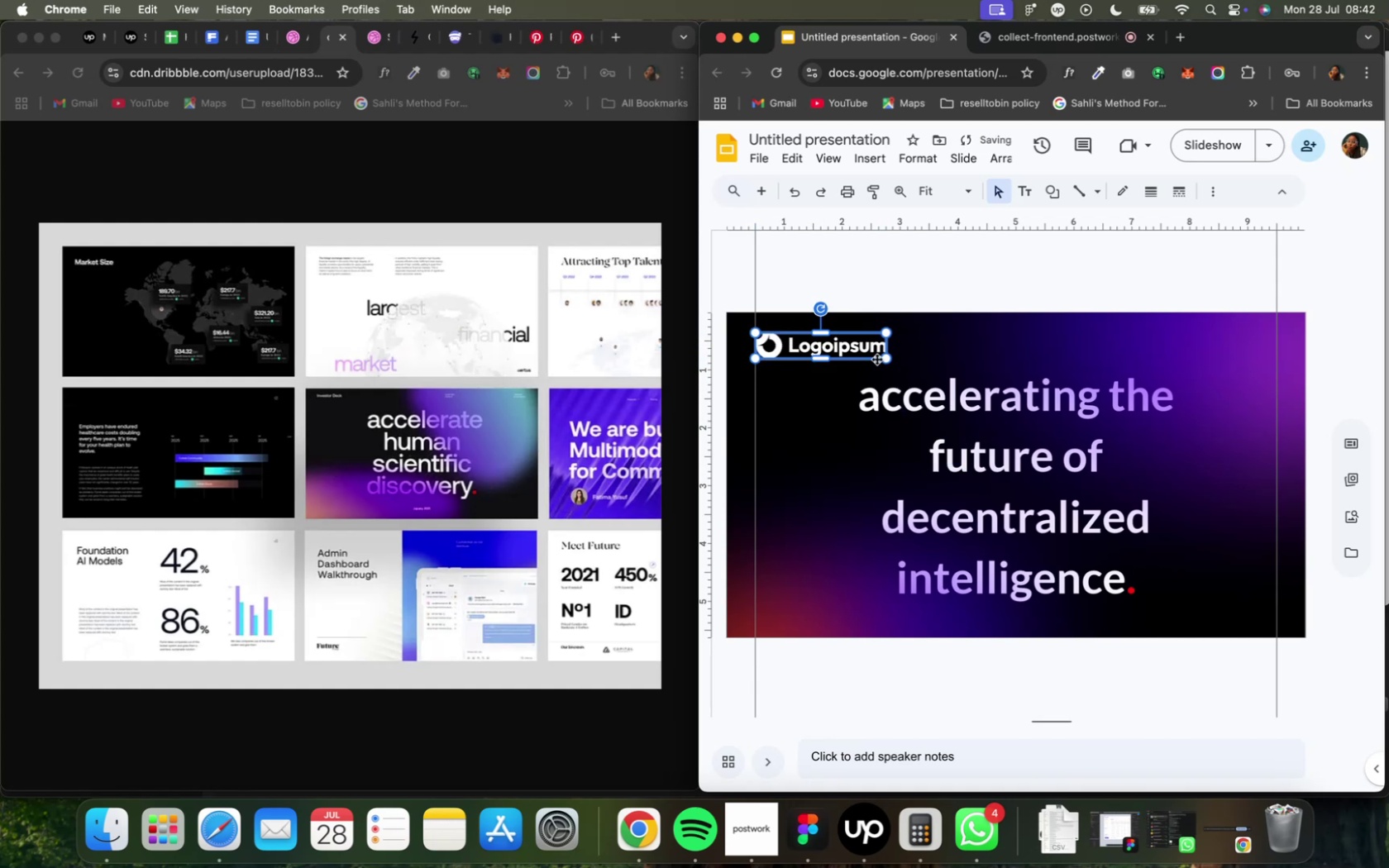 
left_click_drag(start_coordinate=[883, 359], to_coordinate=[831, 350])
 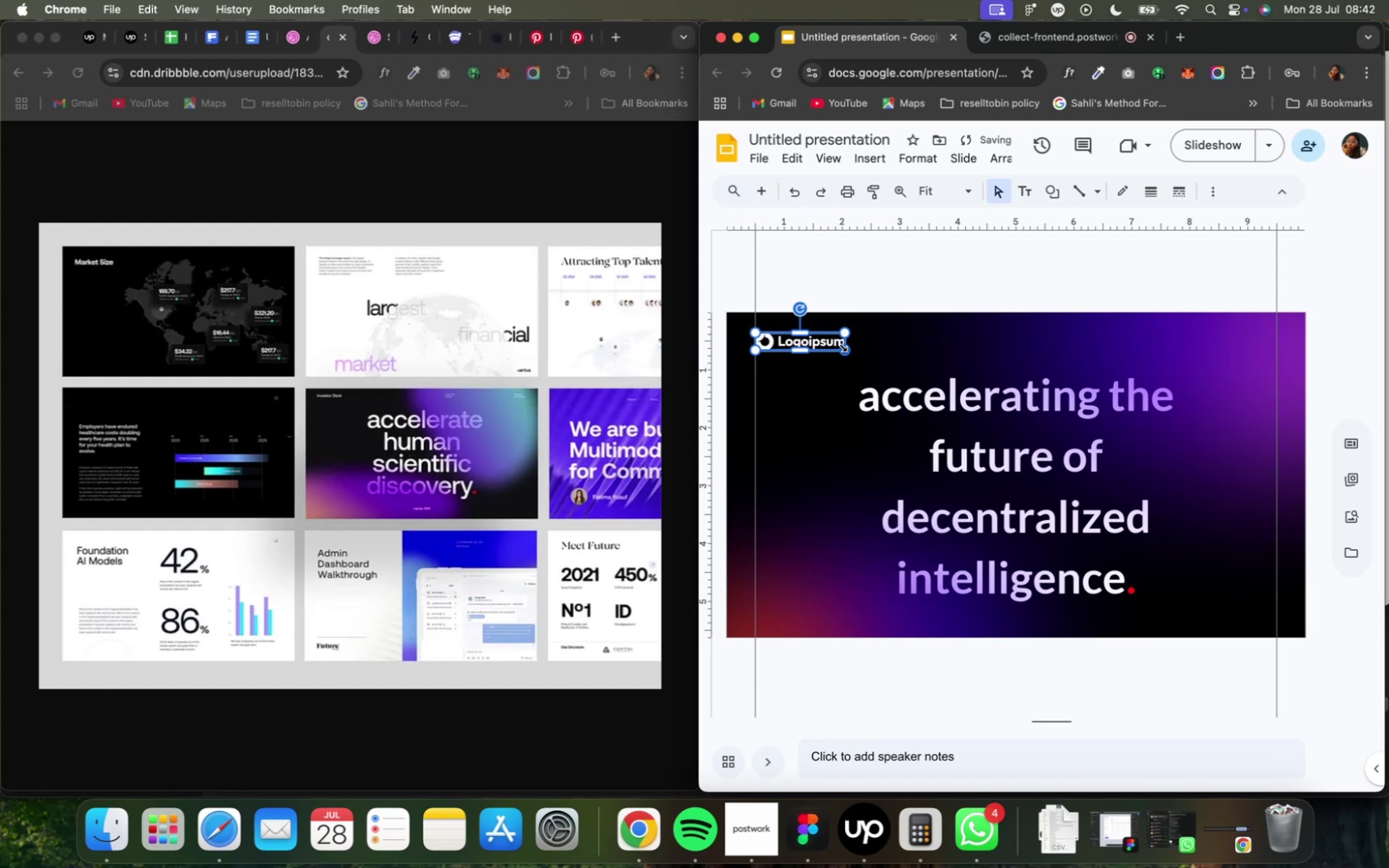 
left_click_drag(start_coordinate=[841, 347], to_coordinate=[821, 346])
 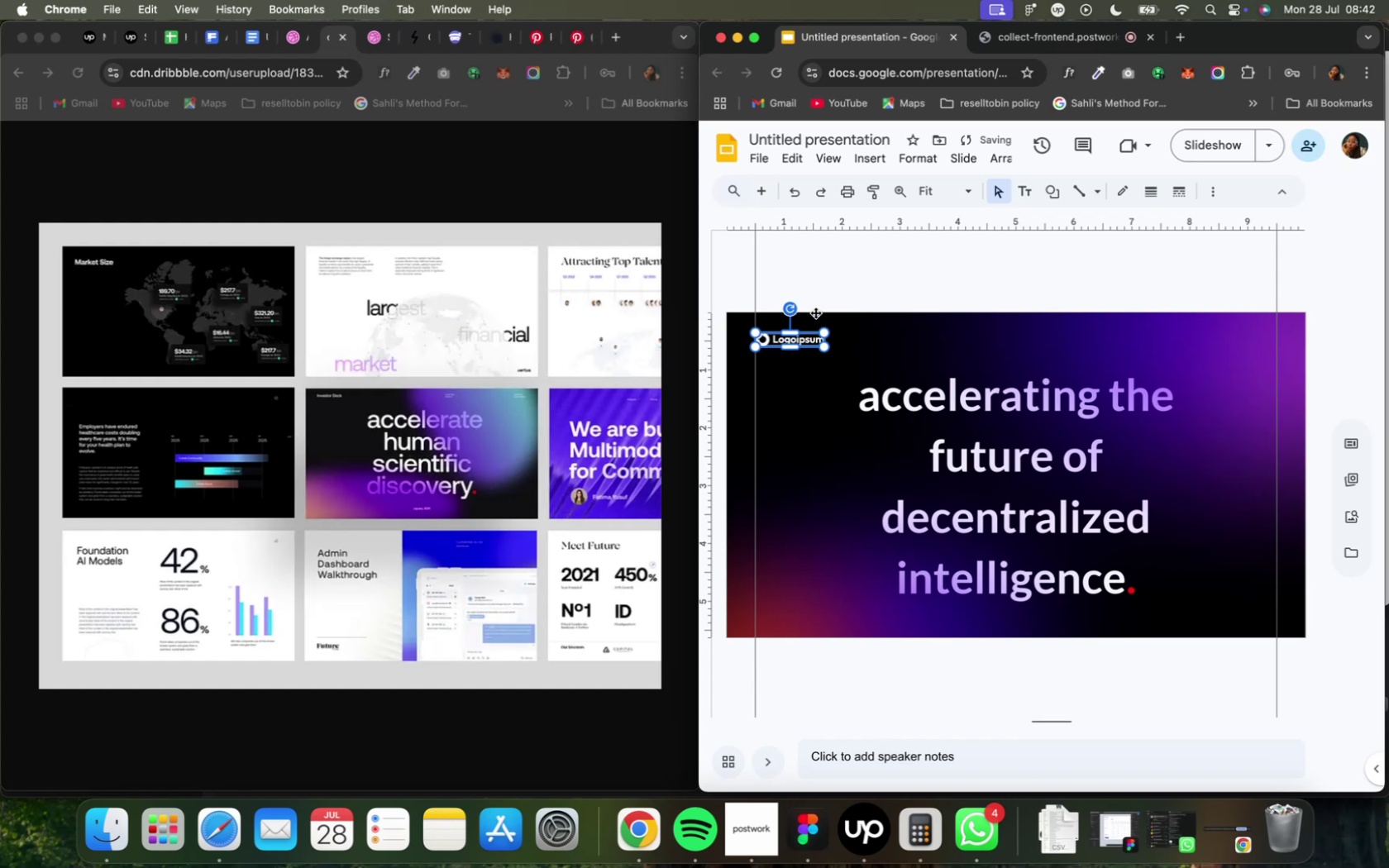 
left_click([815, 264])
 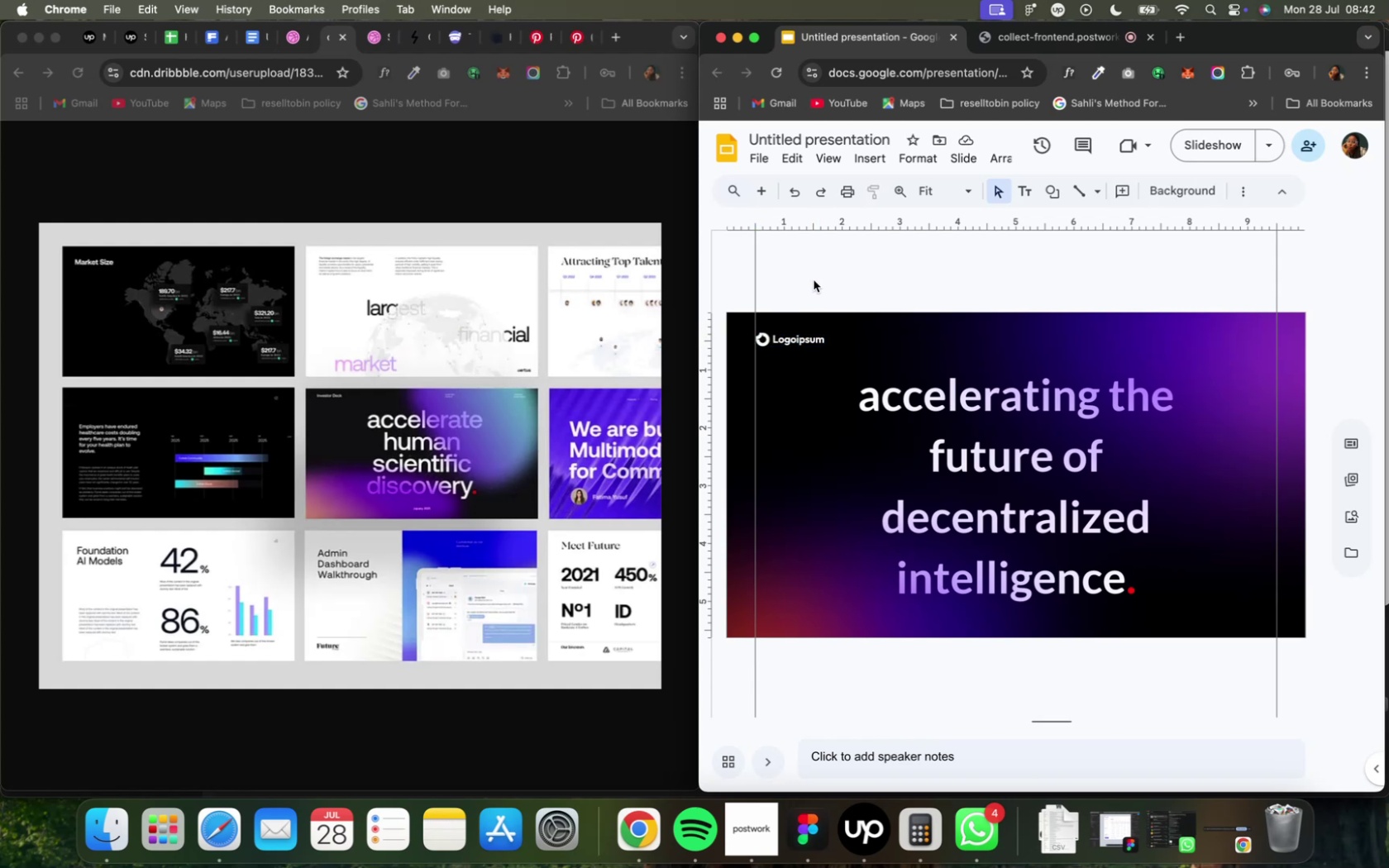 
wait(12.81)
 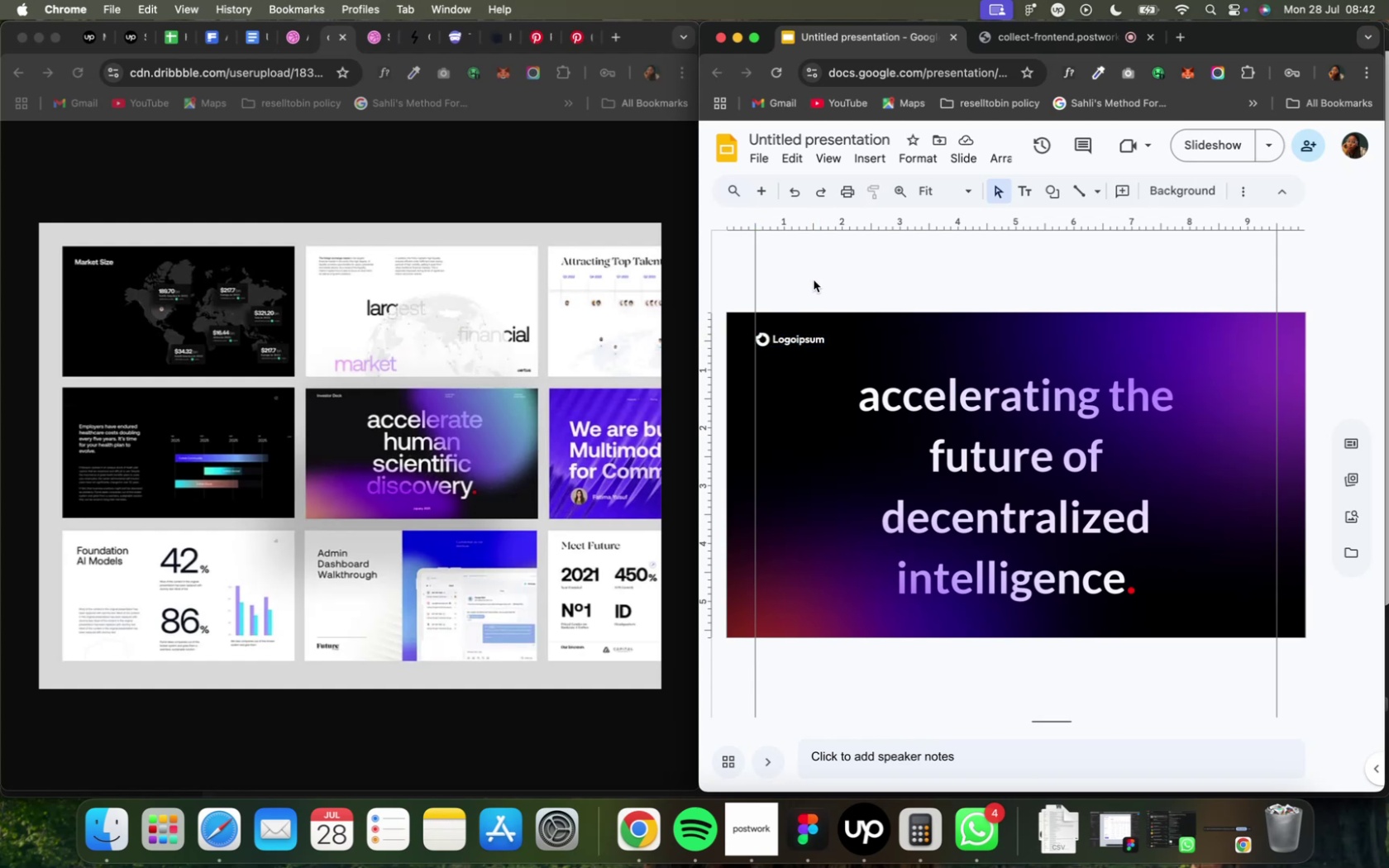 
left_click([828, 286])
 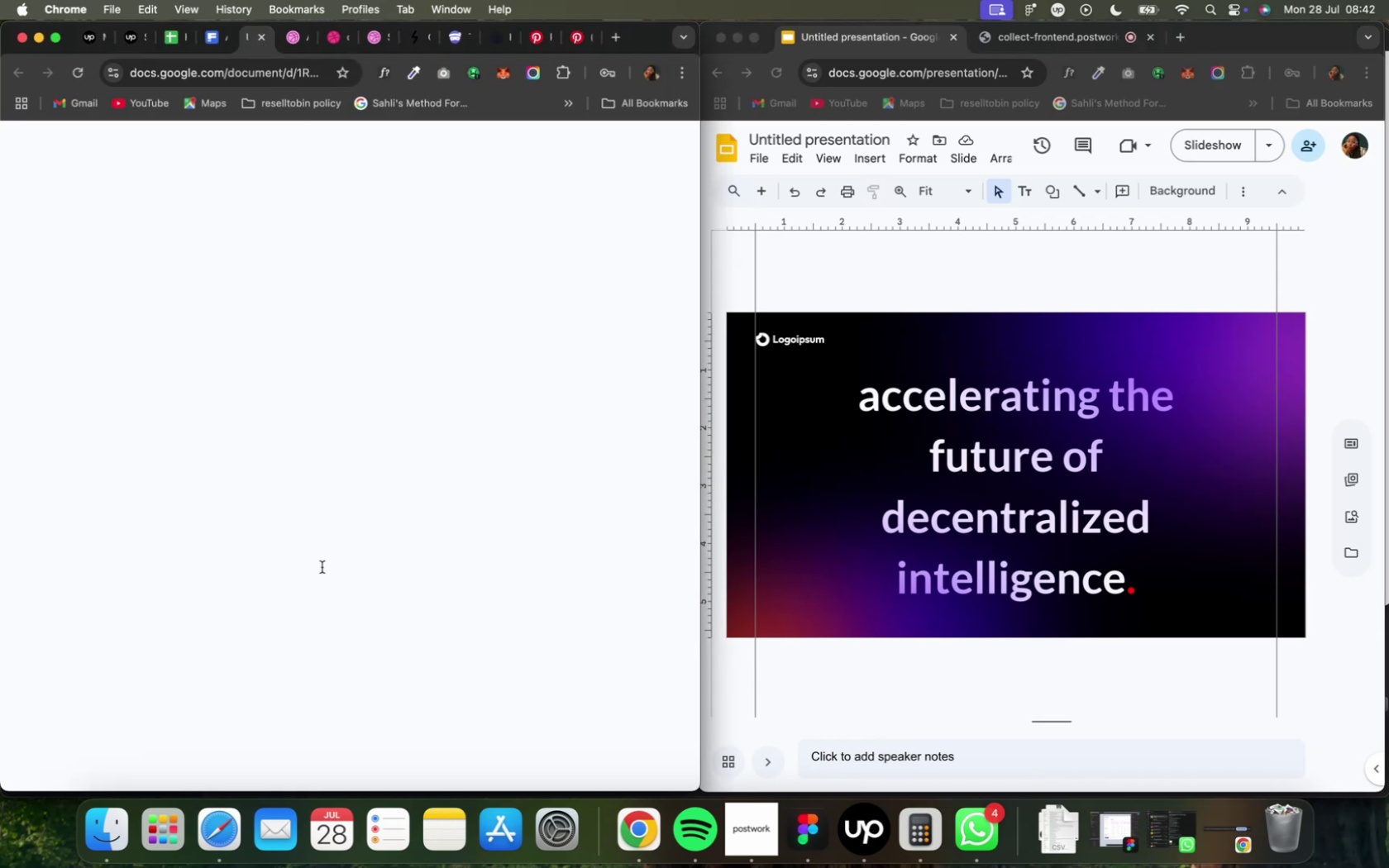 
wait(18.7)
 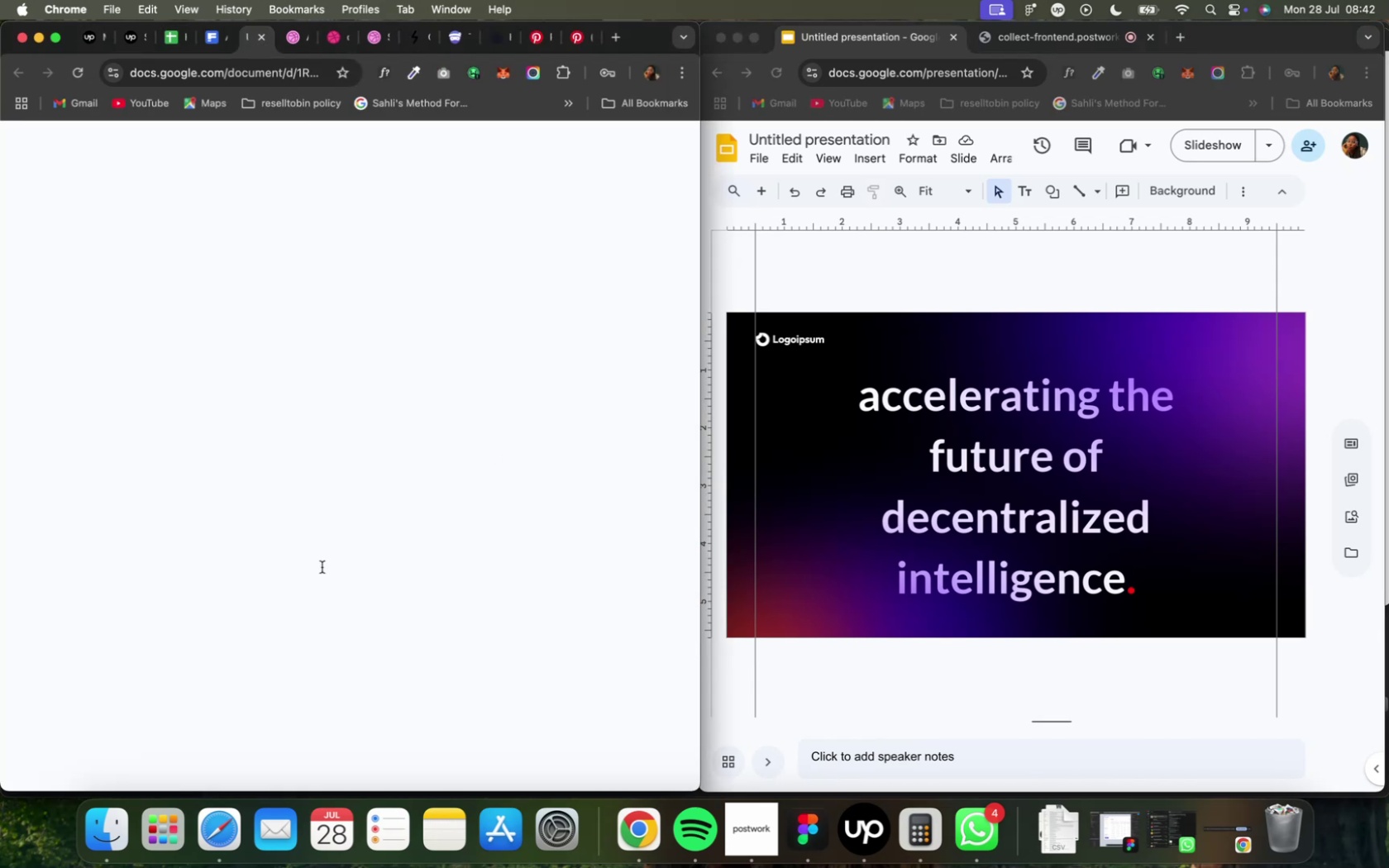 
left_click_drag(start_coordinate=[311, 521], to_coordinate=[64, 522])
 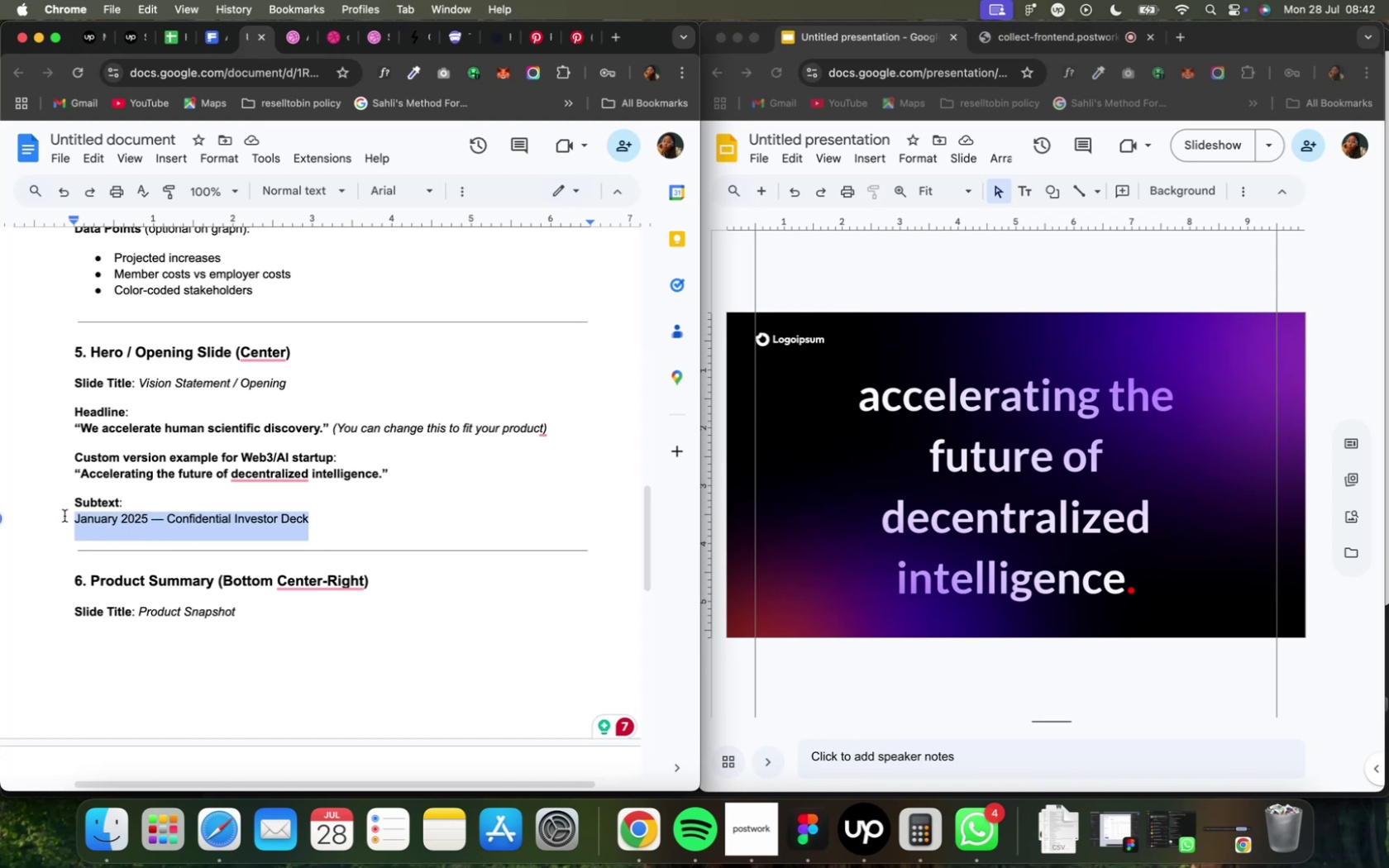 
key(Meta+C)
 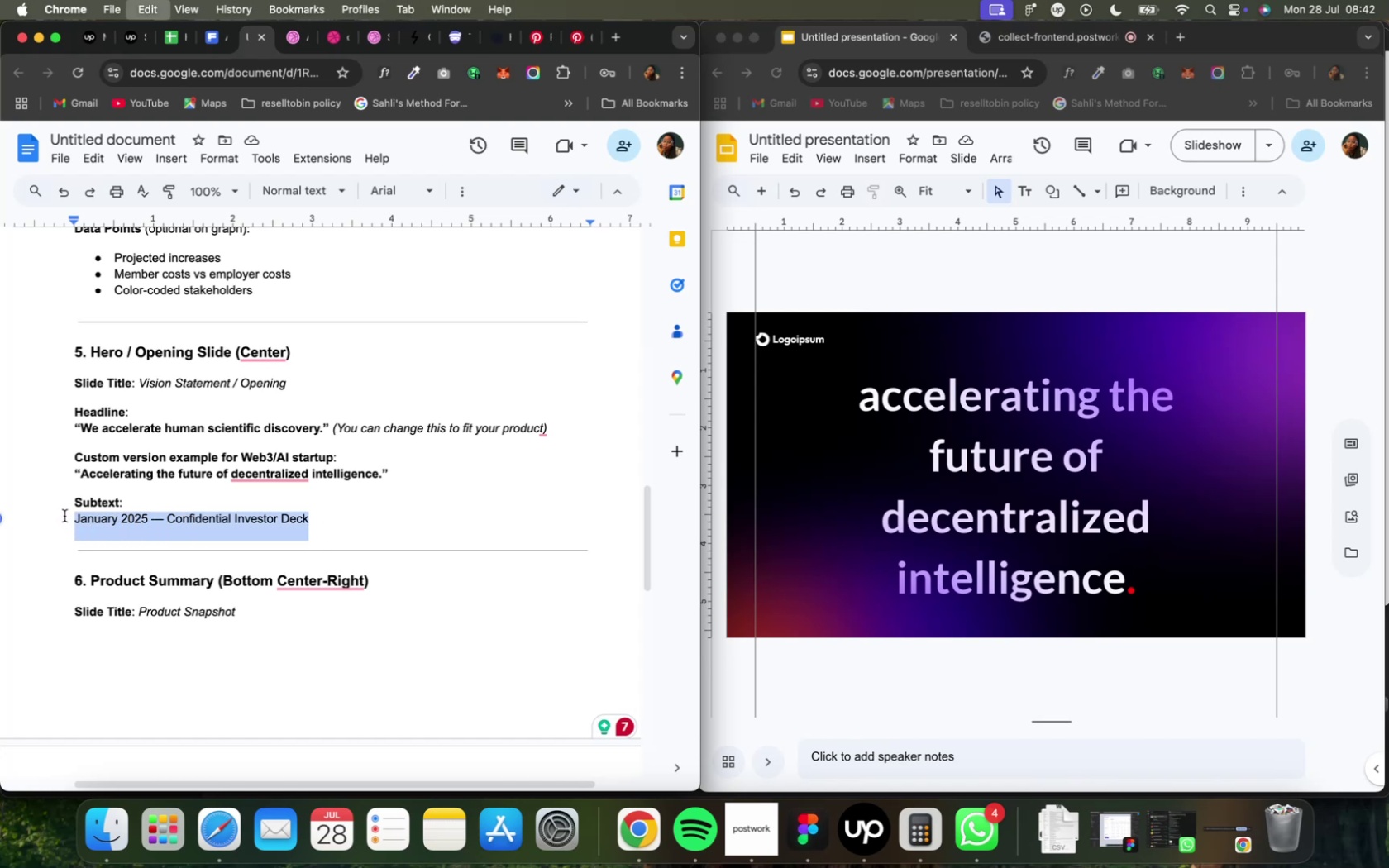 
key(Meta+C)
 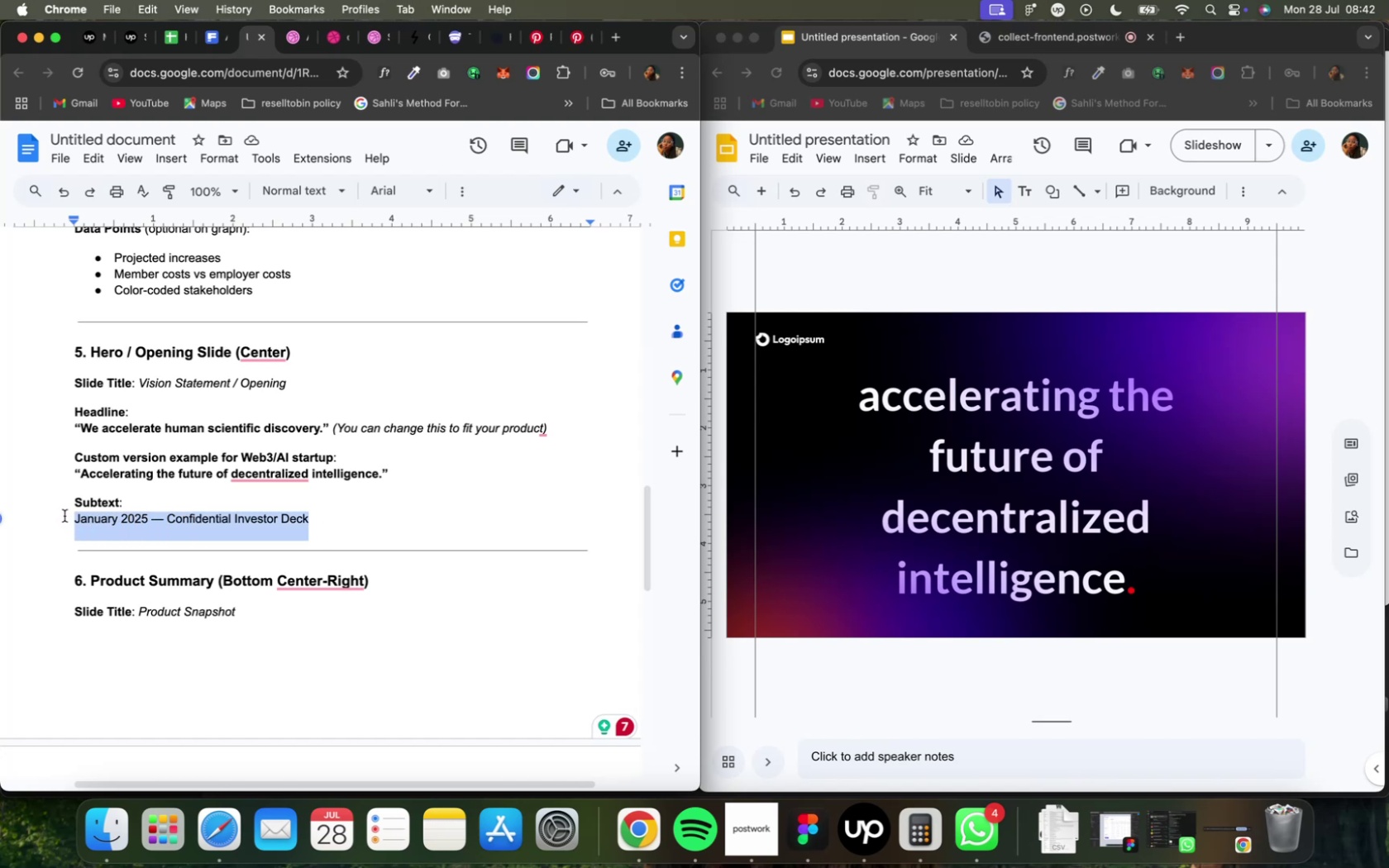 
key(Meta+C)
 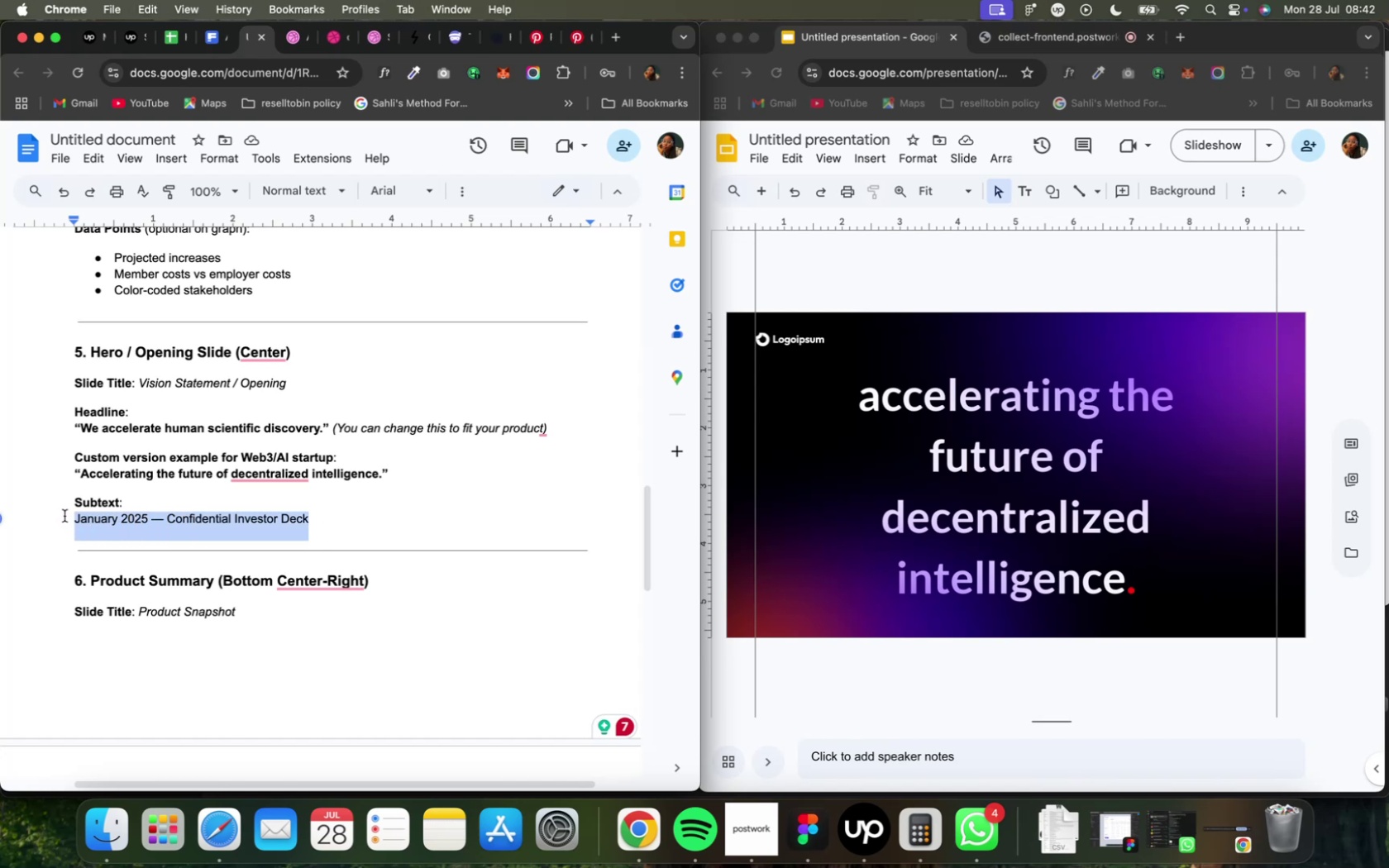 
key(Meta+C)
 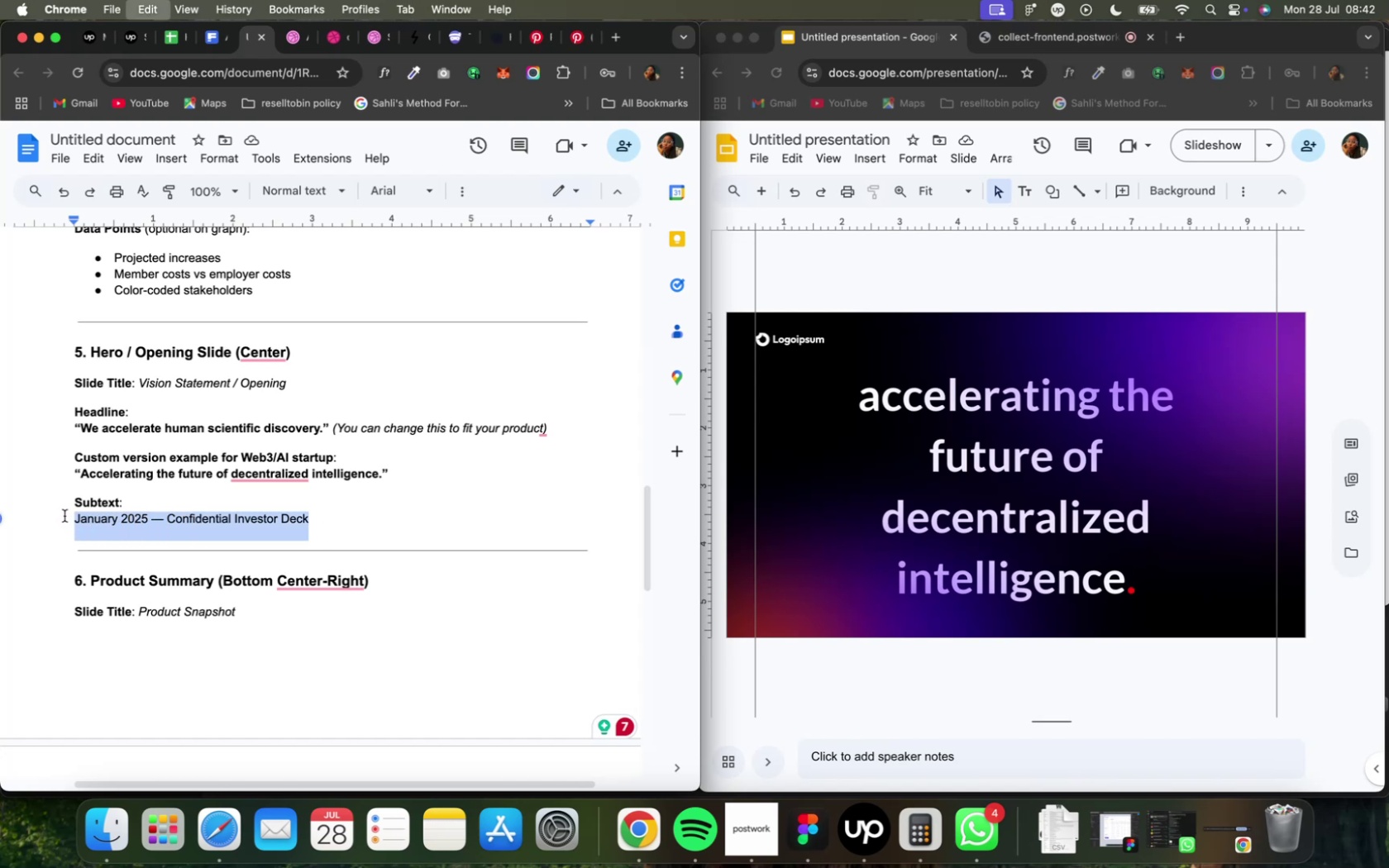 
key(Meta+C)
 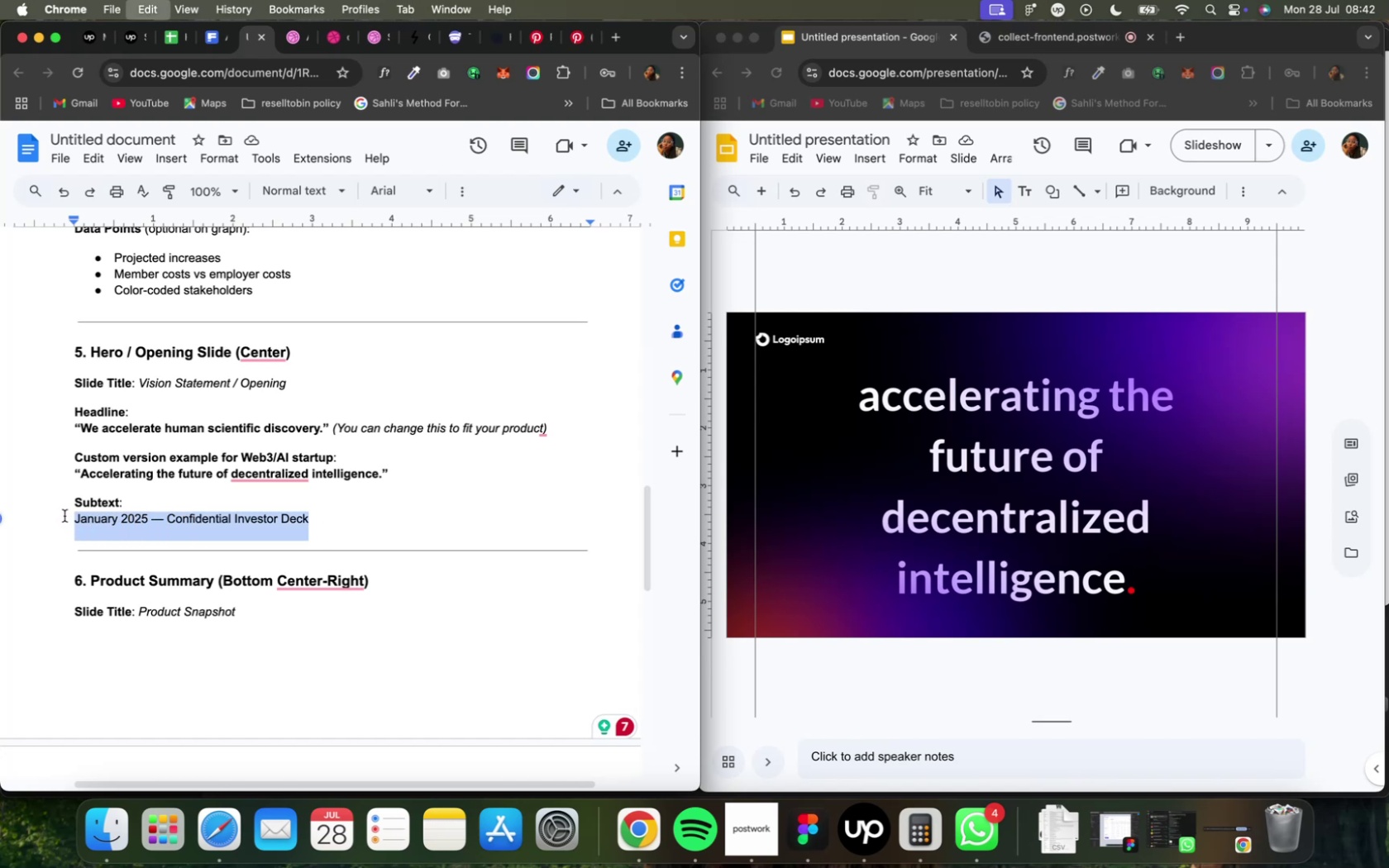 
key(Meta+C)
 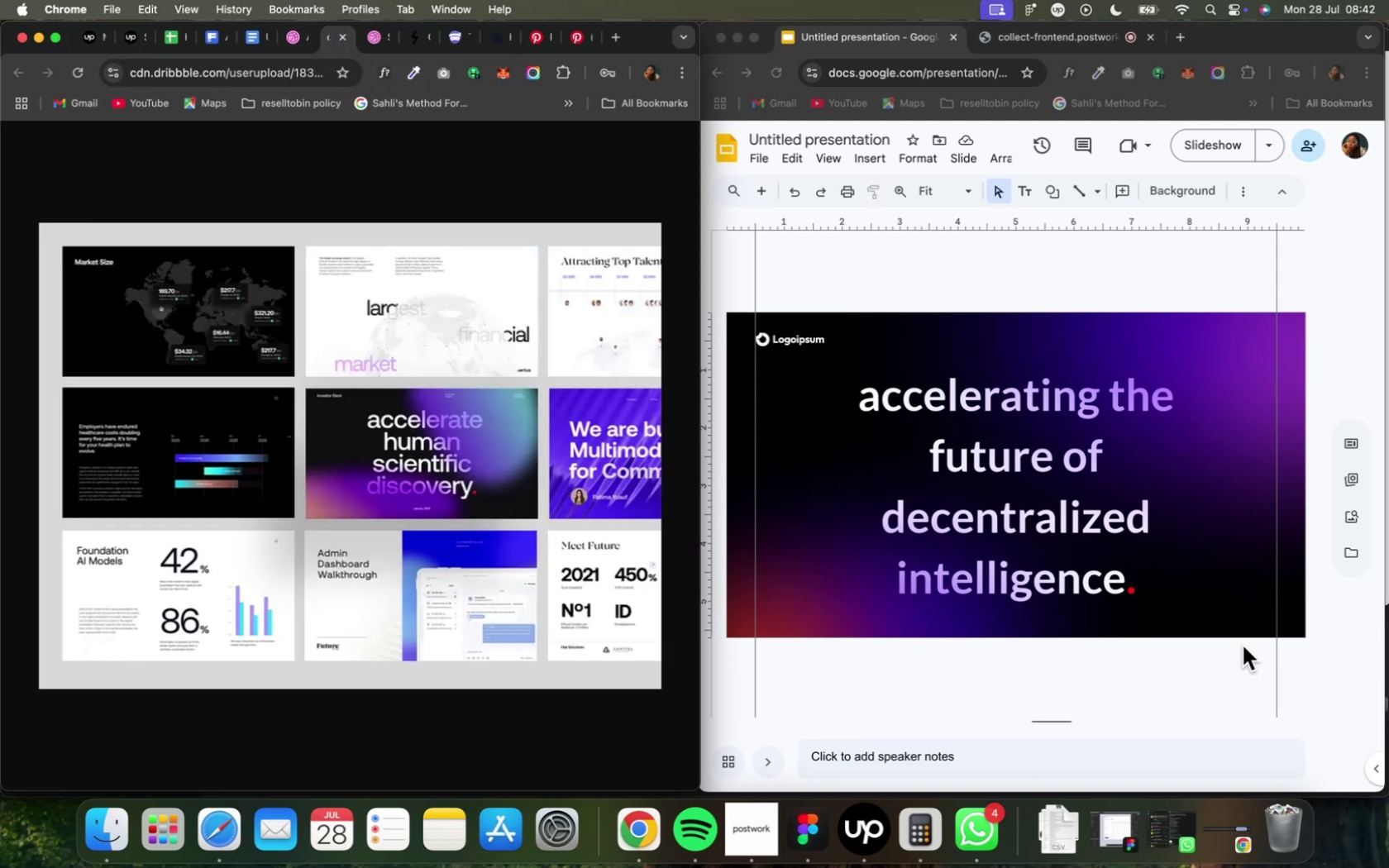 
wait(11.14)
 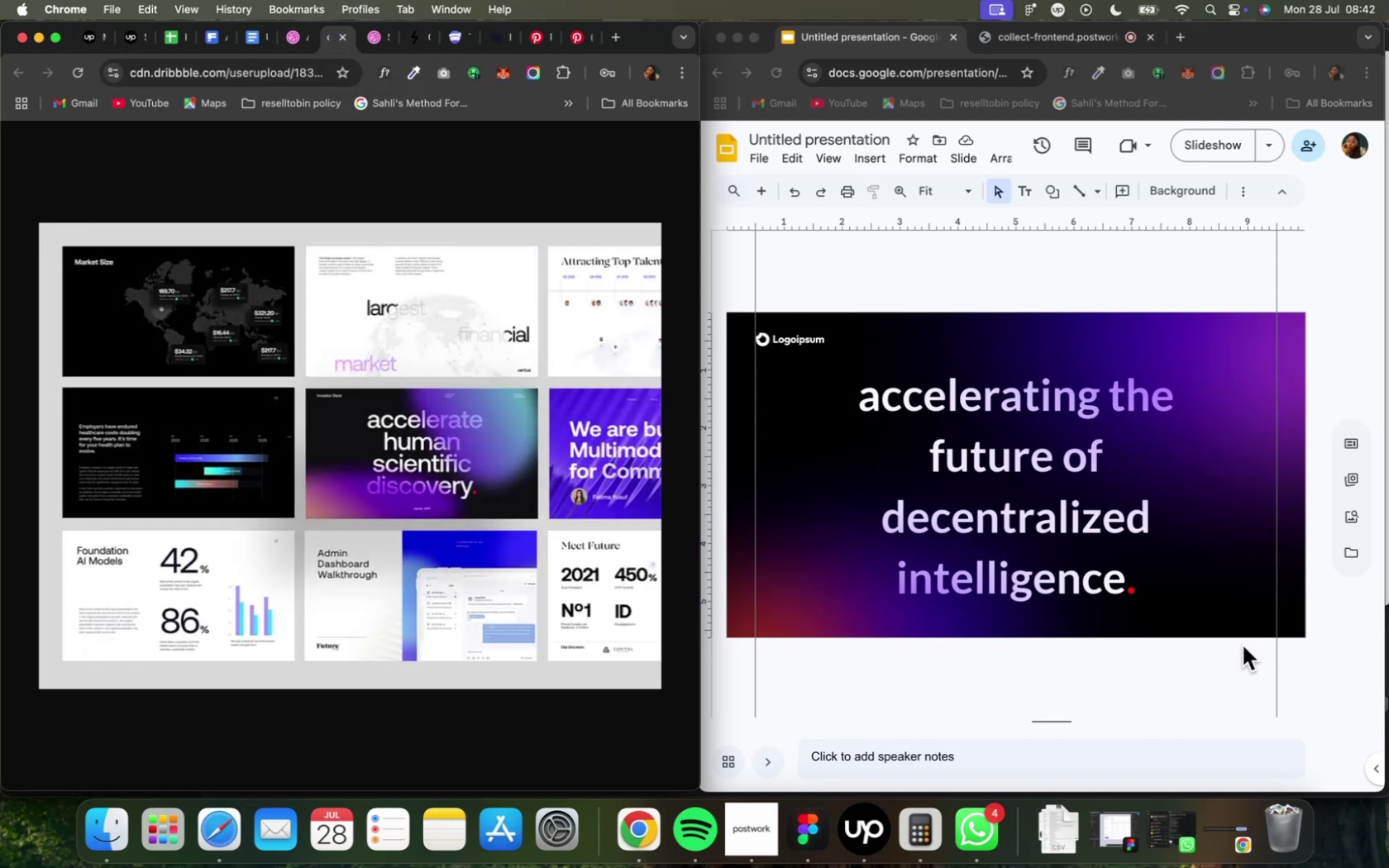 
type(tt)
 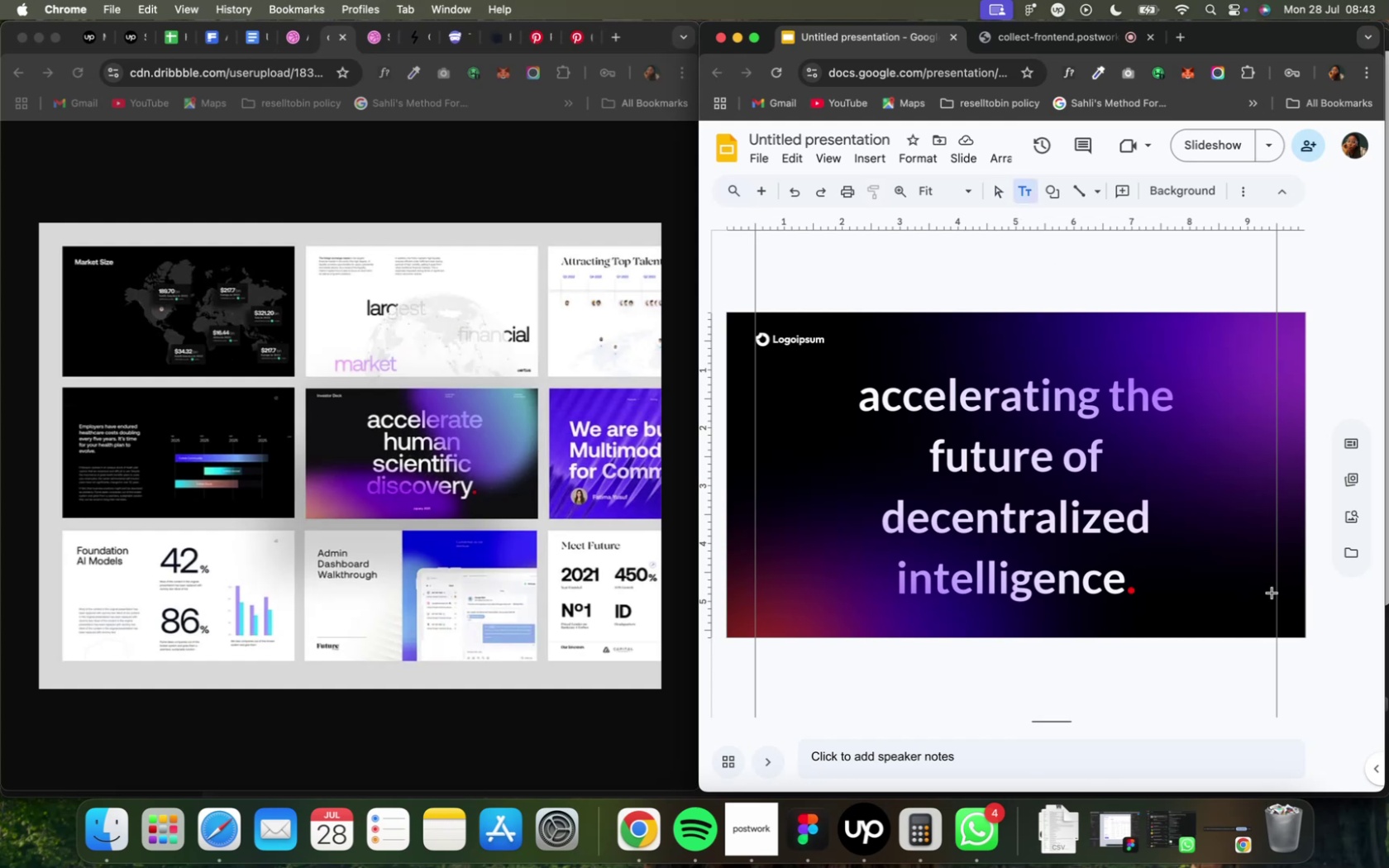 
wait(10.87)
 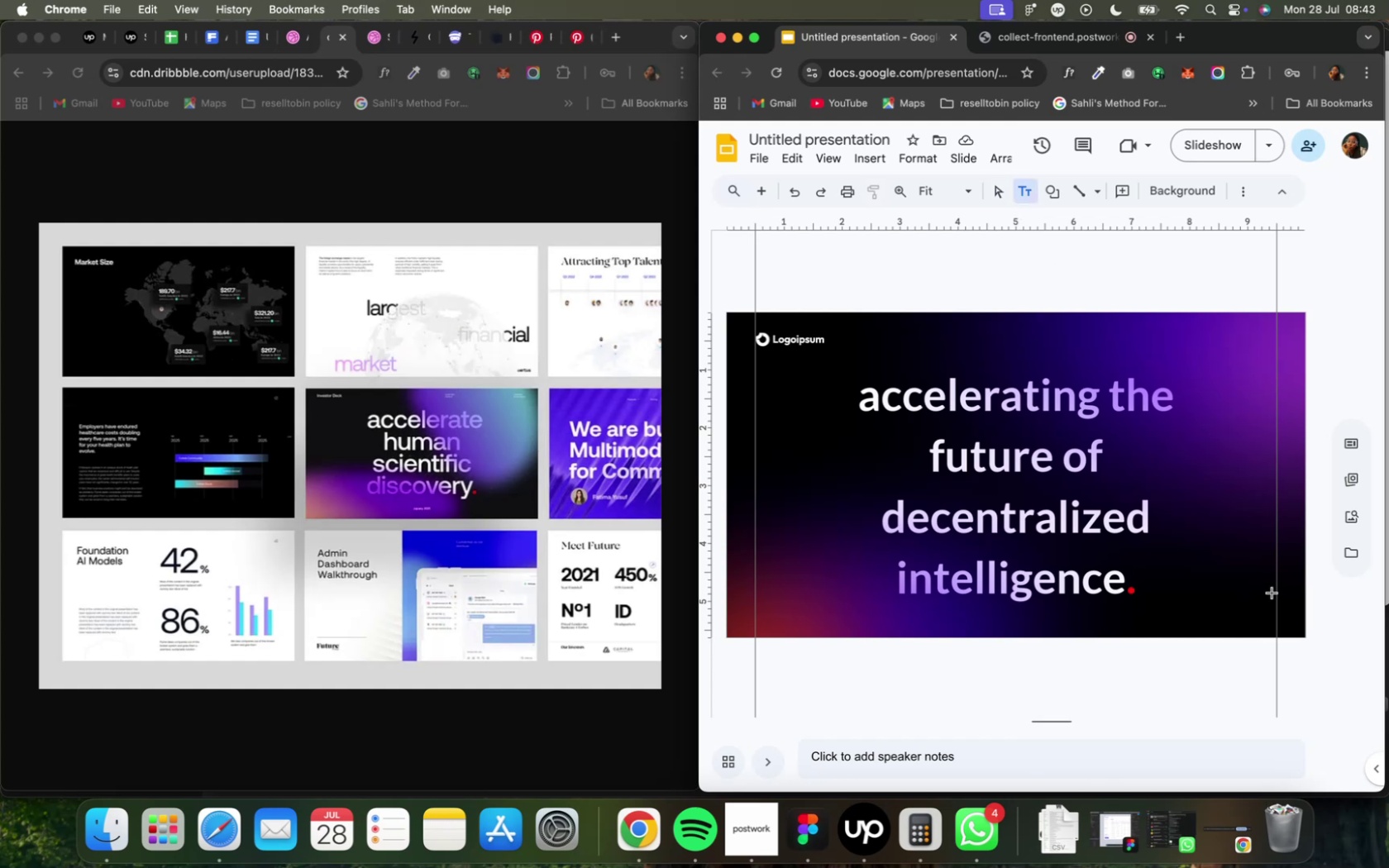 
left_click([989, 188])
 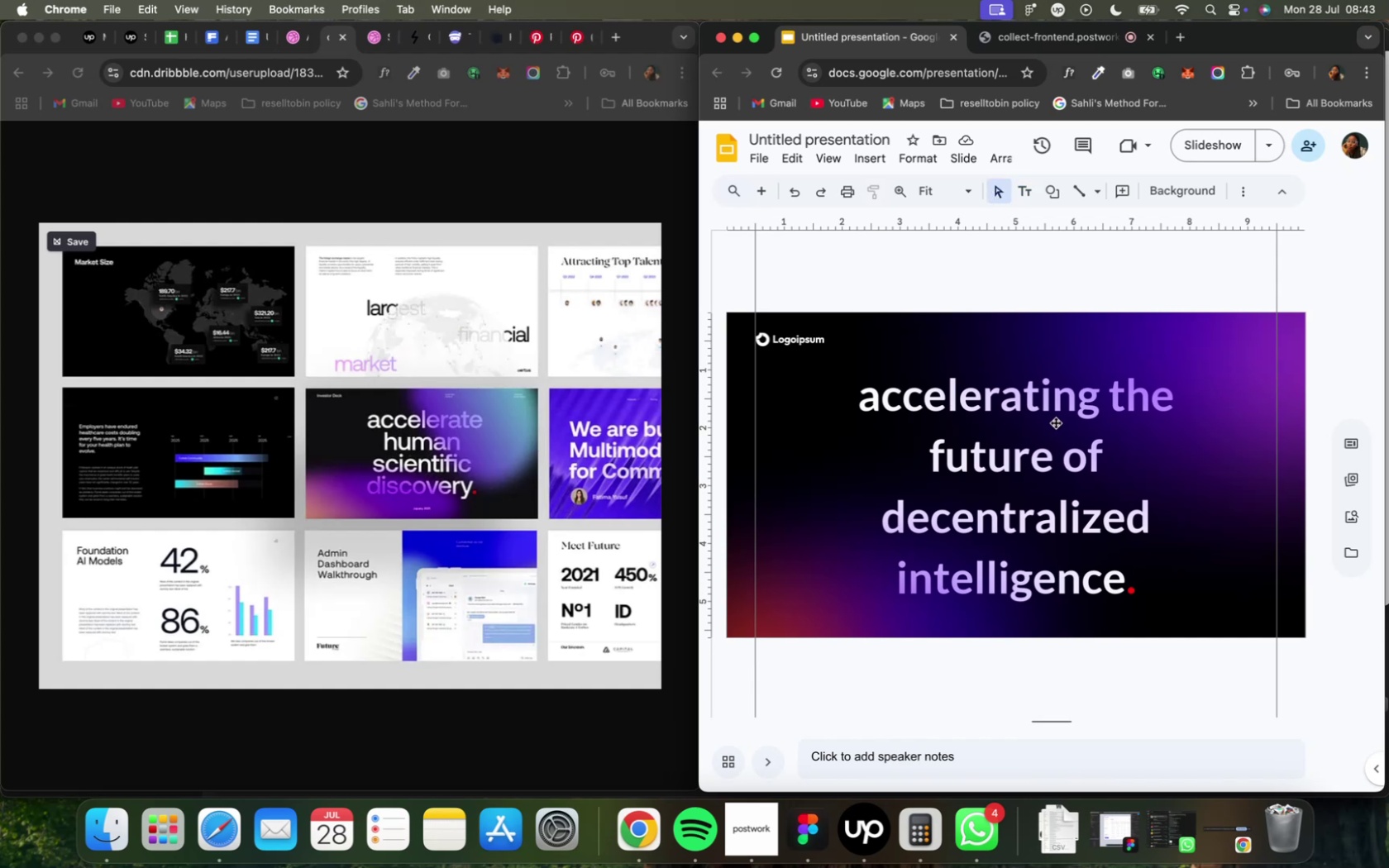 
left_click([1054, 422])
 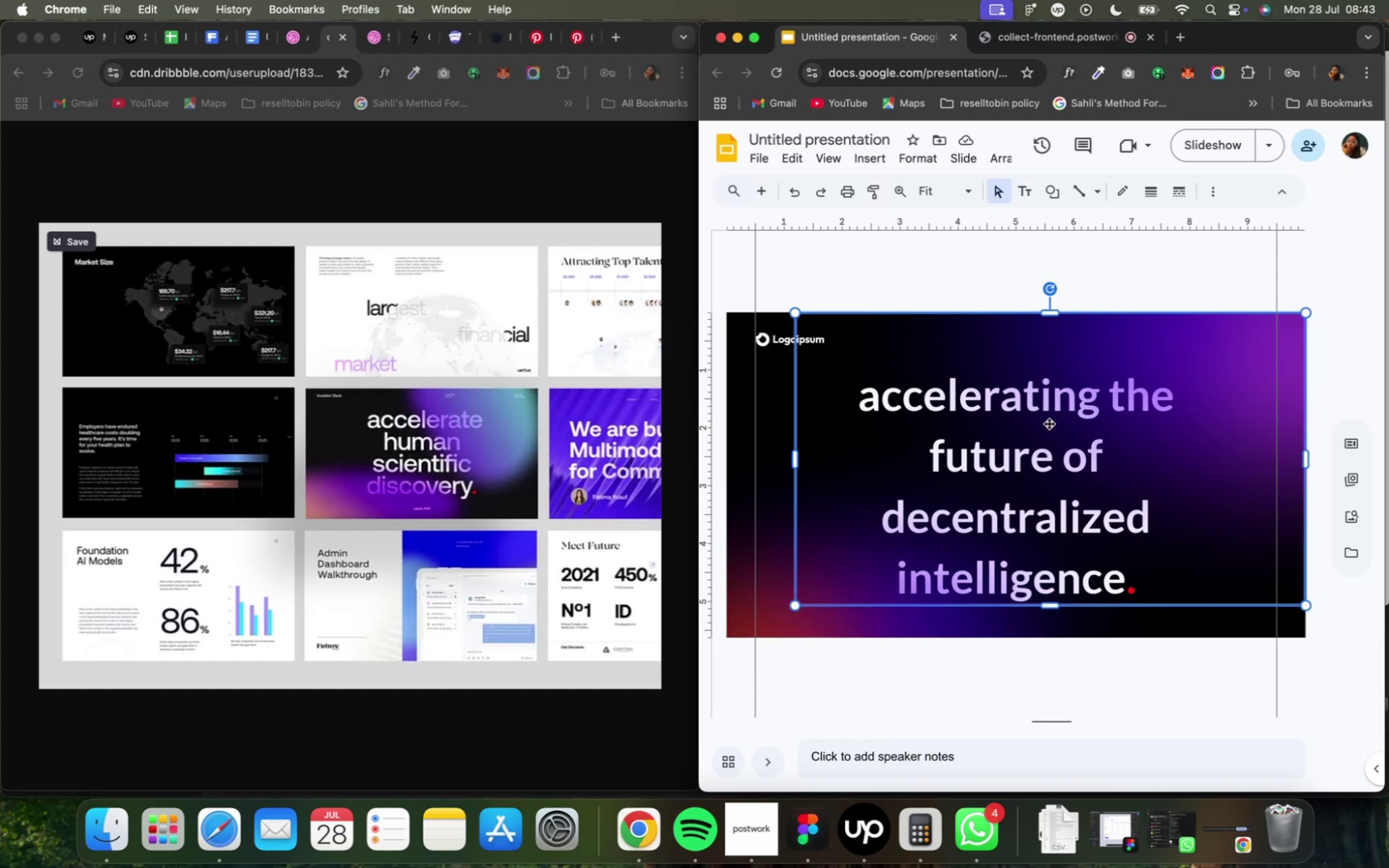 
mouse_move([922, 406])
 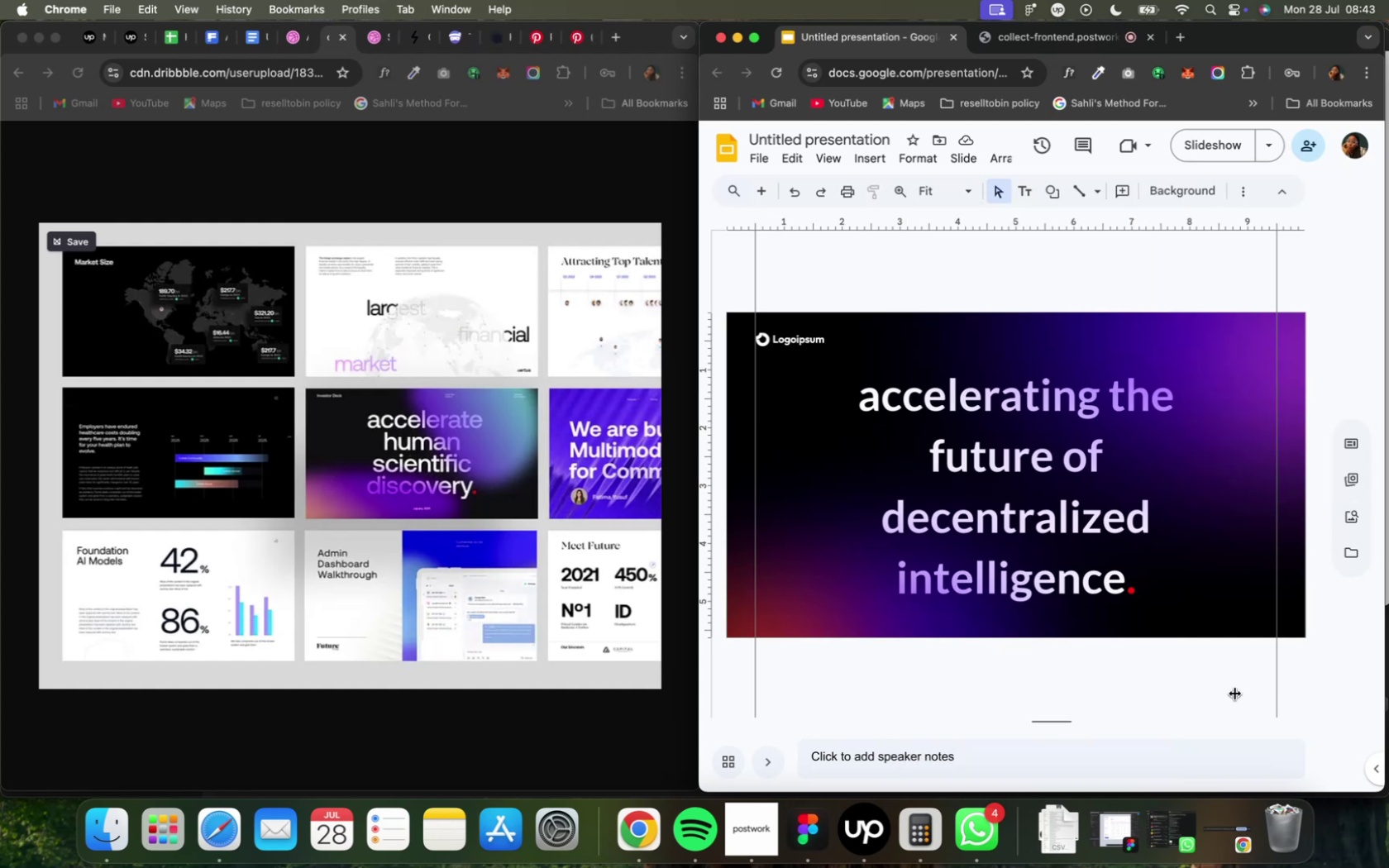 
wait(7.04)
 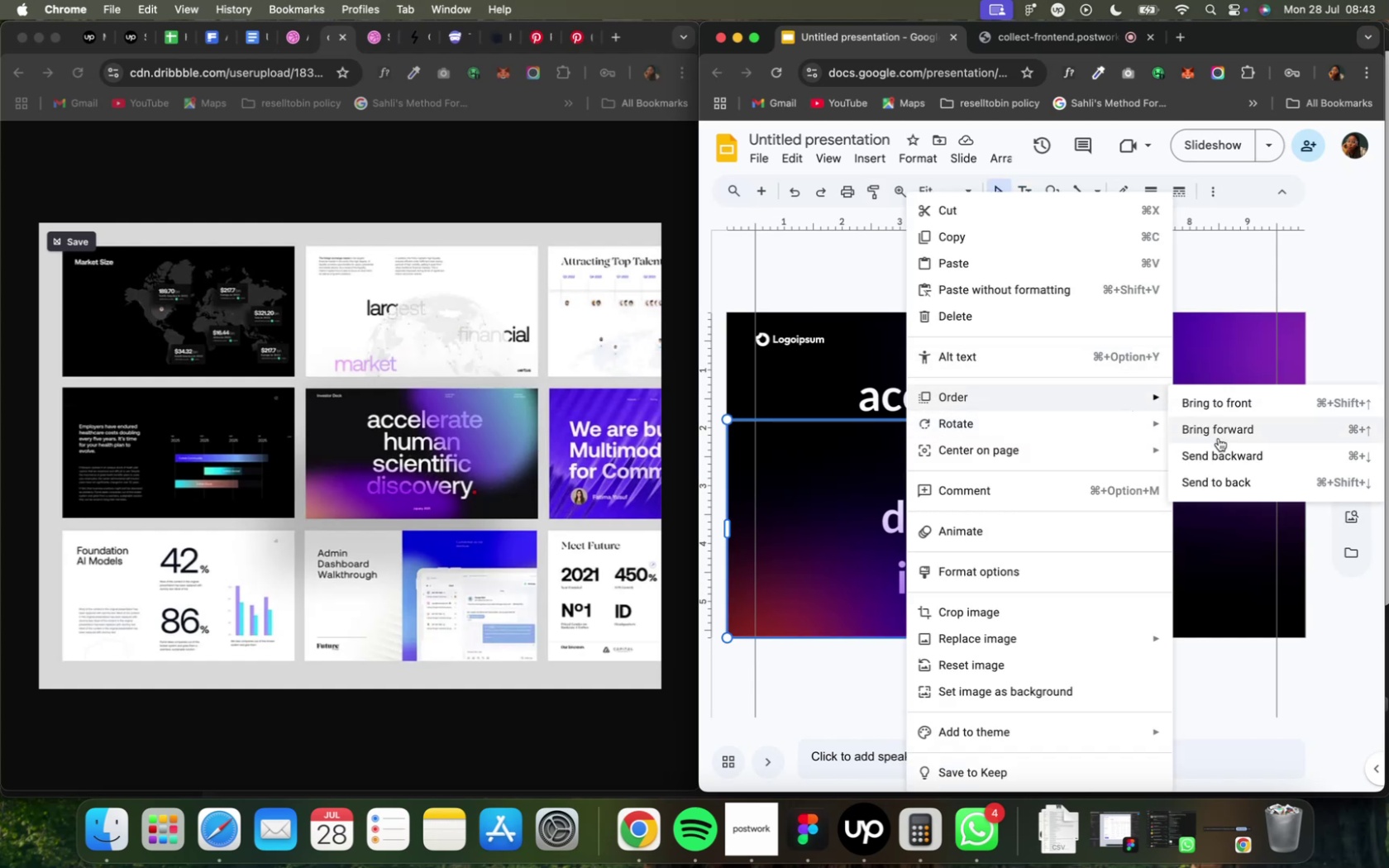 
hold_key(key=ShiftLeft, duration=1.17)
 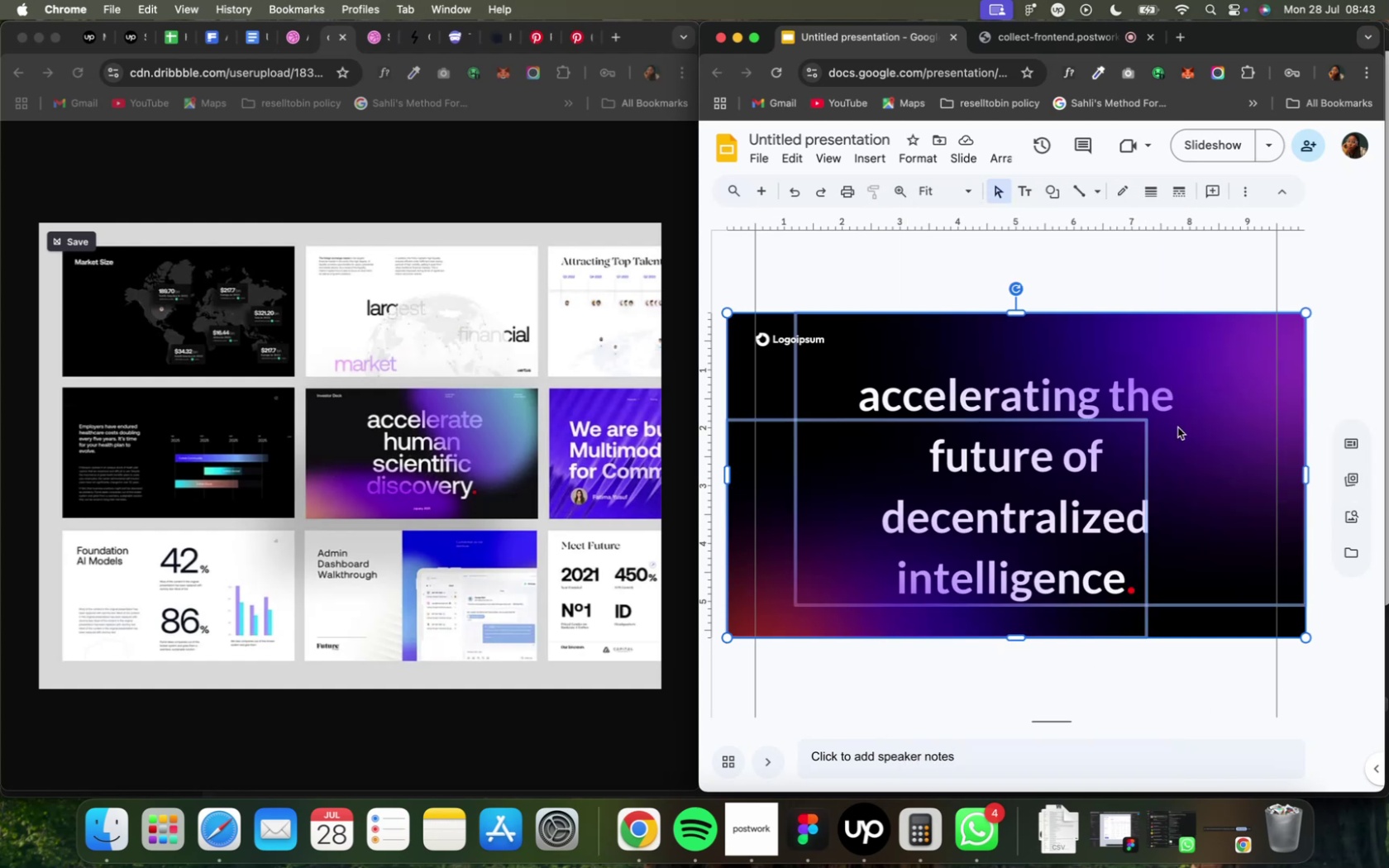 
right_click([1177, 427])
 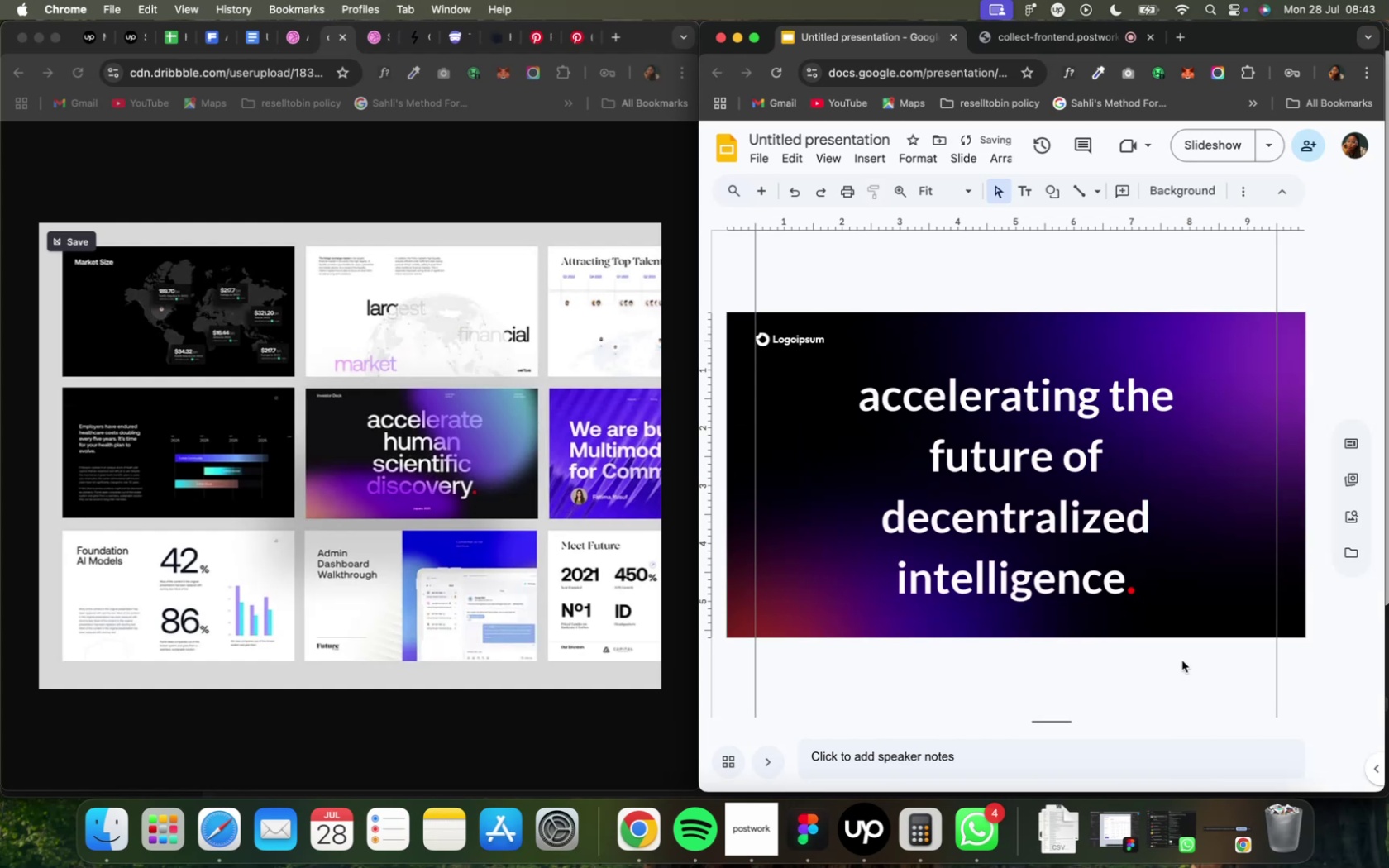 
wait(13.12)
 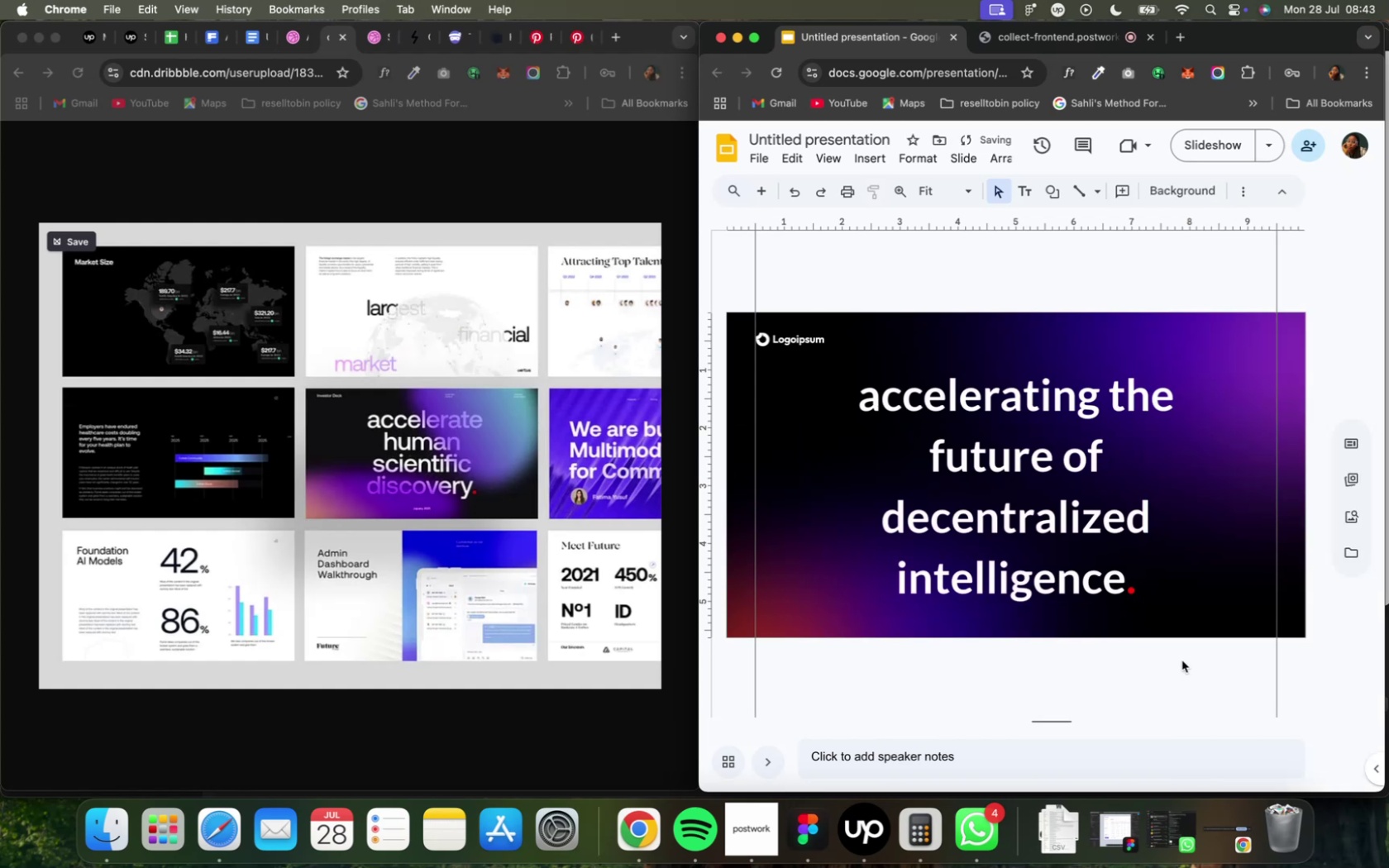 
key(ArrowUp)
 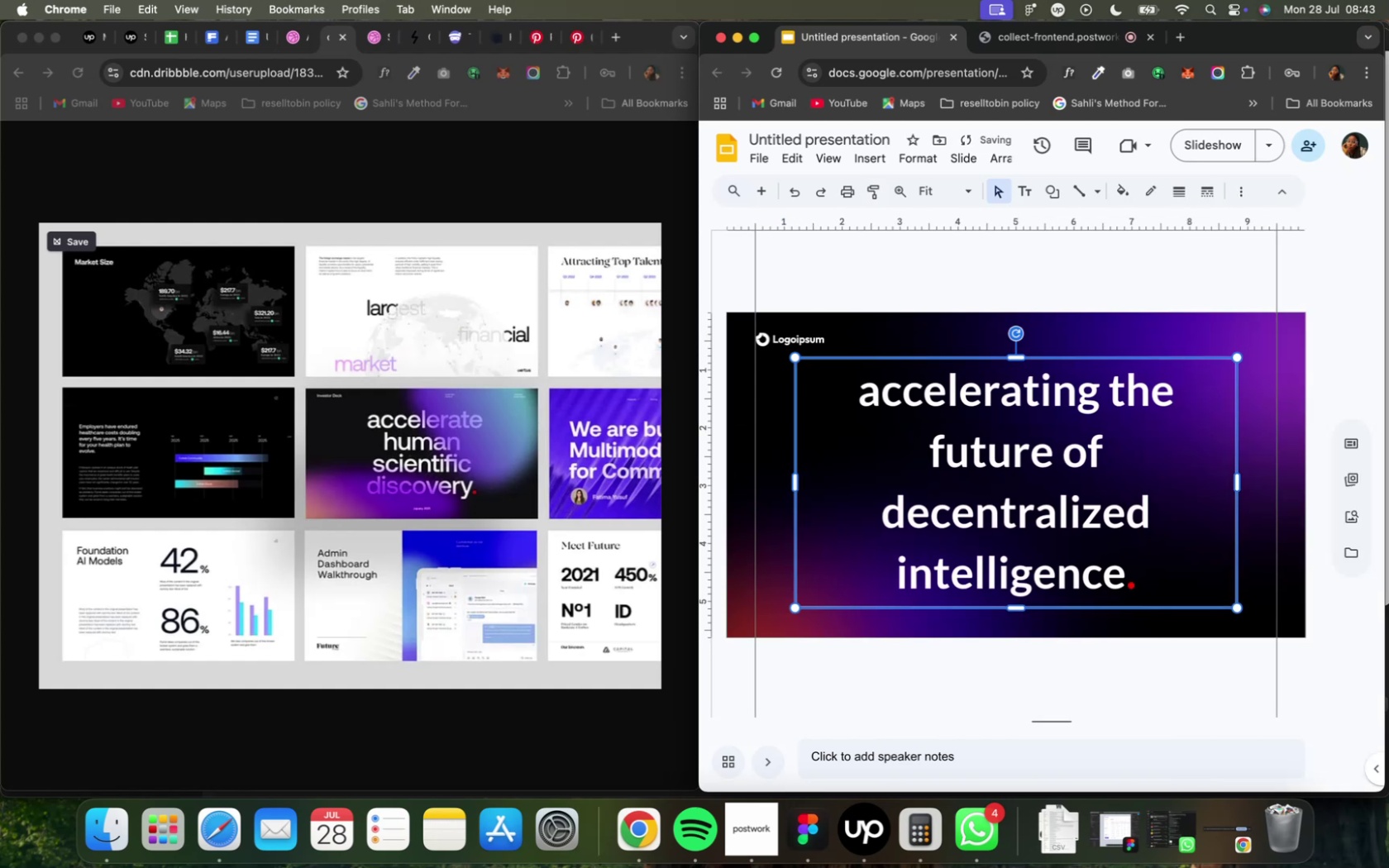 
key(ArrowUp)
 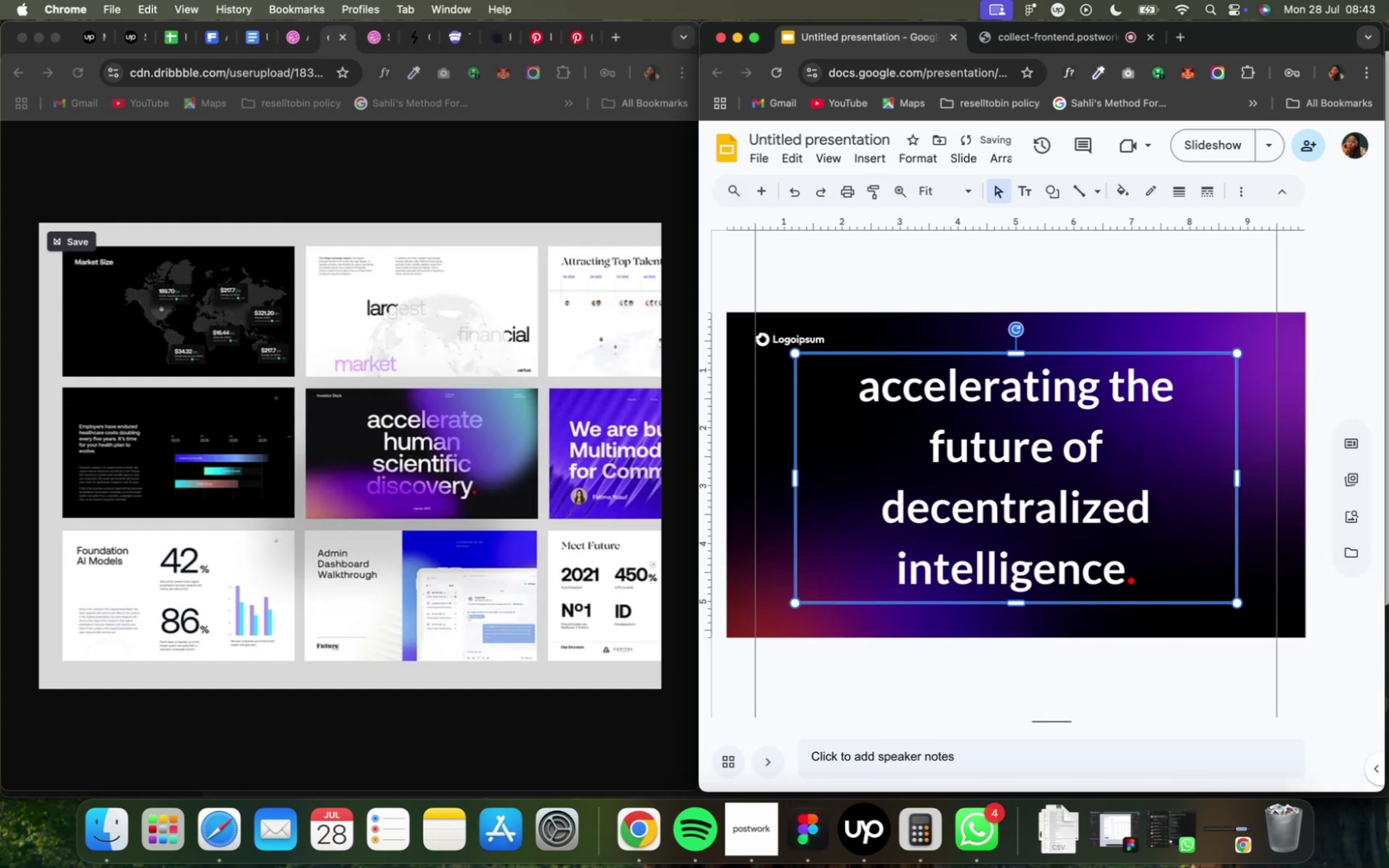 
key(ArrowUp)
 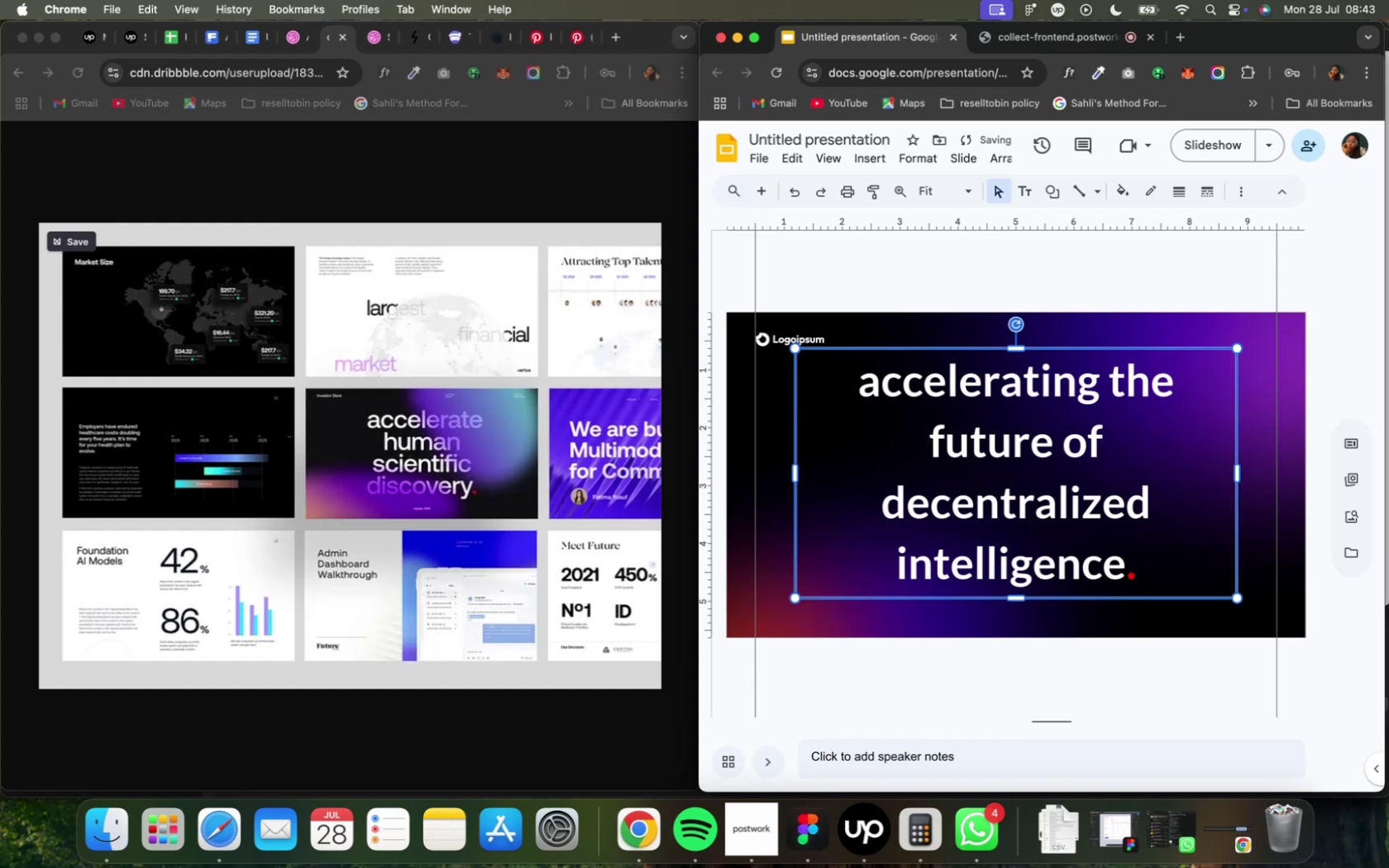 
key(ArrowUp)
 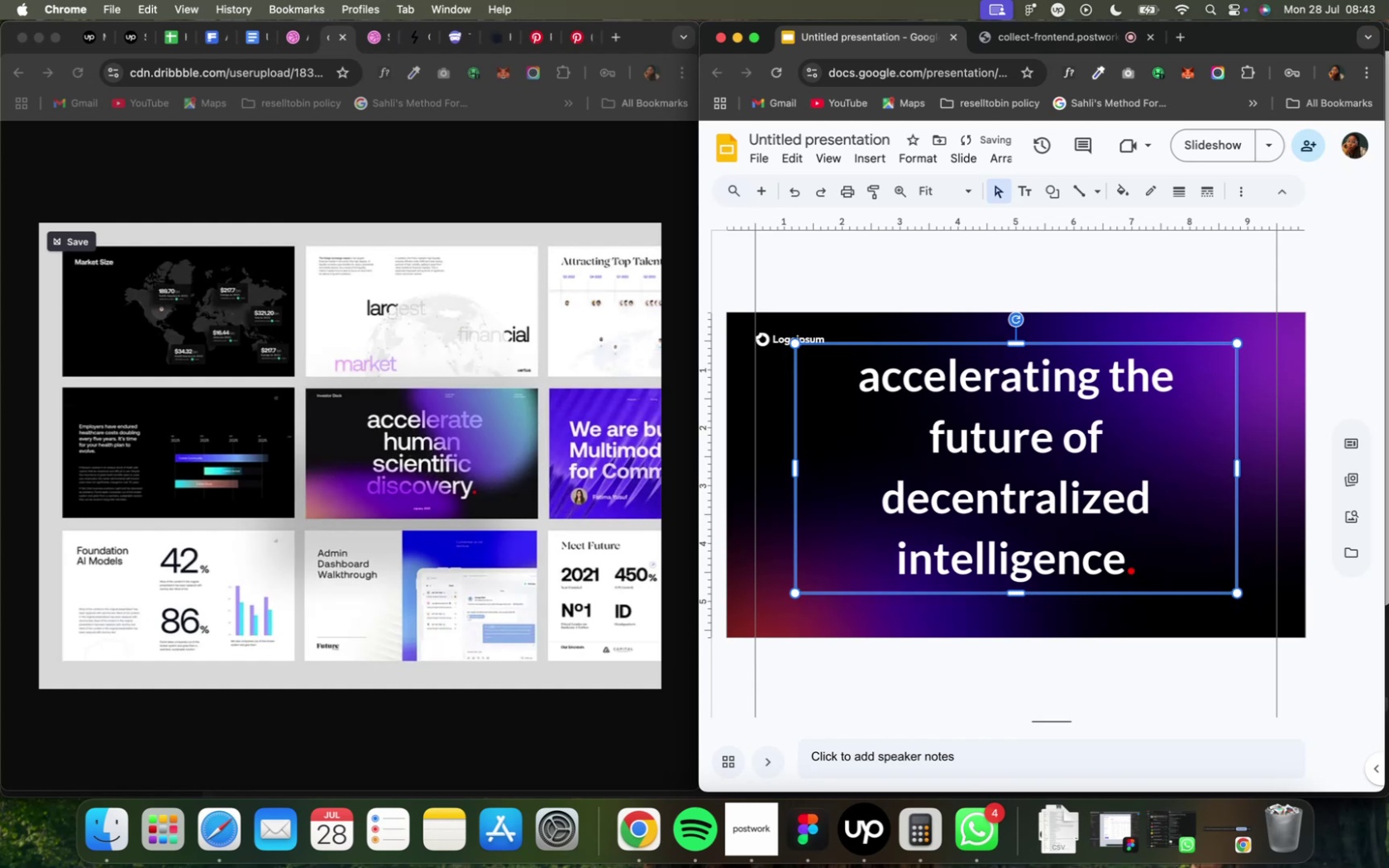 
key(ArrowDown)
 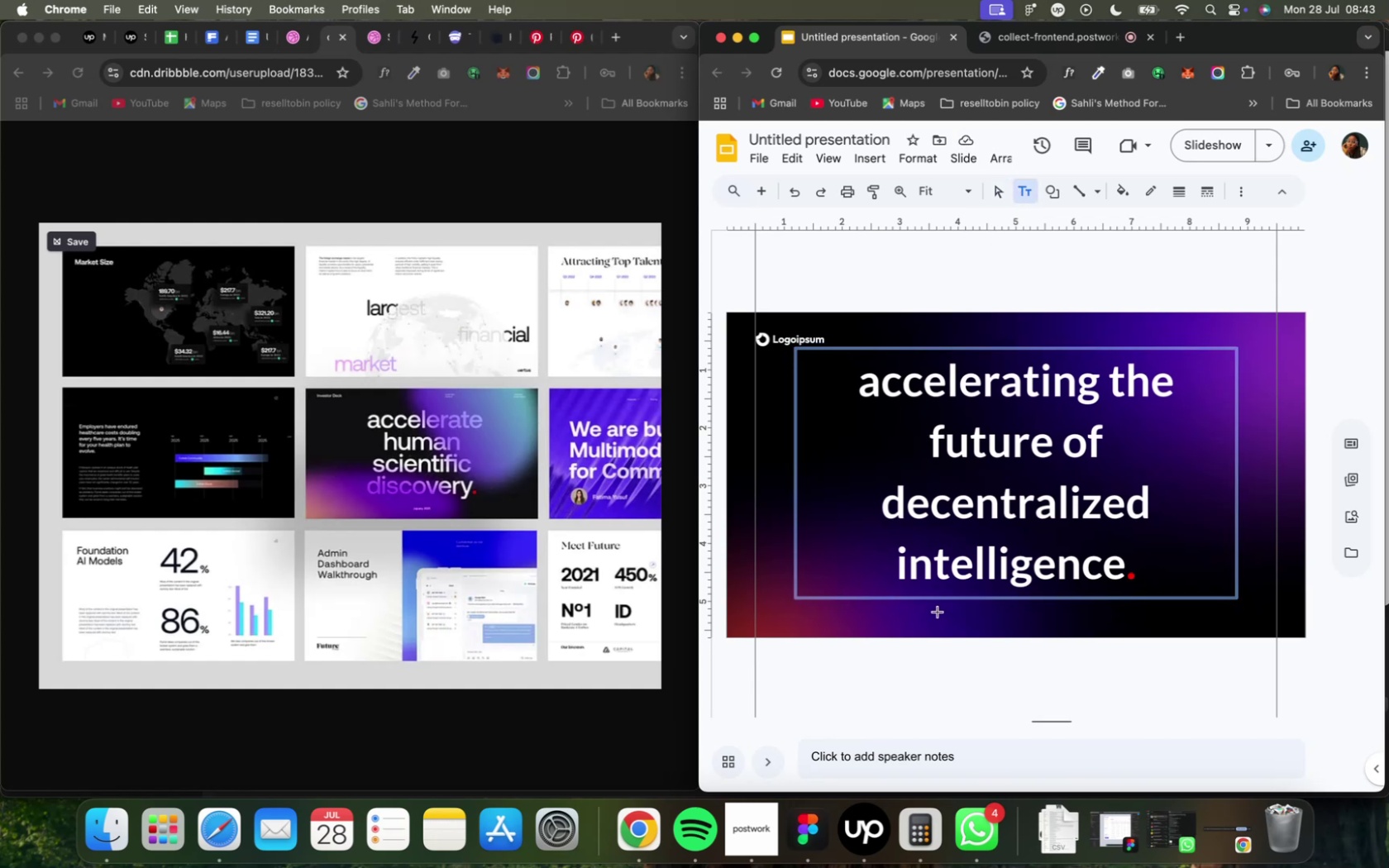 
wait(7.86)
 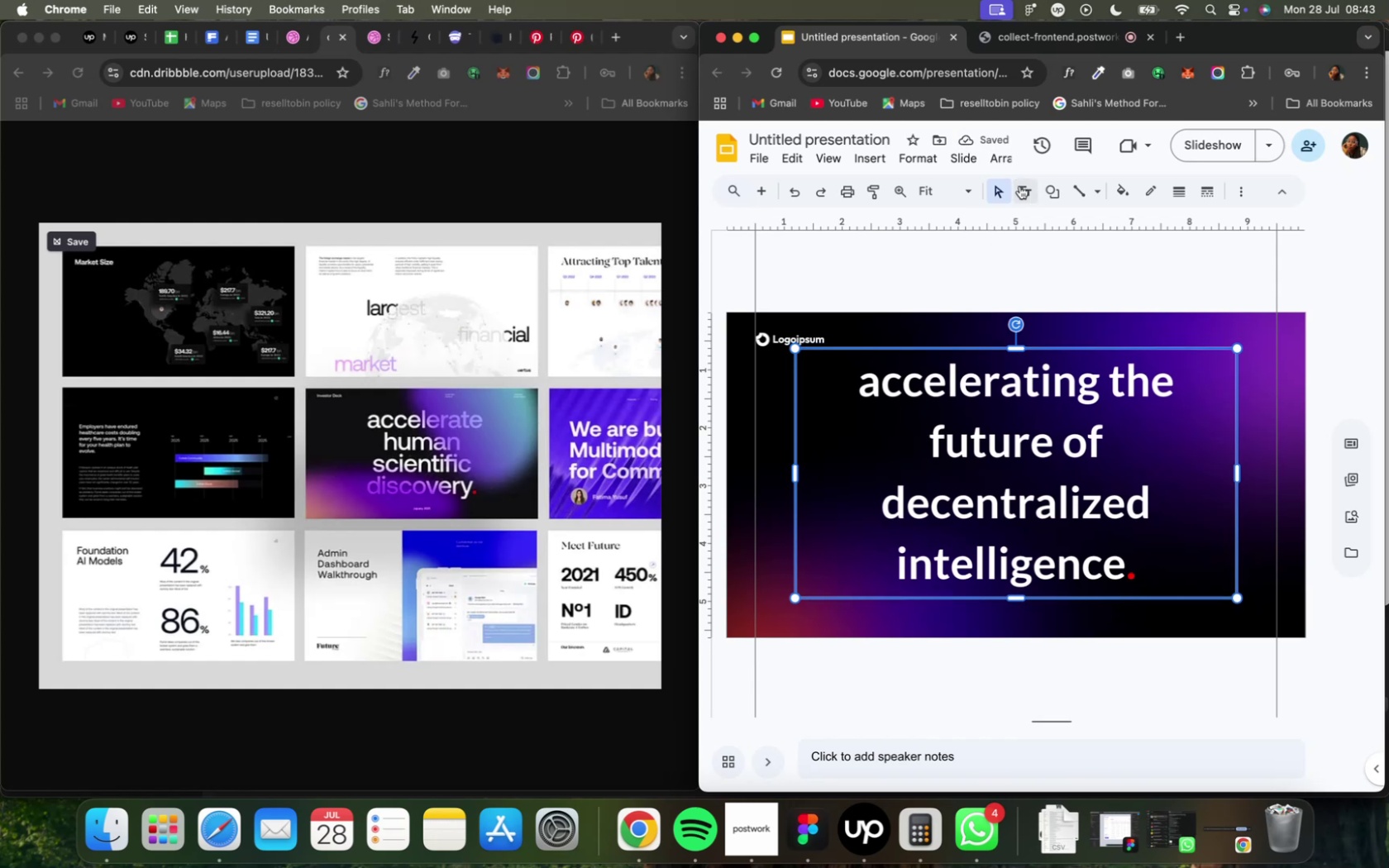 
left_click_drag(start_coordinate=[909, 614], to_coordinate=[1132, 627])
 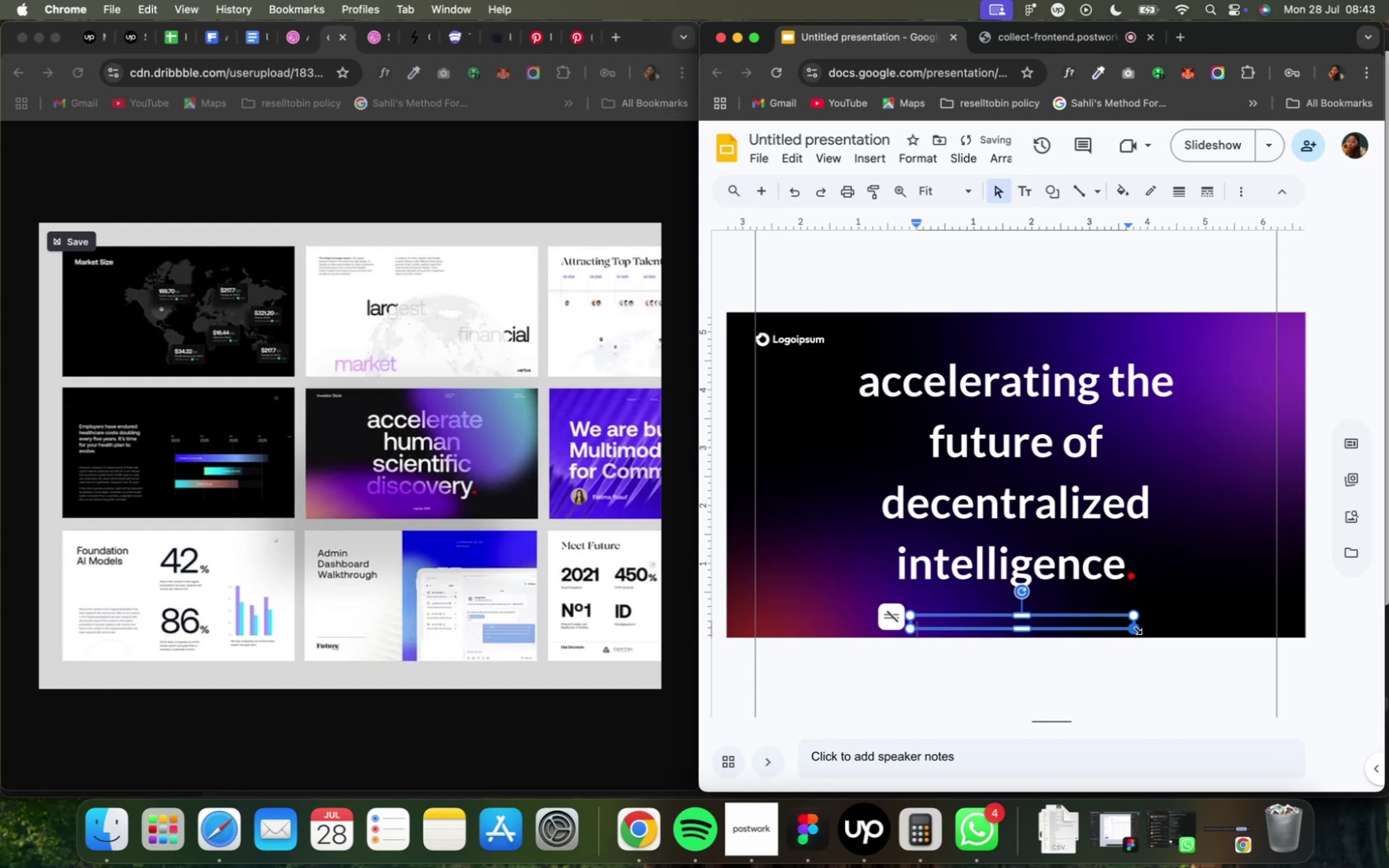 
key(Meta+V)
 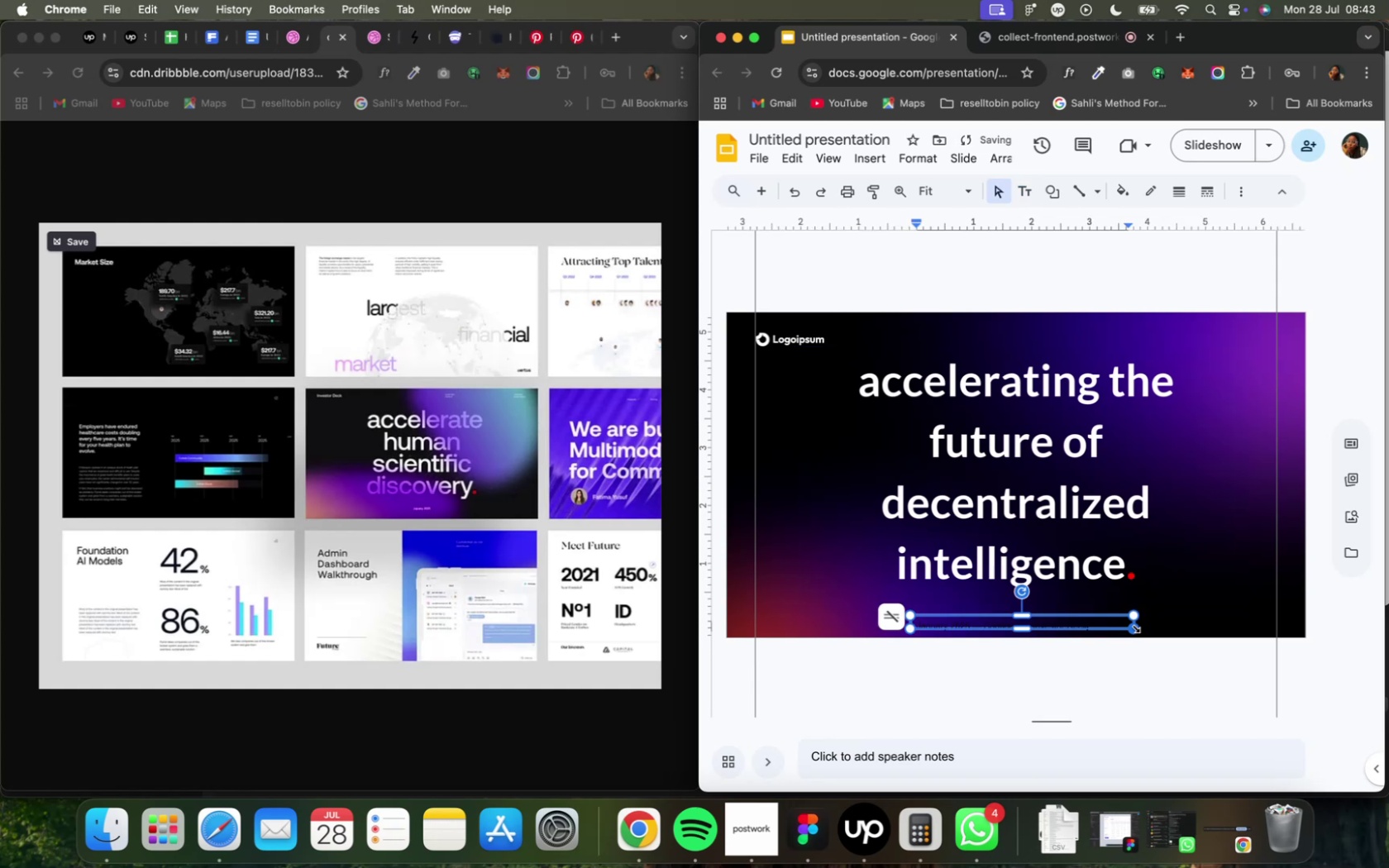 
mouse_move([895, 625])
 